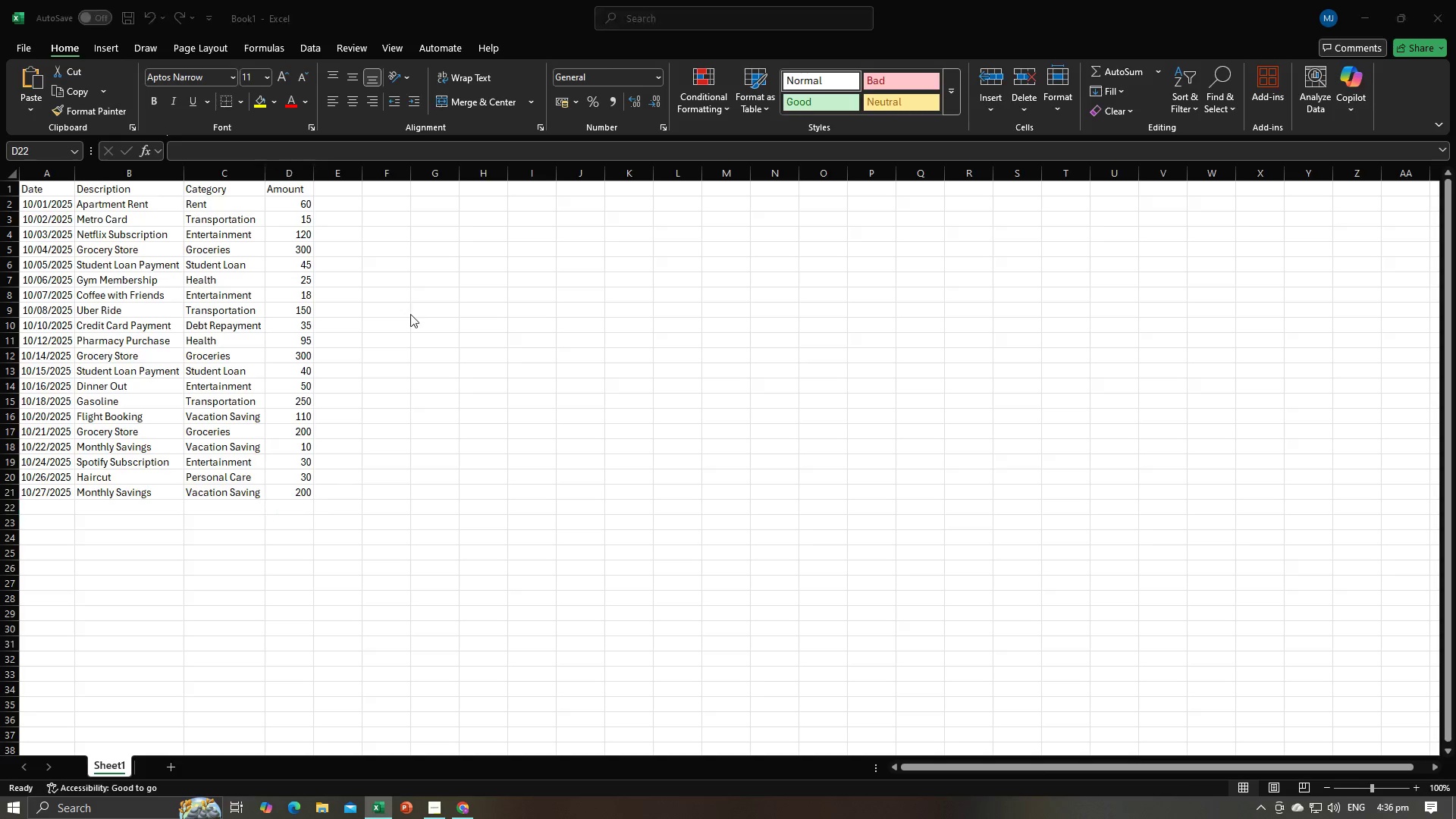 
key(Alt+Tab)
 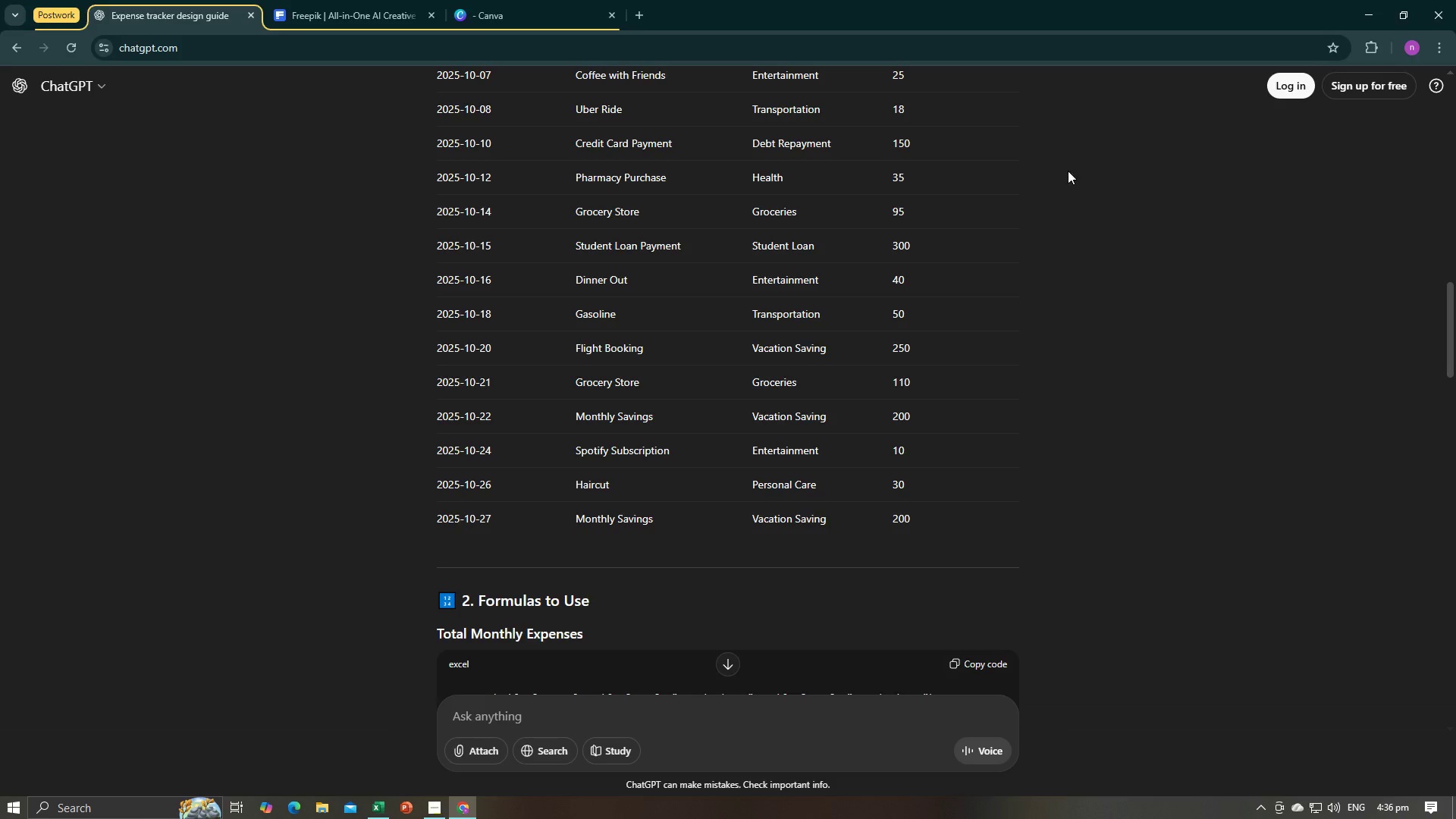 
scroll: coordinate [1053, 213], scroll_direction: up, amount: 5.0
 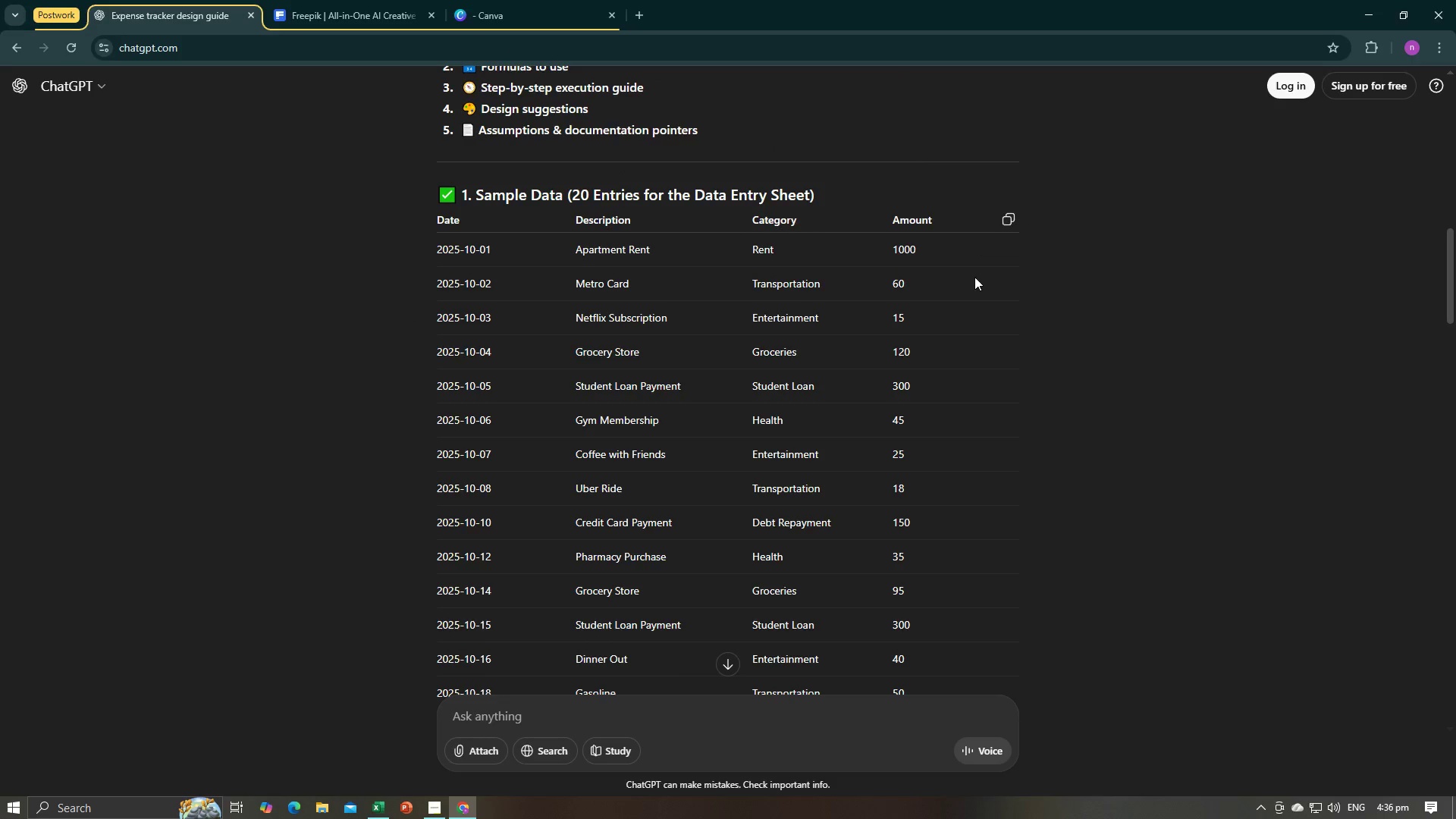 
key(Alt+AltLeft)
 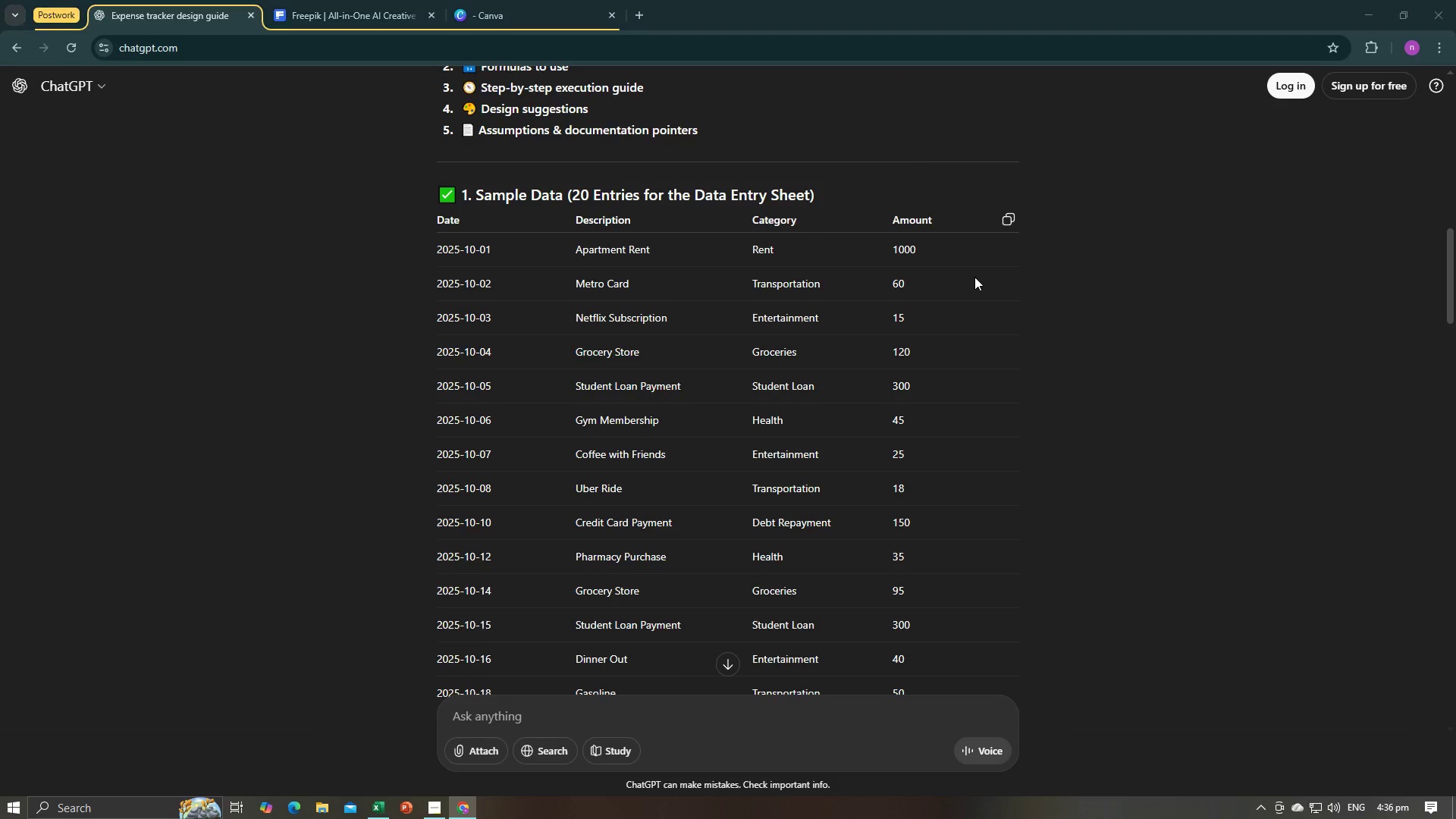 
key(Alt+Tab)
 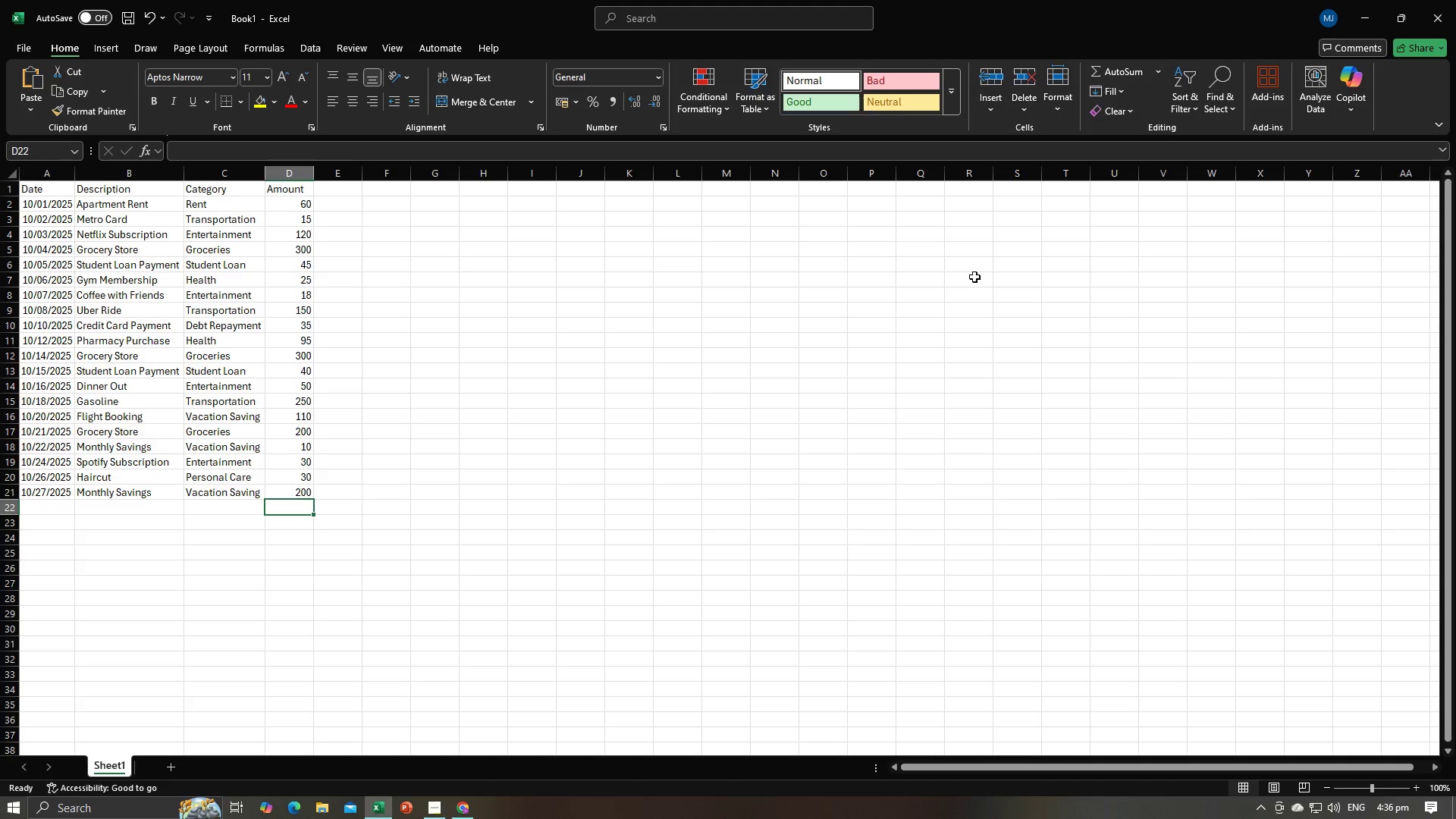 
key(Alt+AltLeft)
 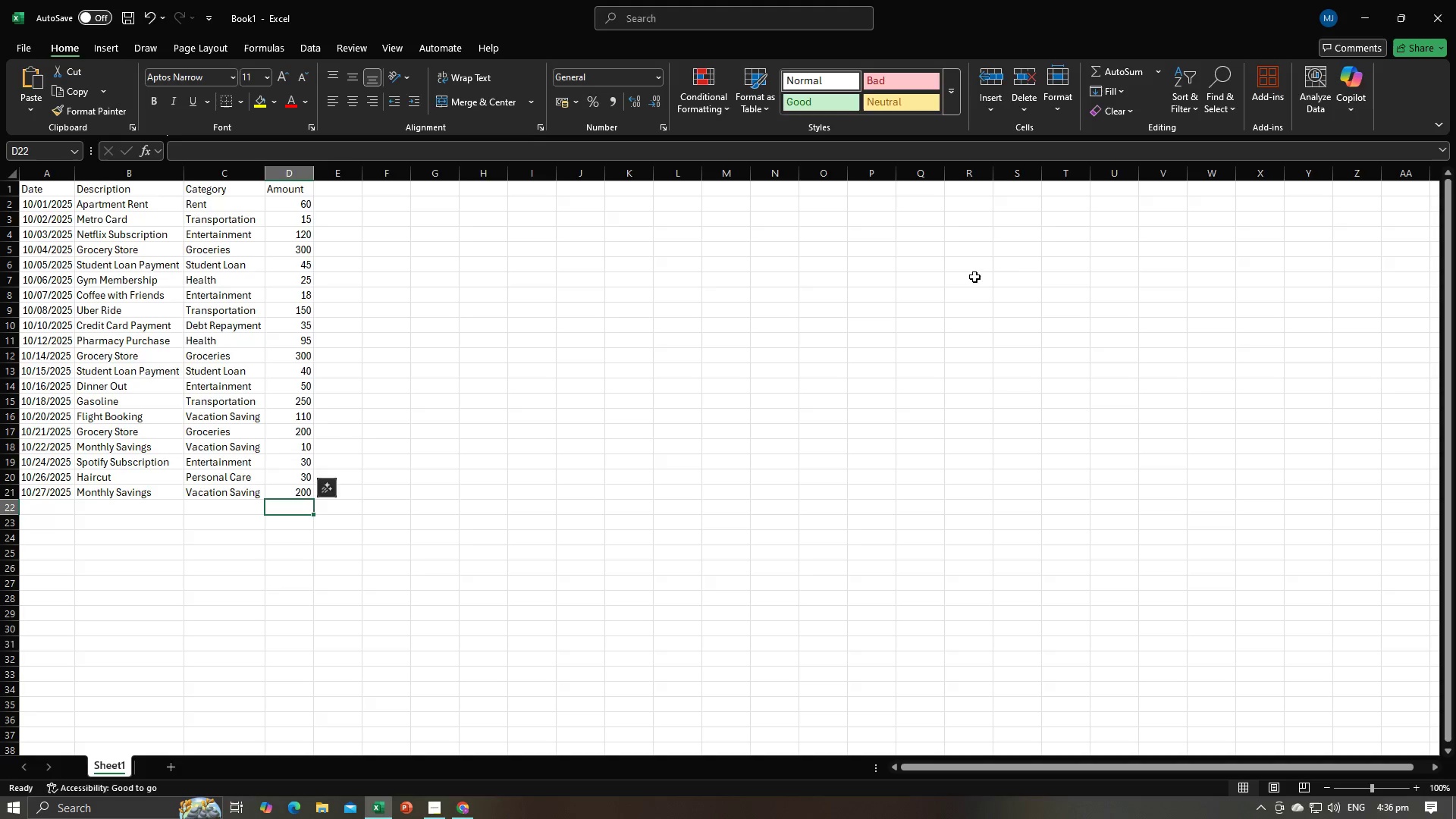 
key(Alt+Tab)
 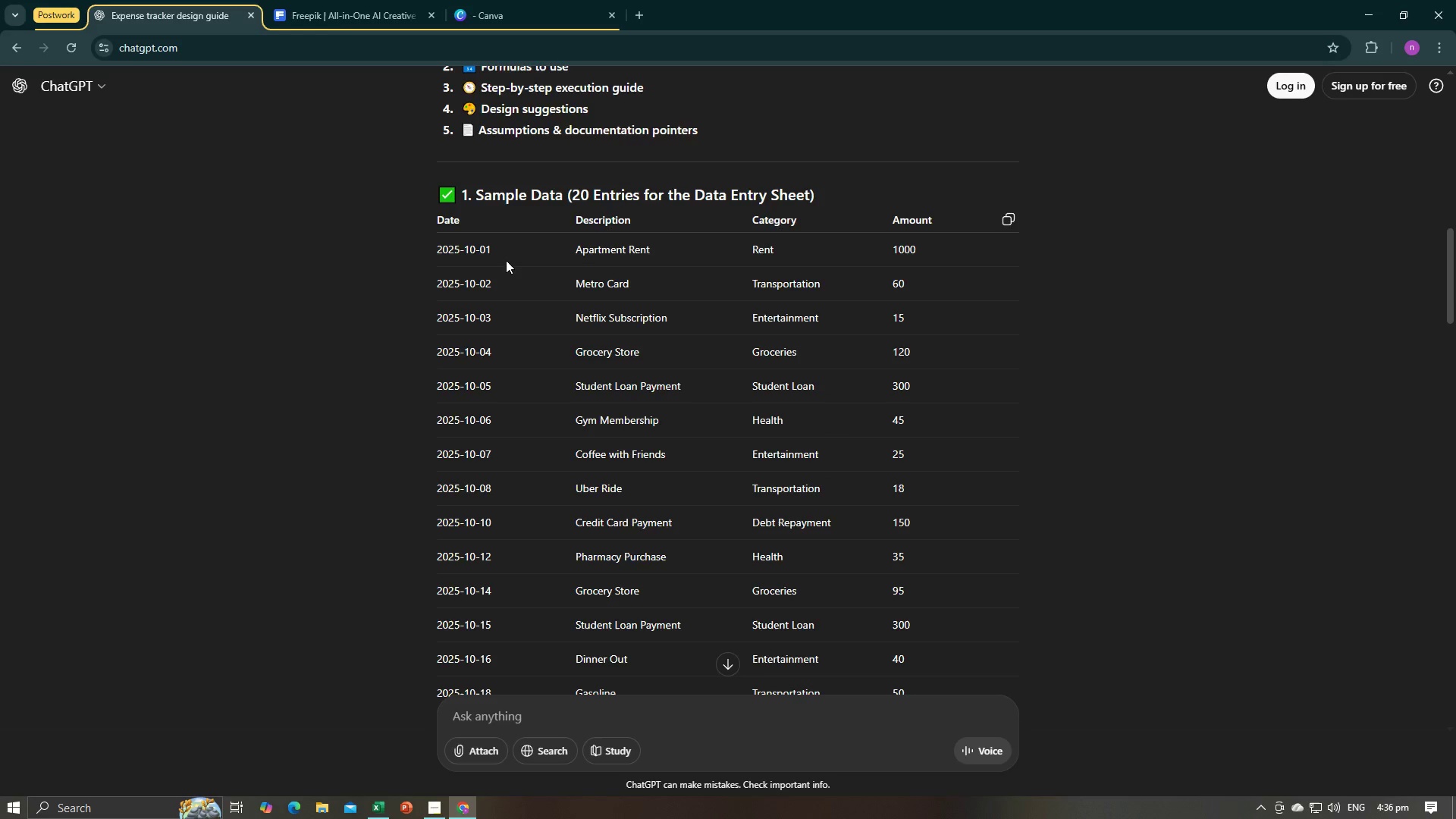 
scroll: coordinate [506, 260], scroll_direction: up, amount: 1.0
 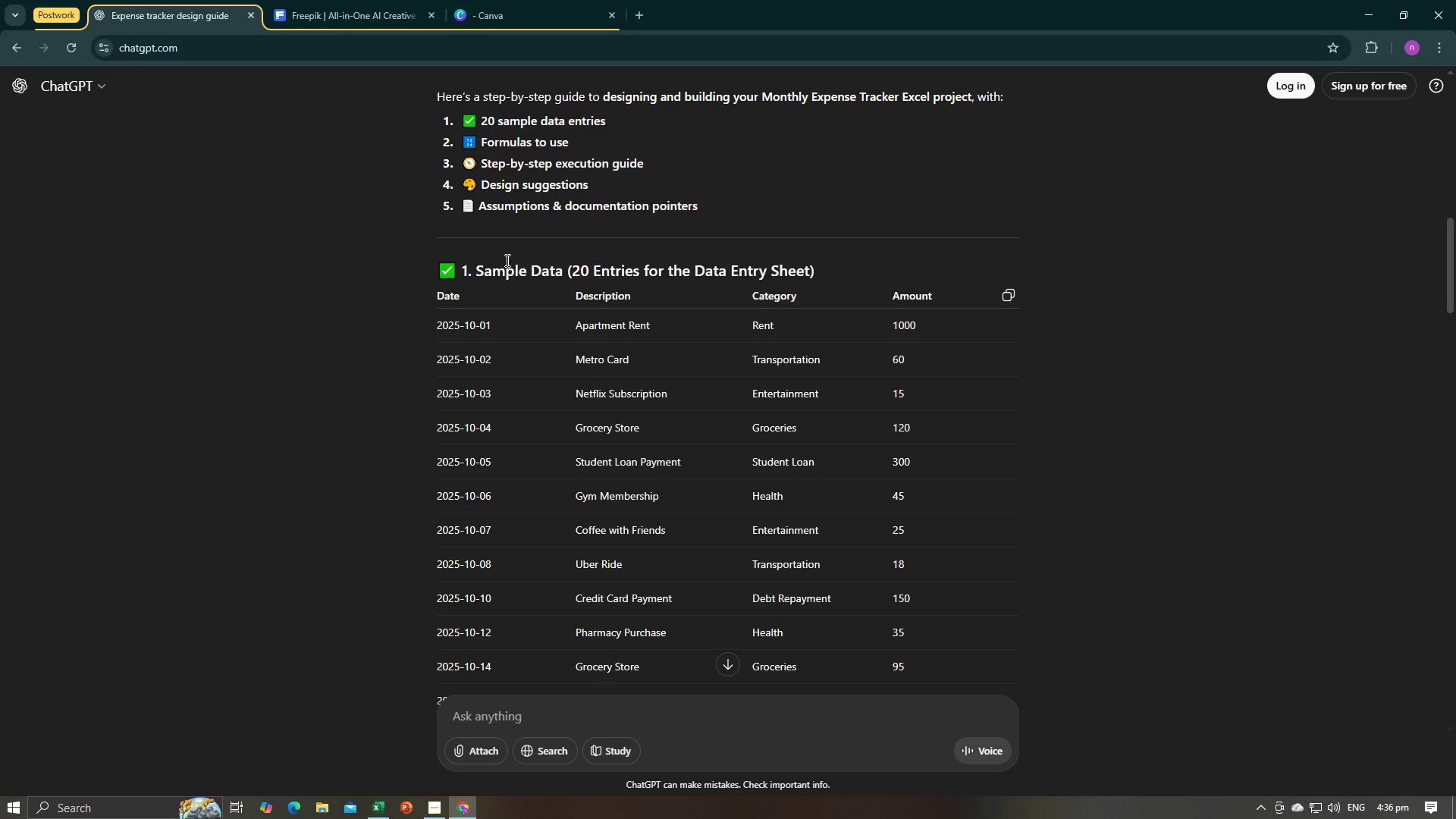 
key(Alt+AltLeft)
 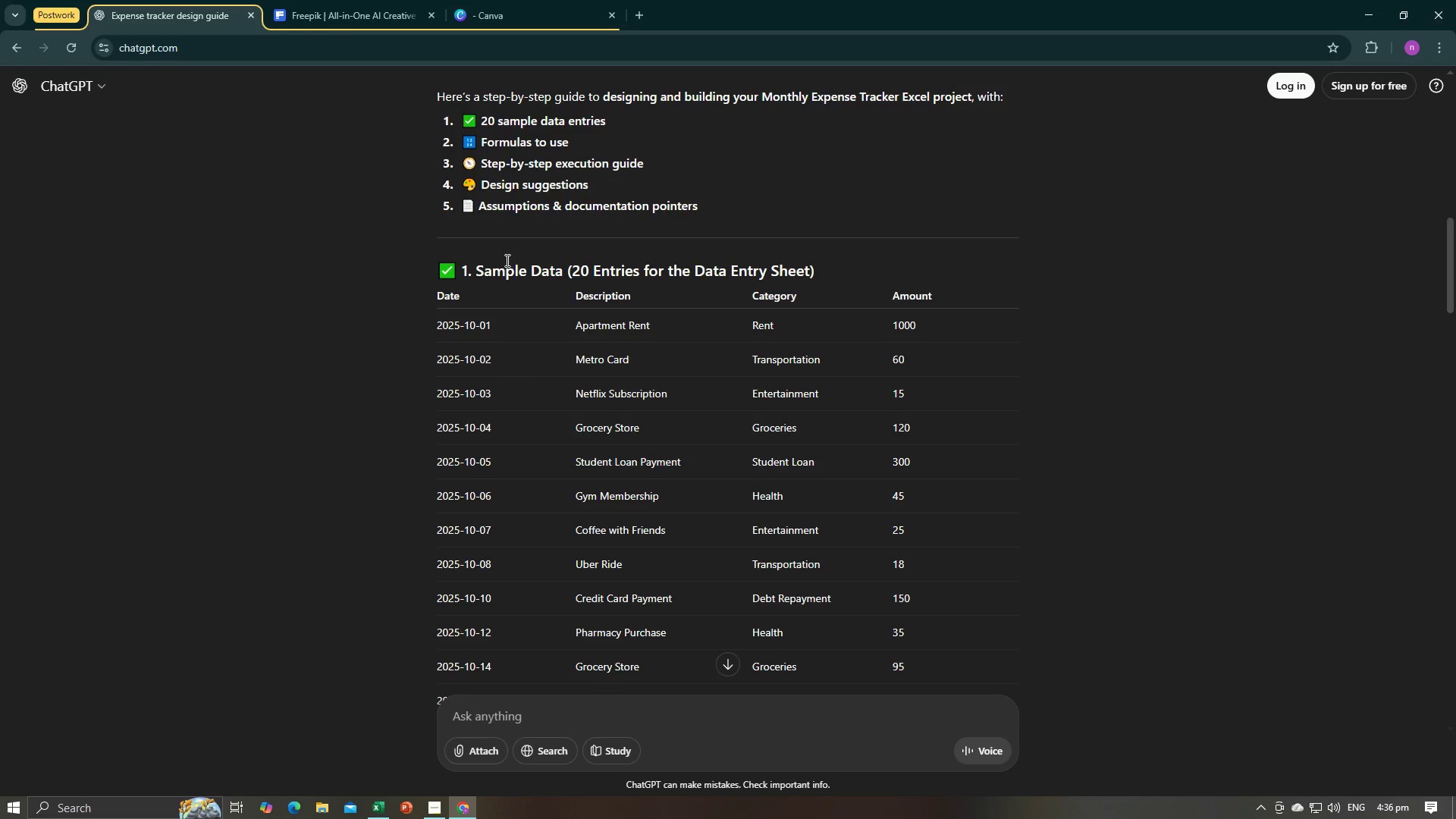 
key(Alt+Tab)
 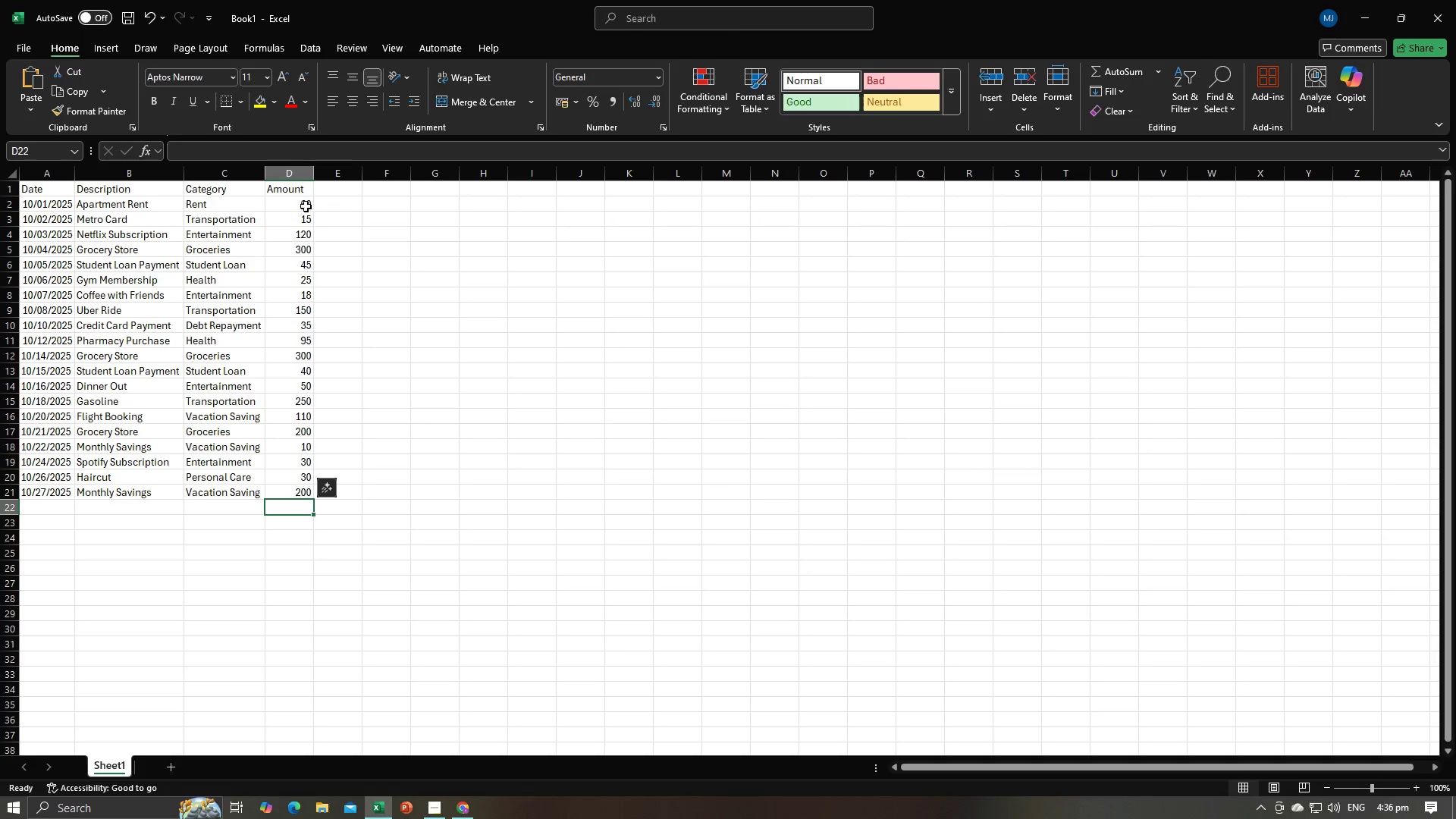 
left_click([305, 206])
 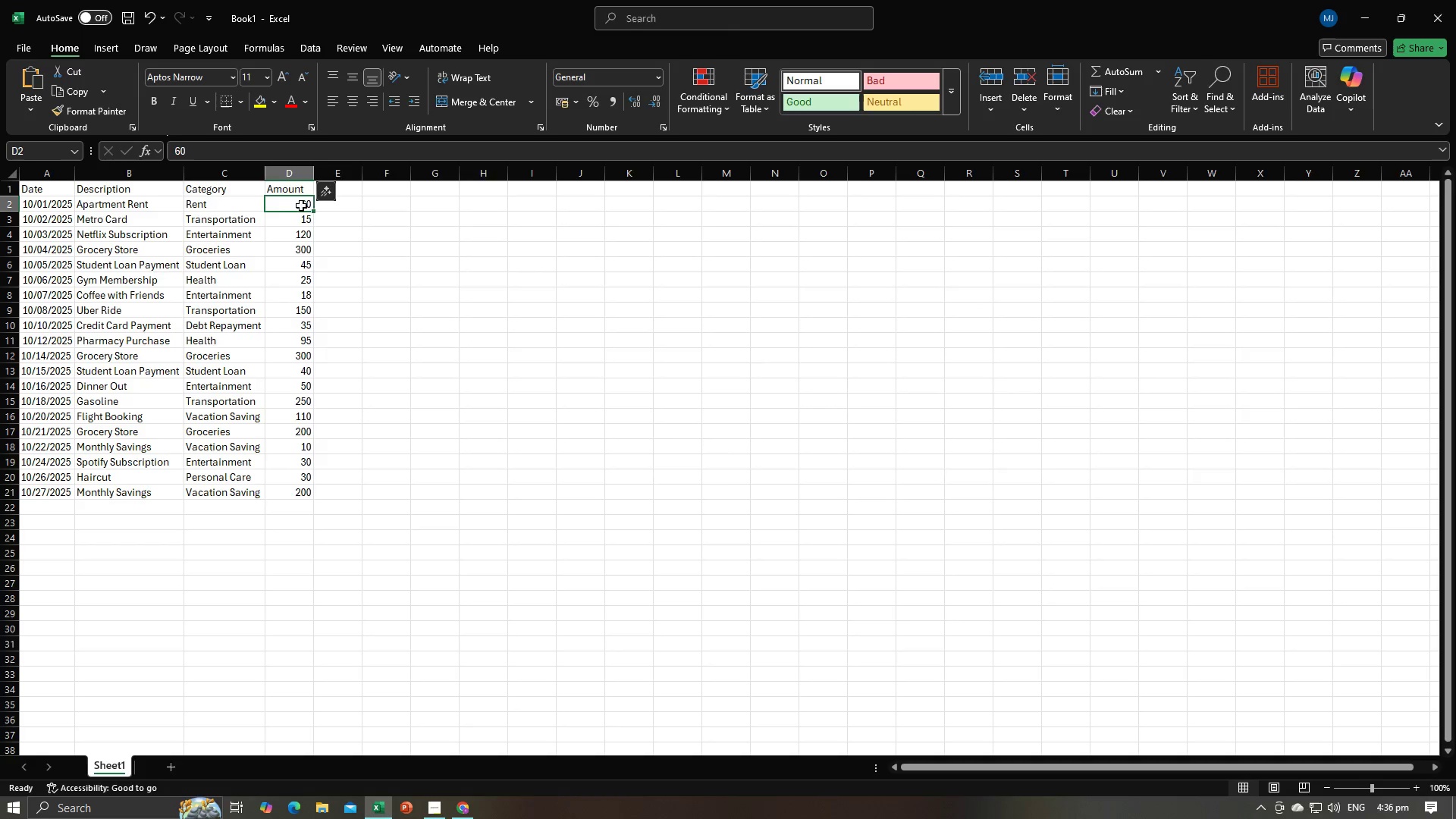 
right_click([301, 206])
 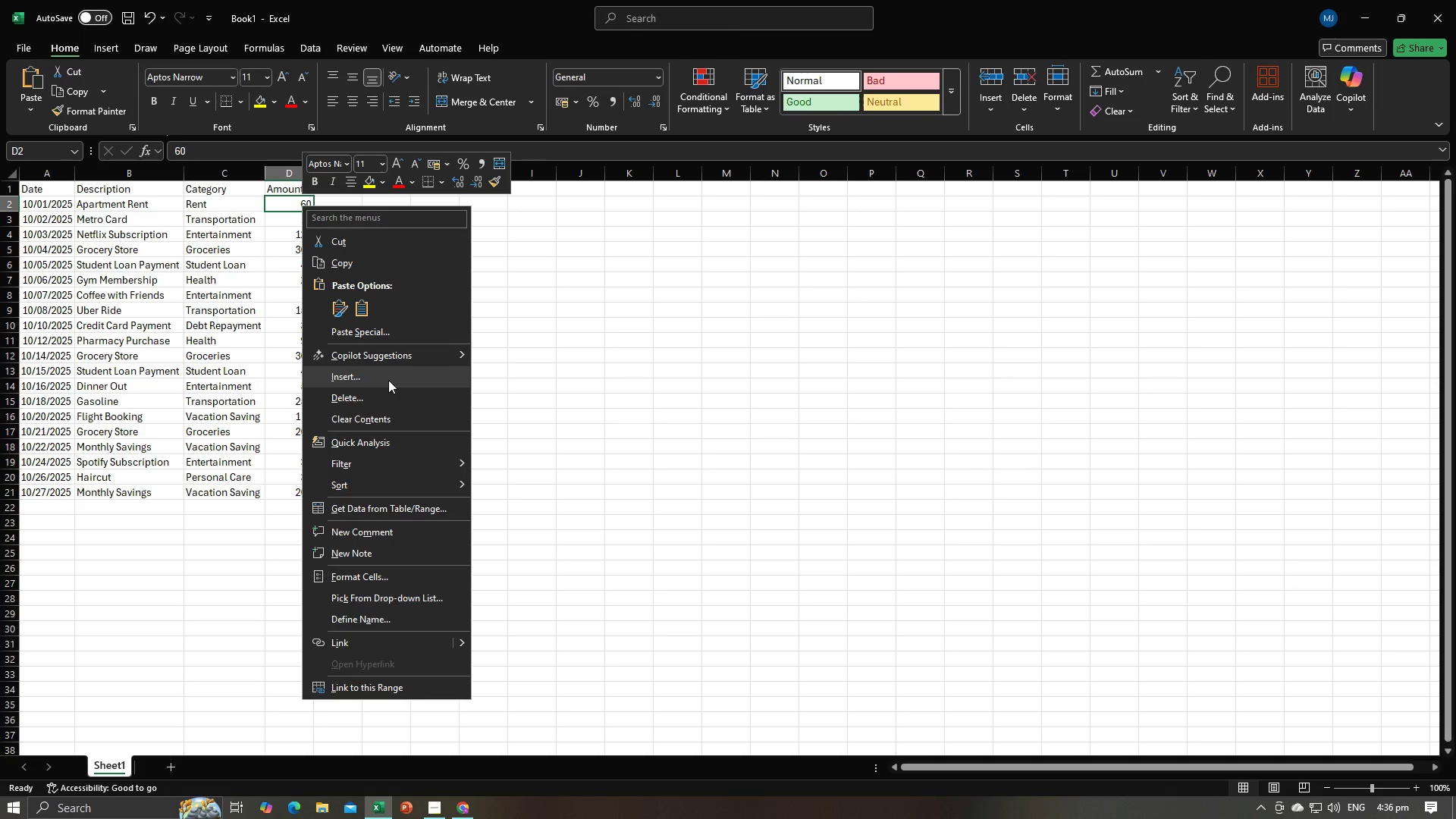 
left_click([388, 380])
 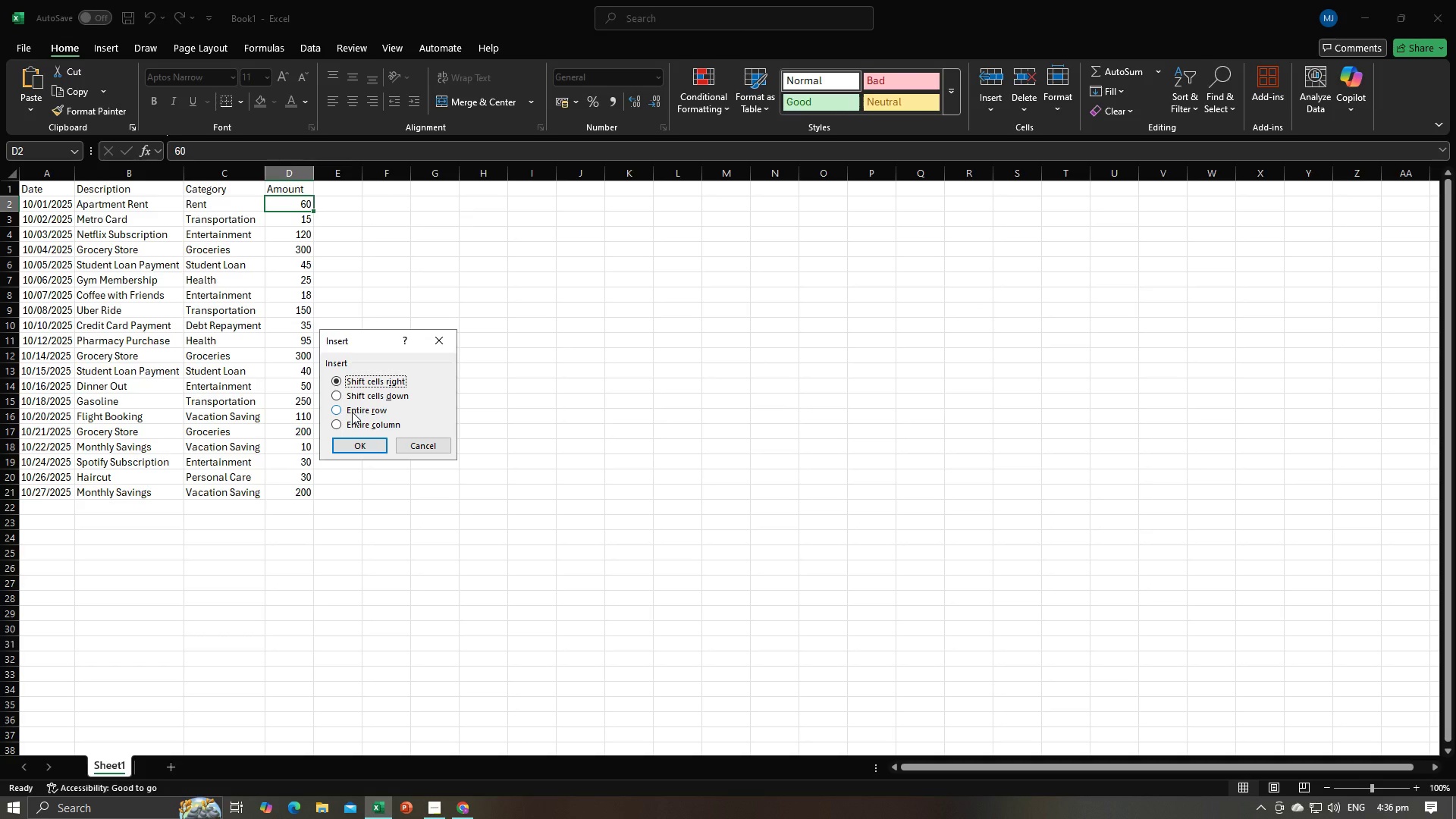 
left_click([337, 398])
 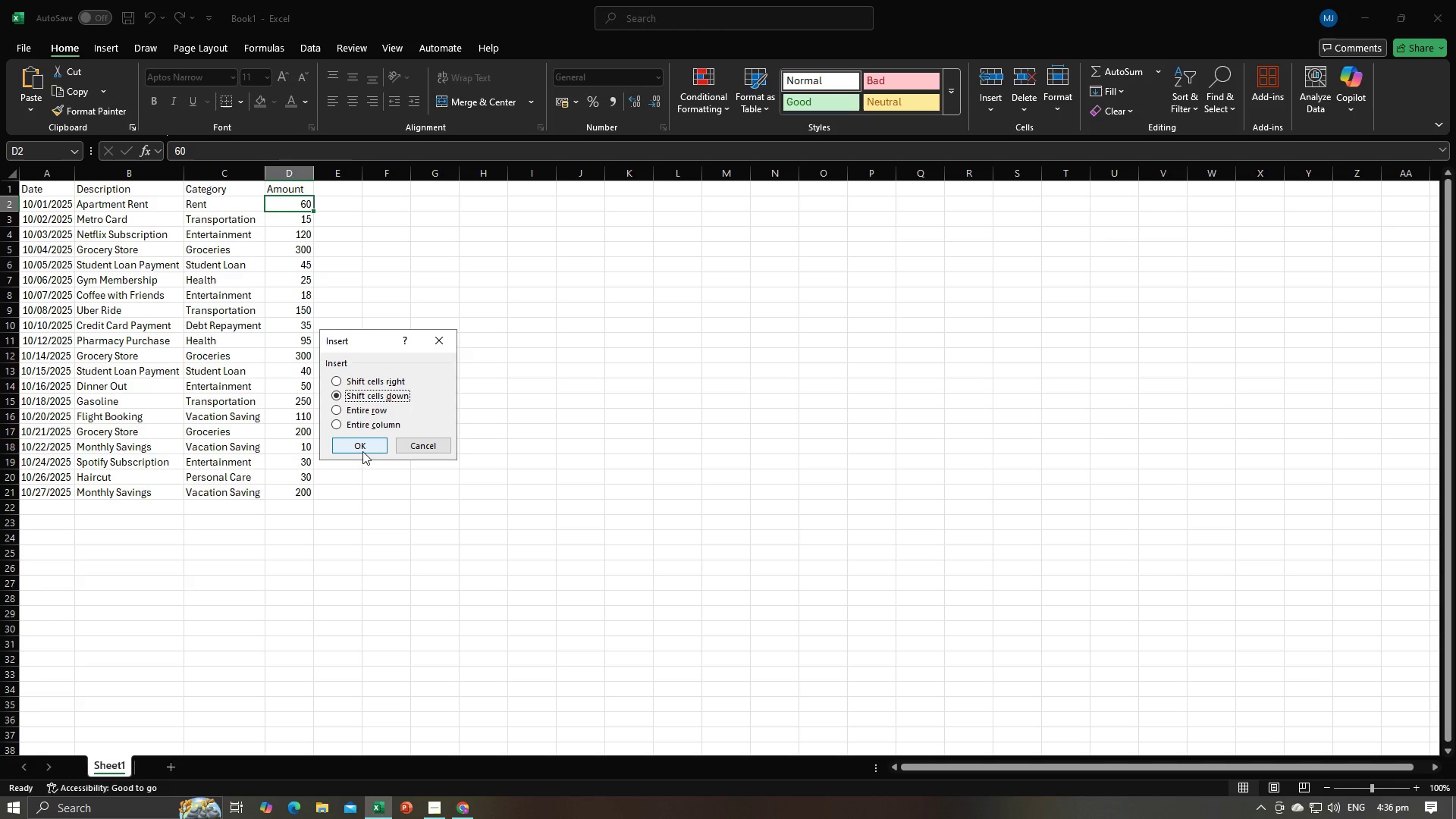 
left_click([362, 451])
 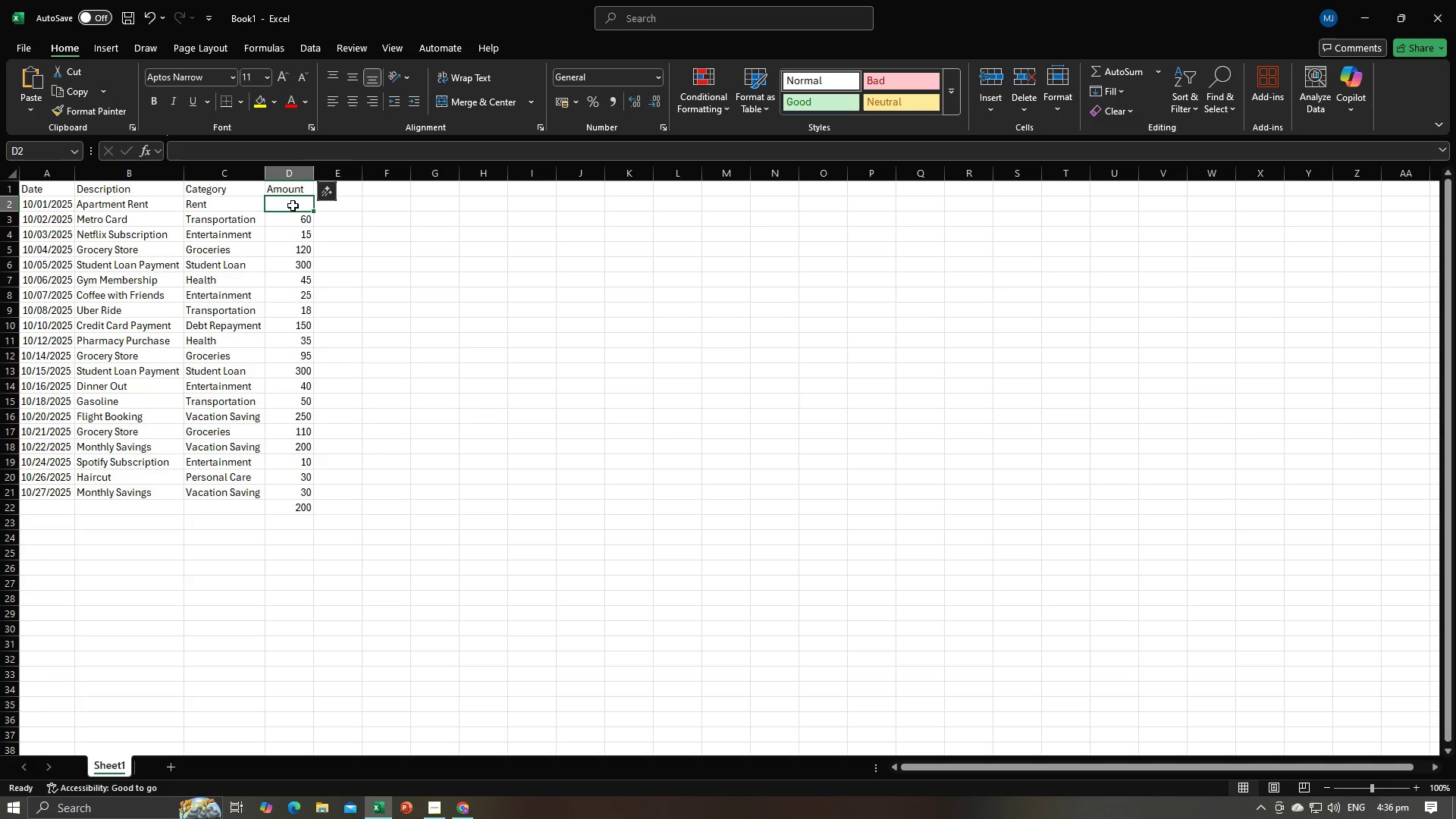 
left_click([293, 206])
 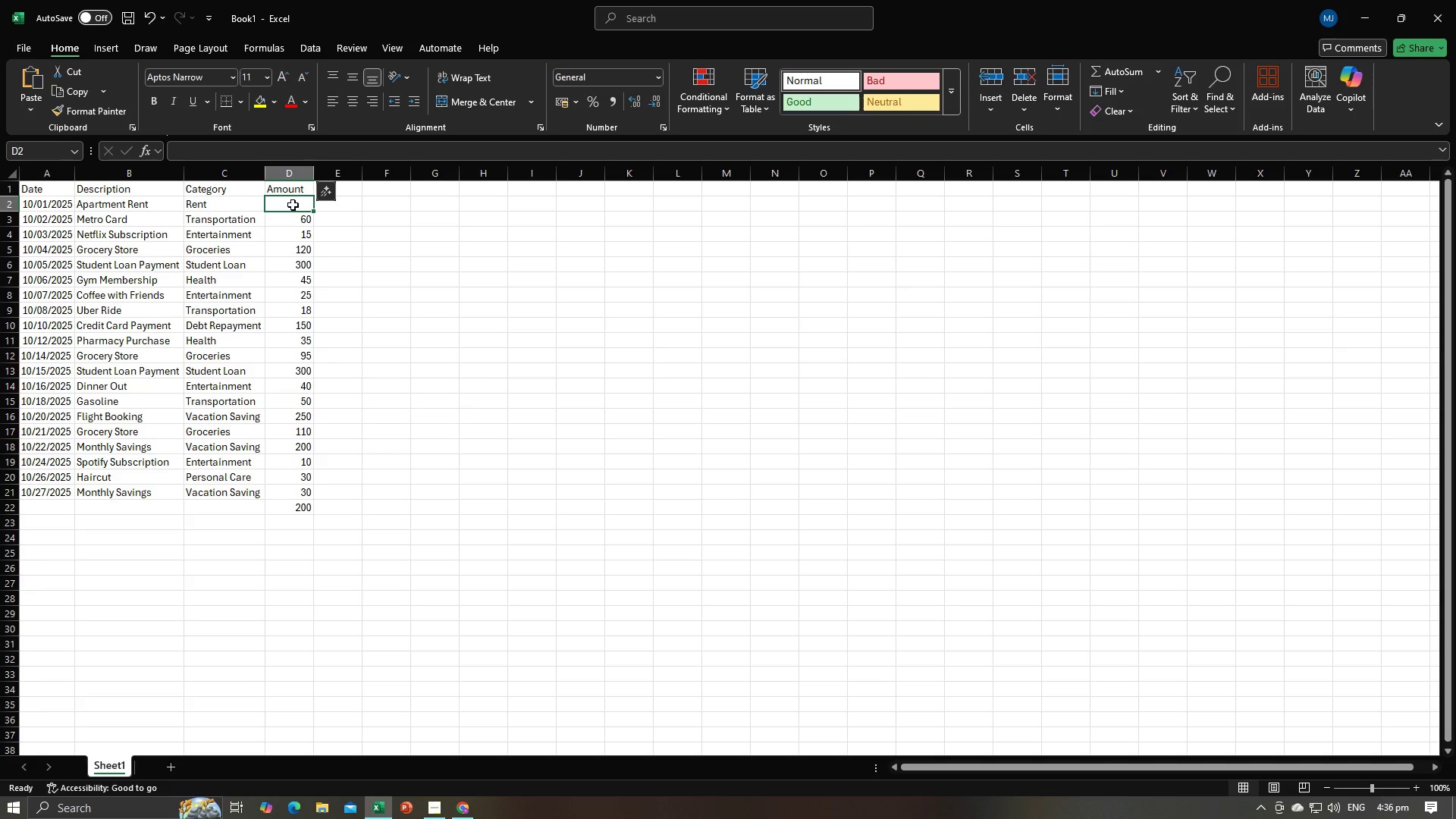 
type(1000)
 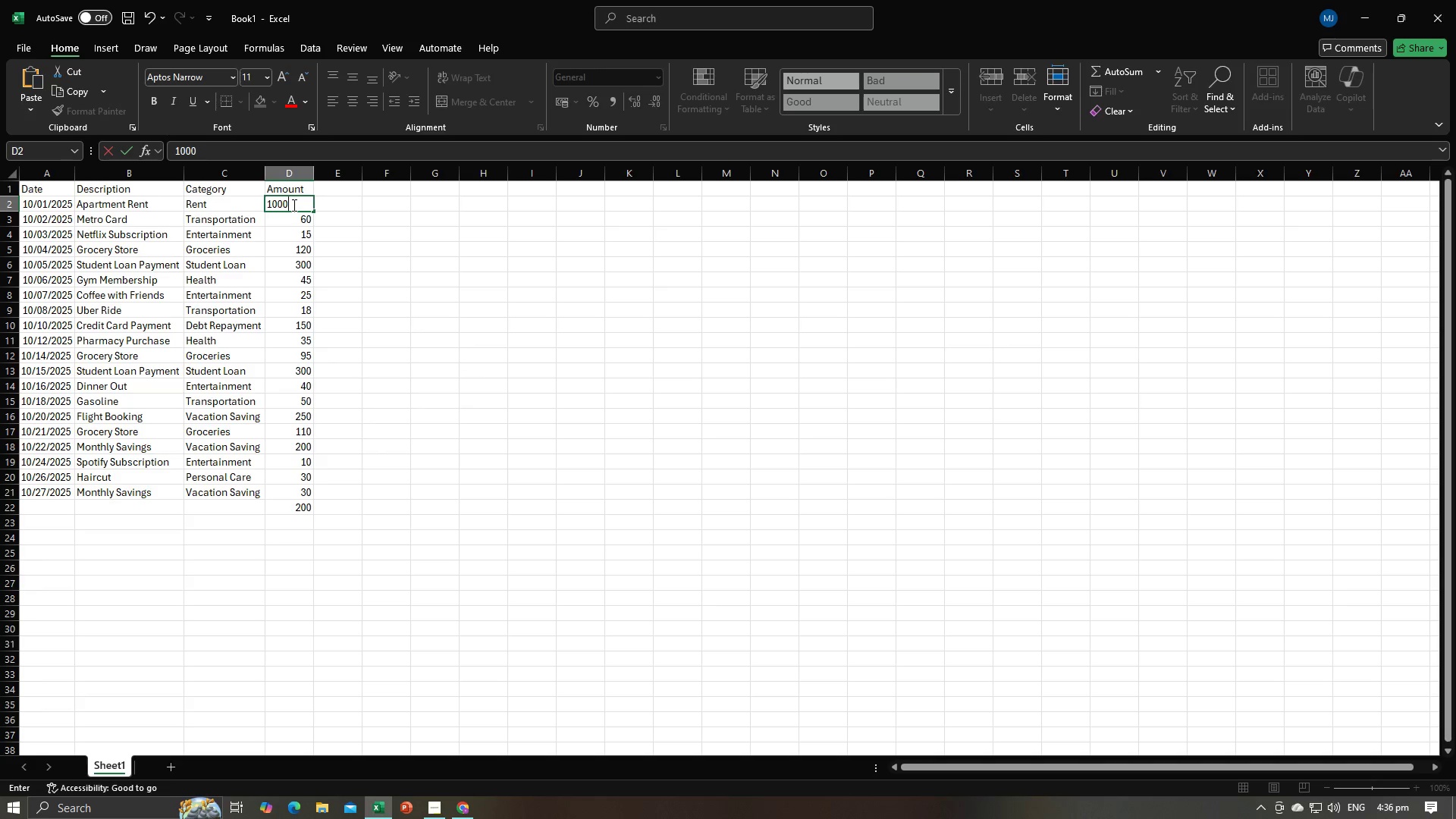 
key(Enter)
 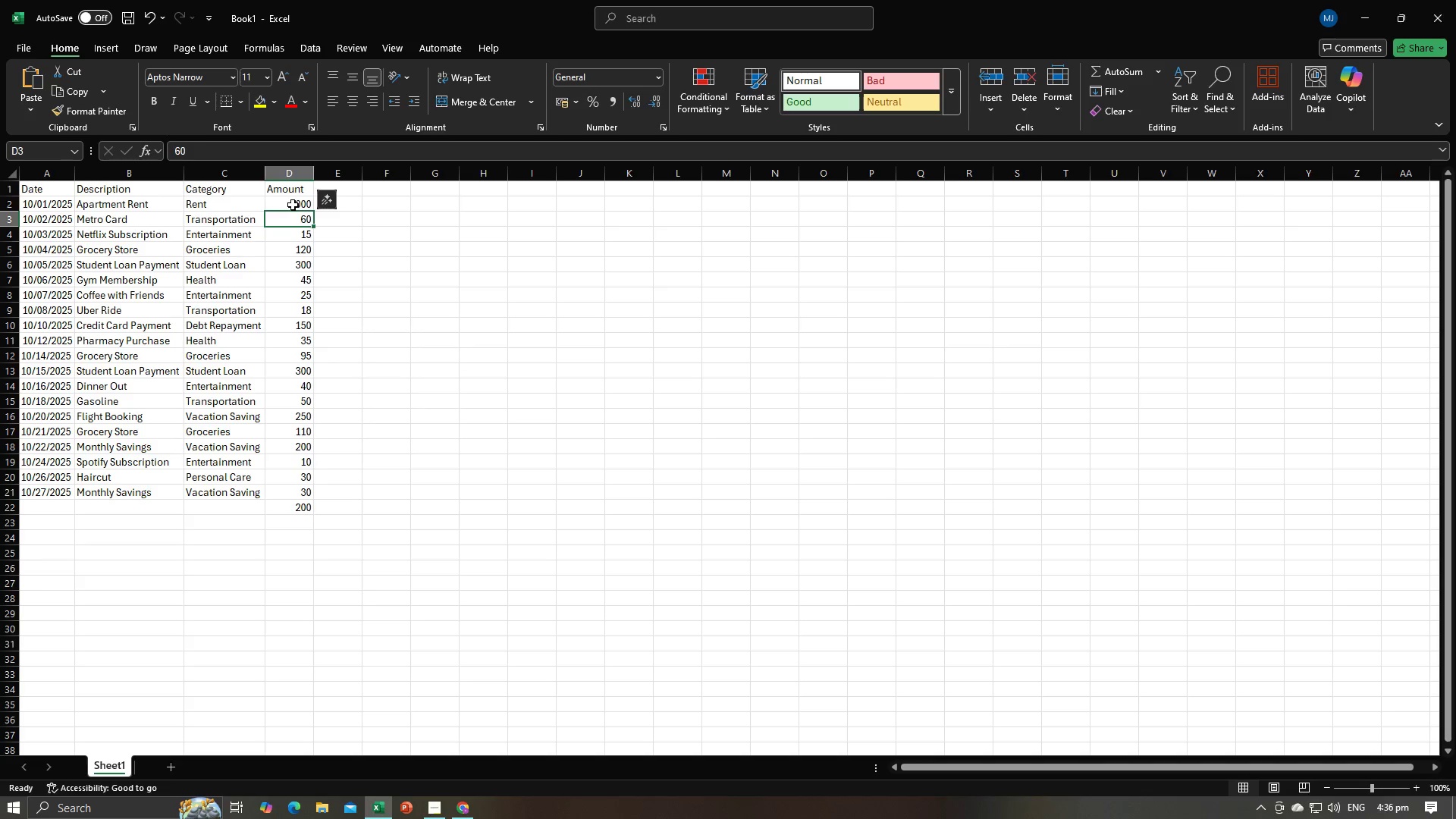 
key(Alt+AltLeft)
 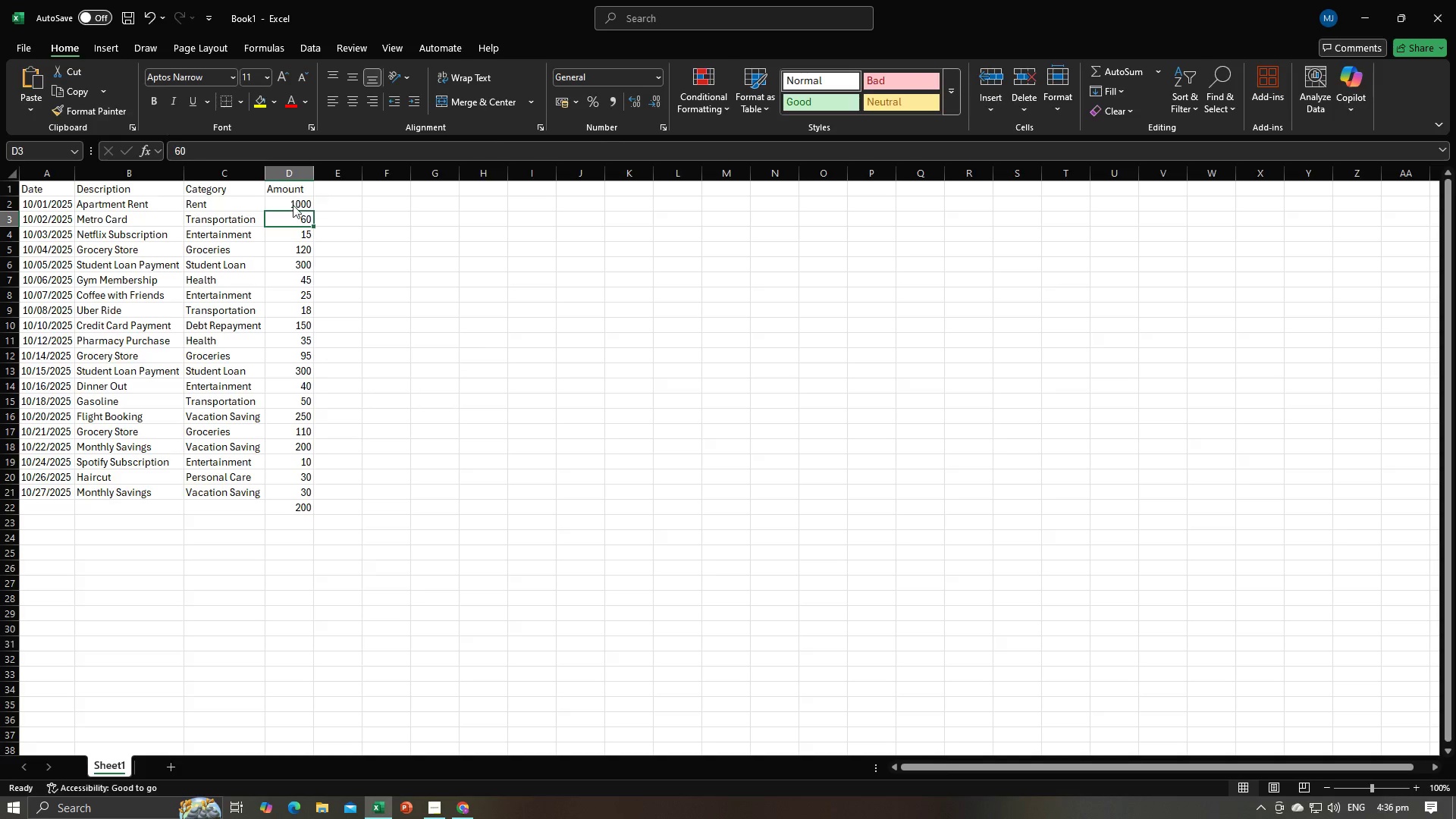 
key(Alt+Tab)
 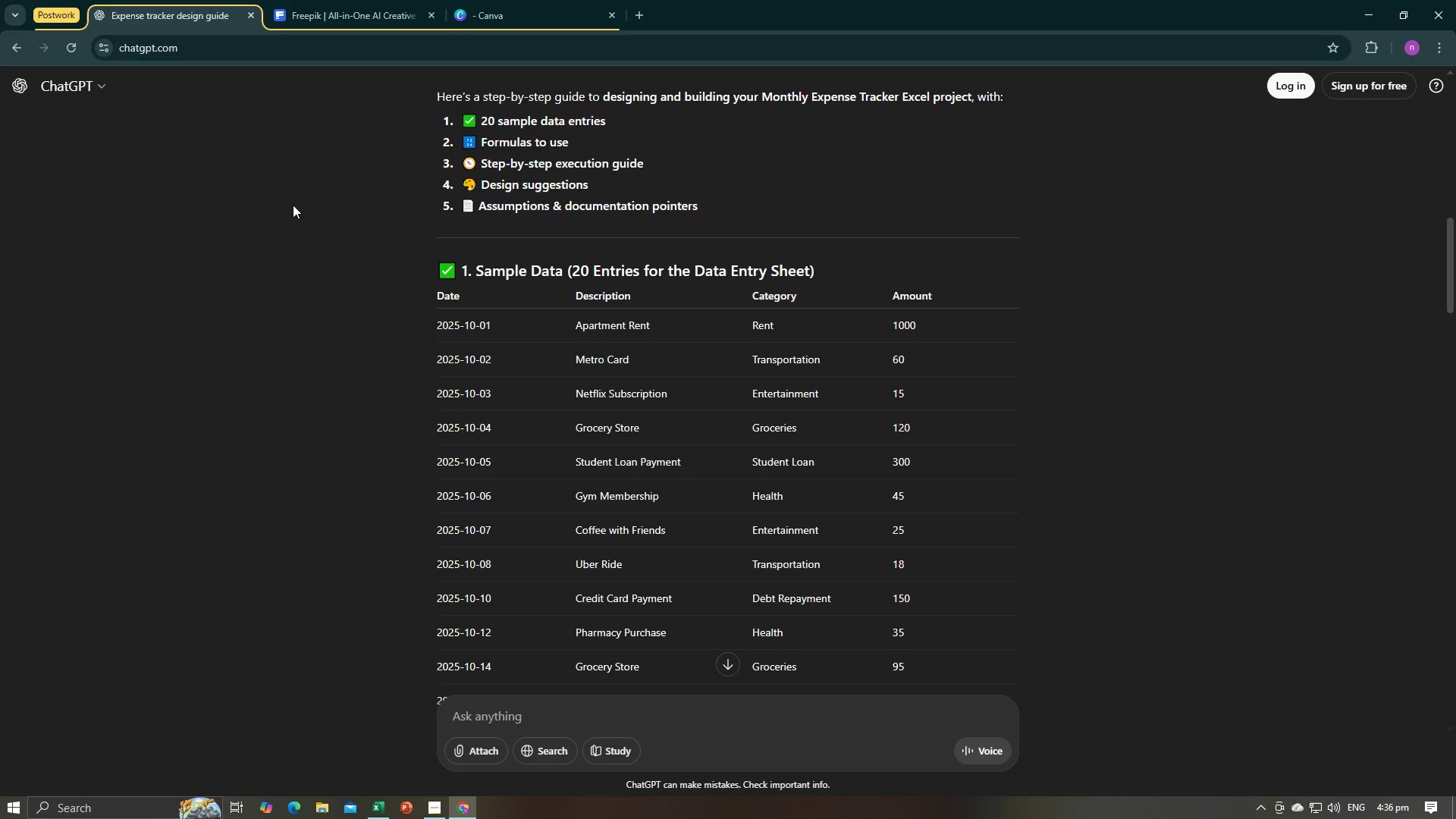 
key(Alt+AltLeft)
 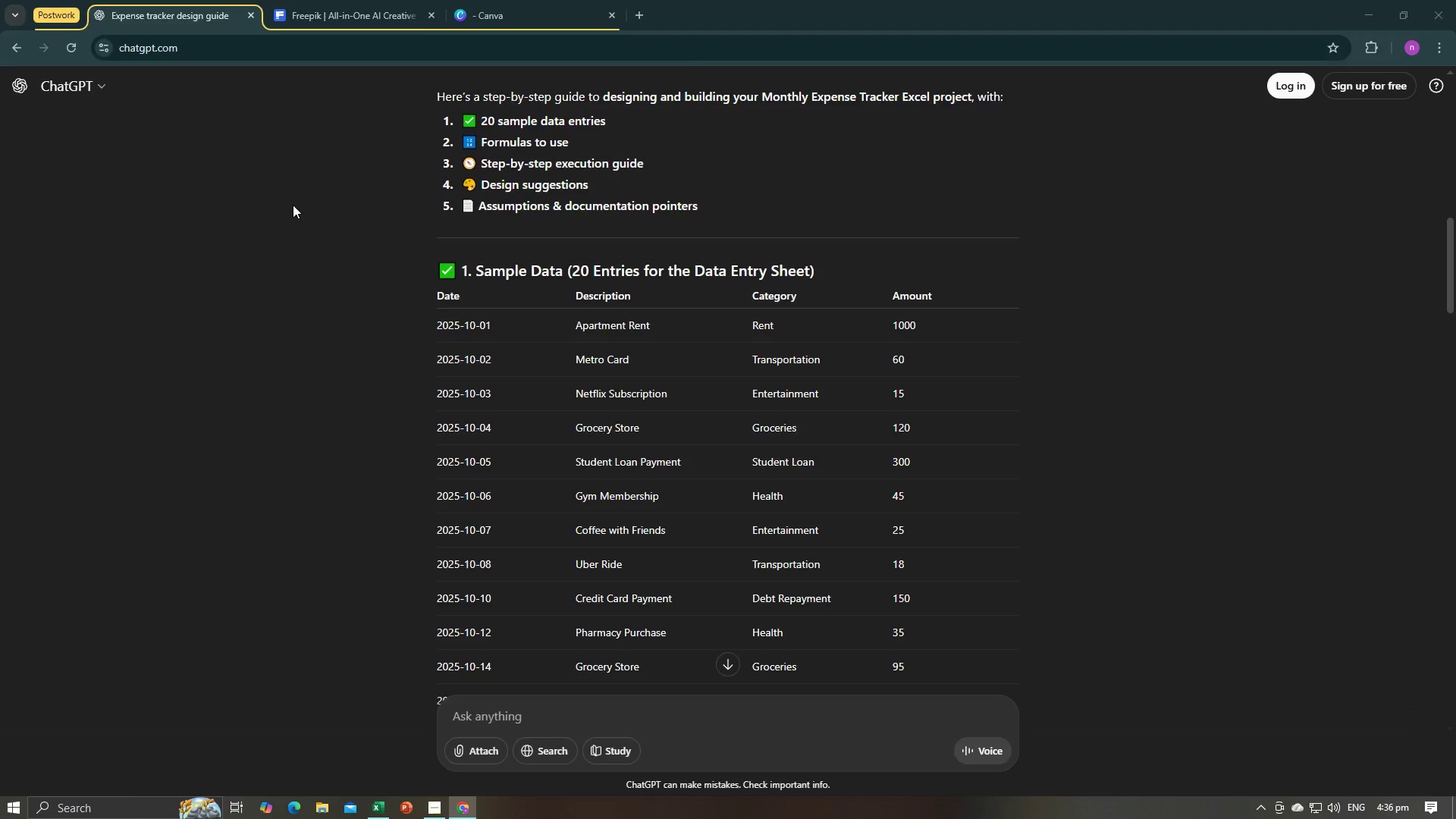 
key(Alt+Tab)
 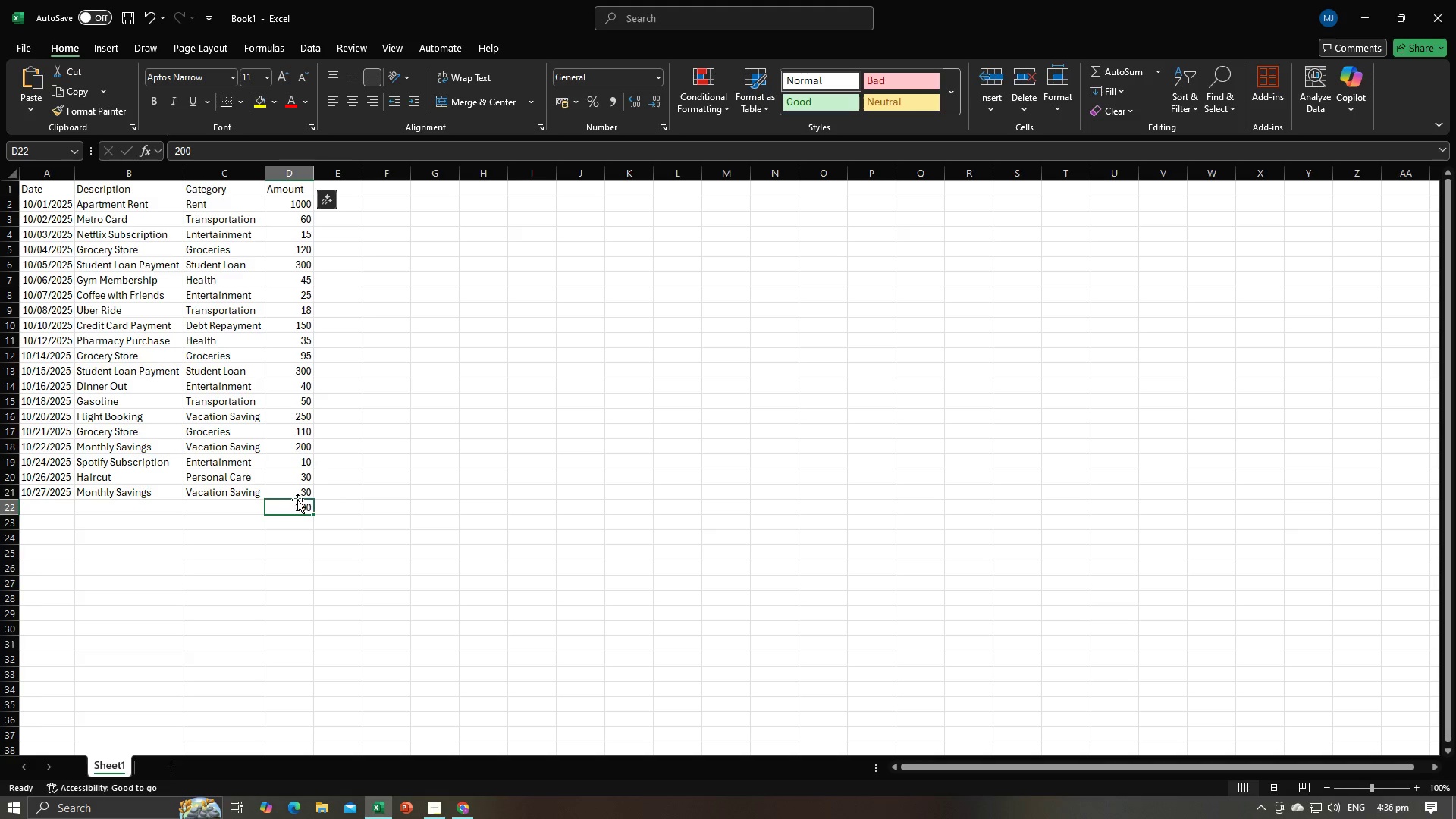 
left_click([296, 496])
 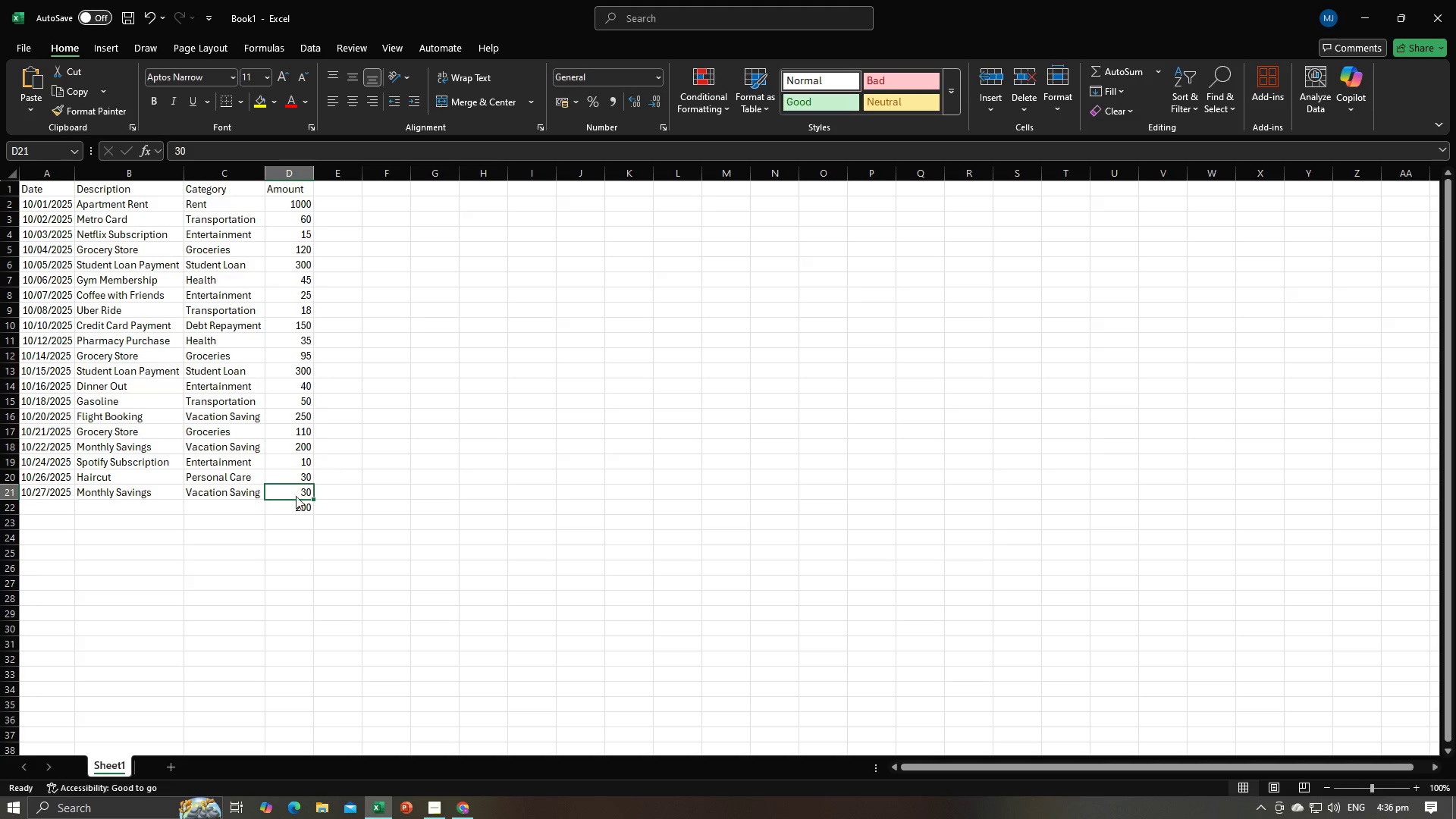 
right_click([296, 496])
 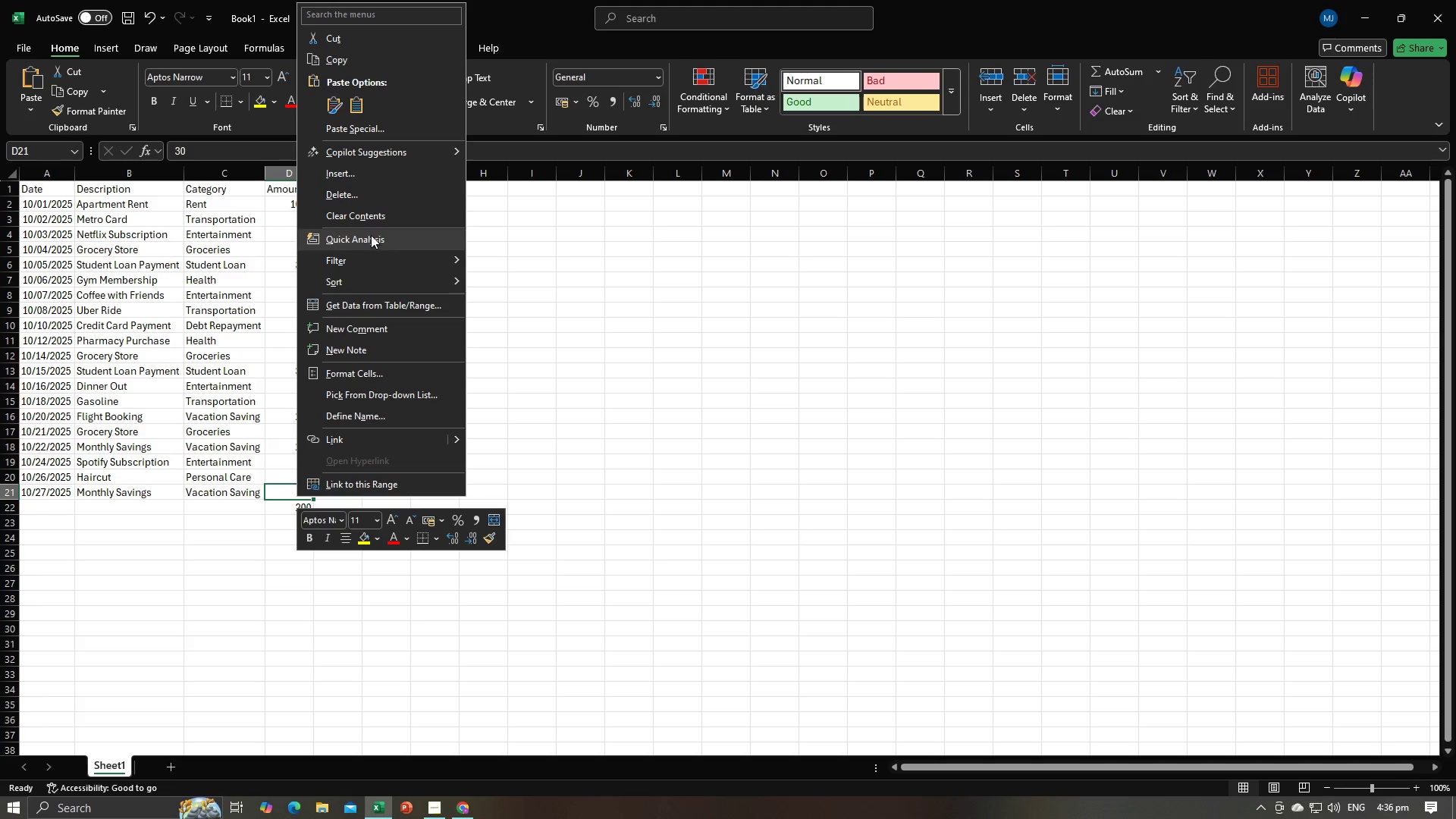 
left_click([375, 199])
 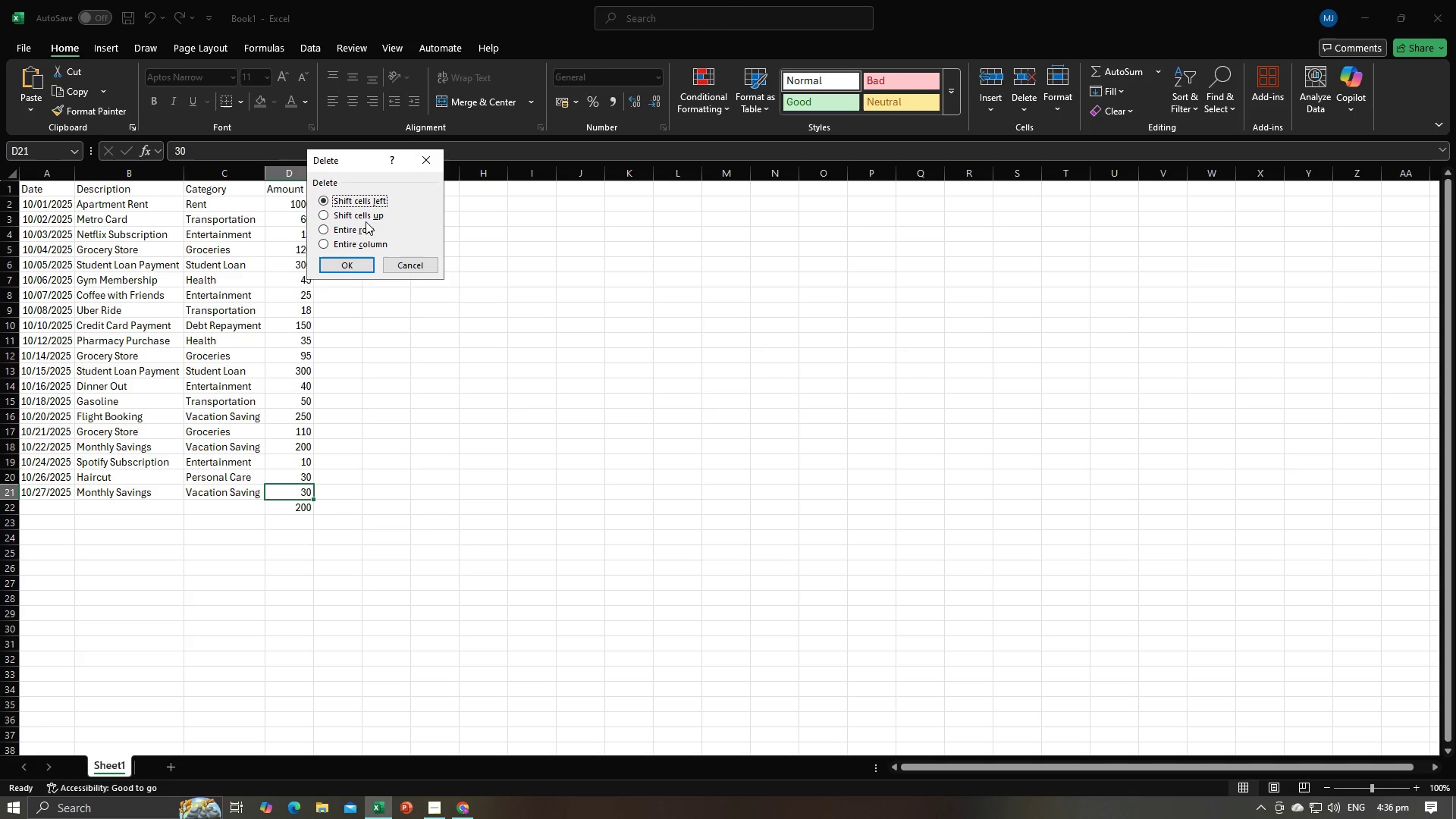 
left_click([366, 215])
 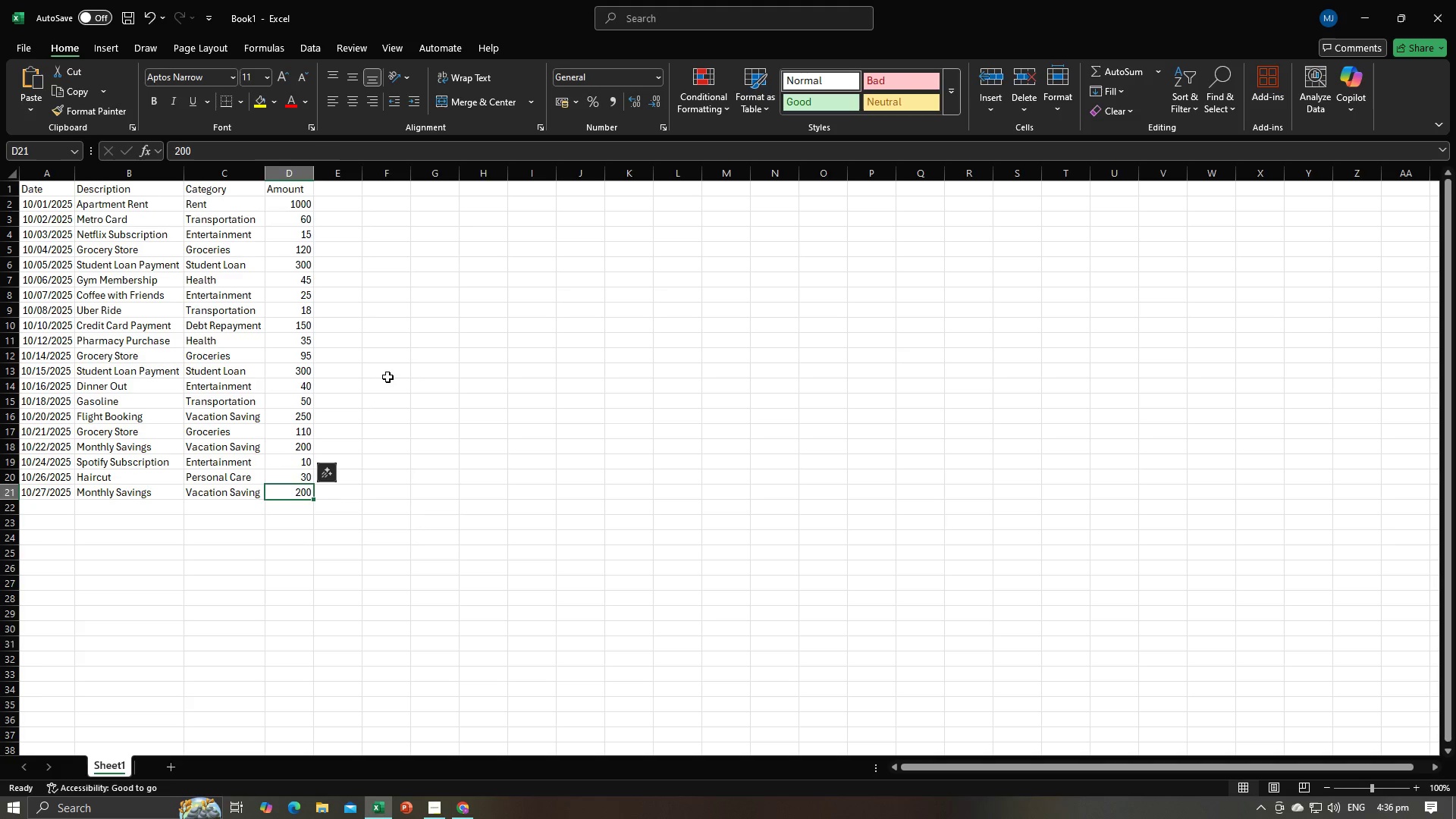 
double_click([388, 435])
 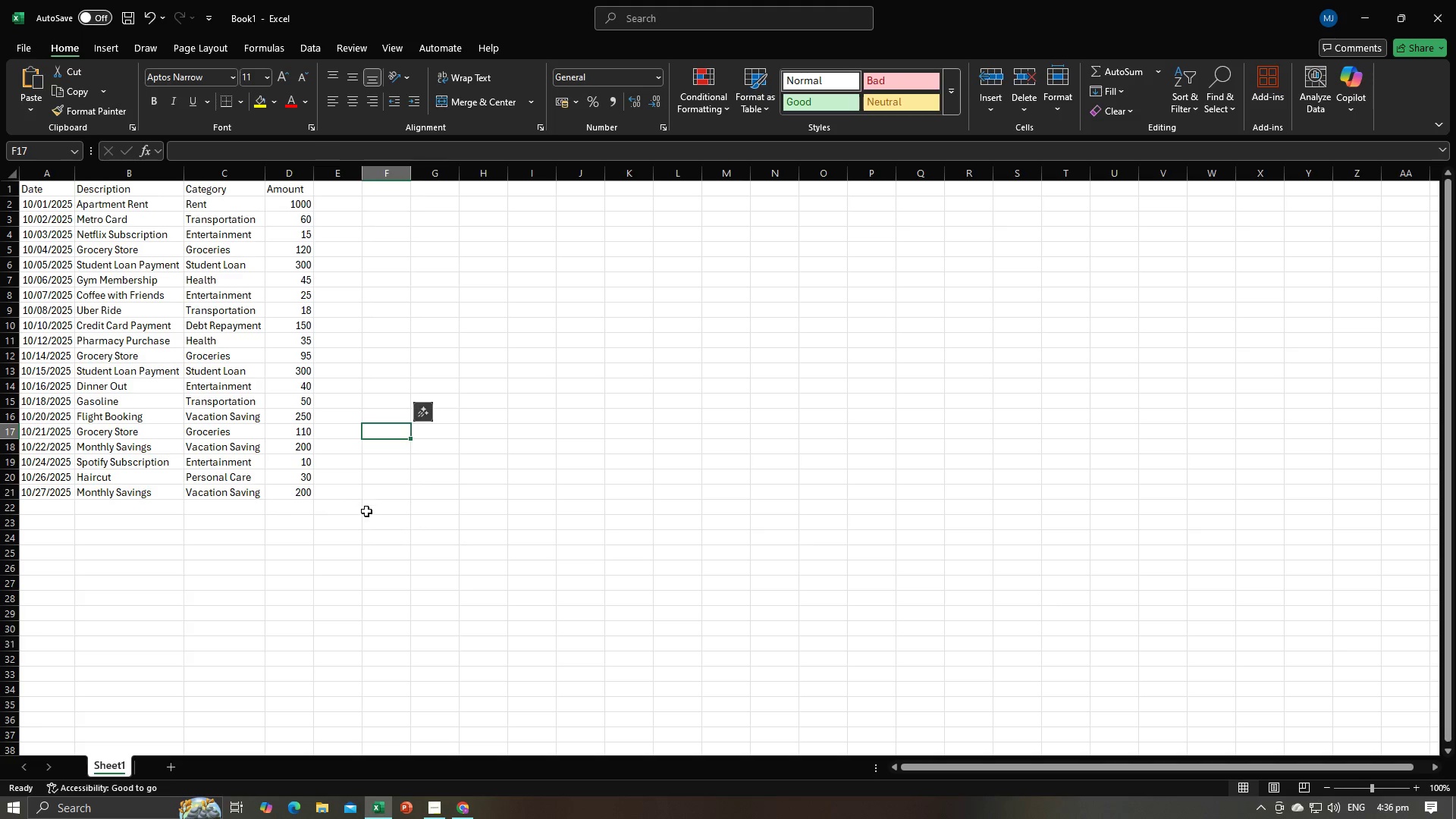 
triple_click([366, 511])
 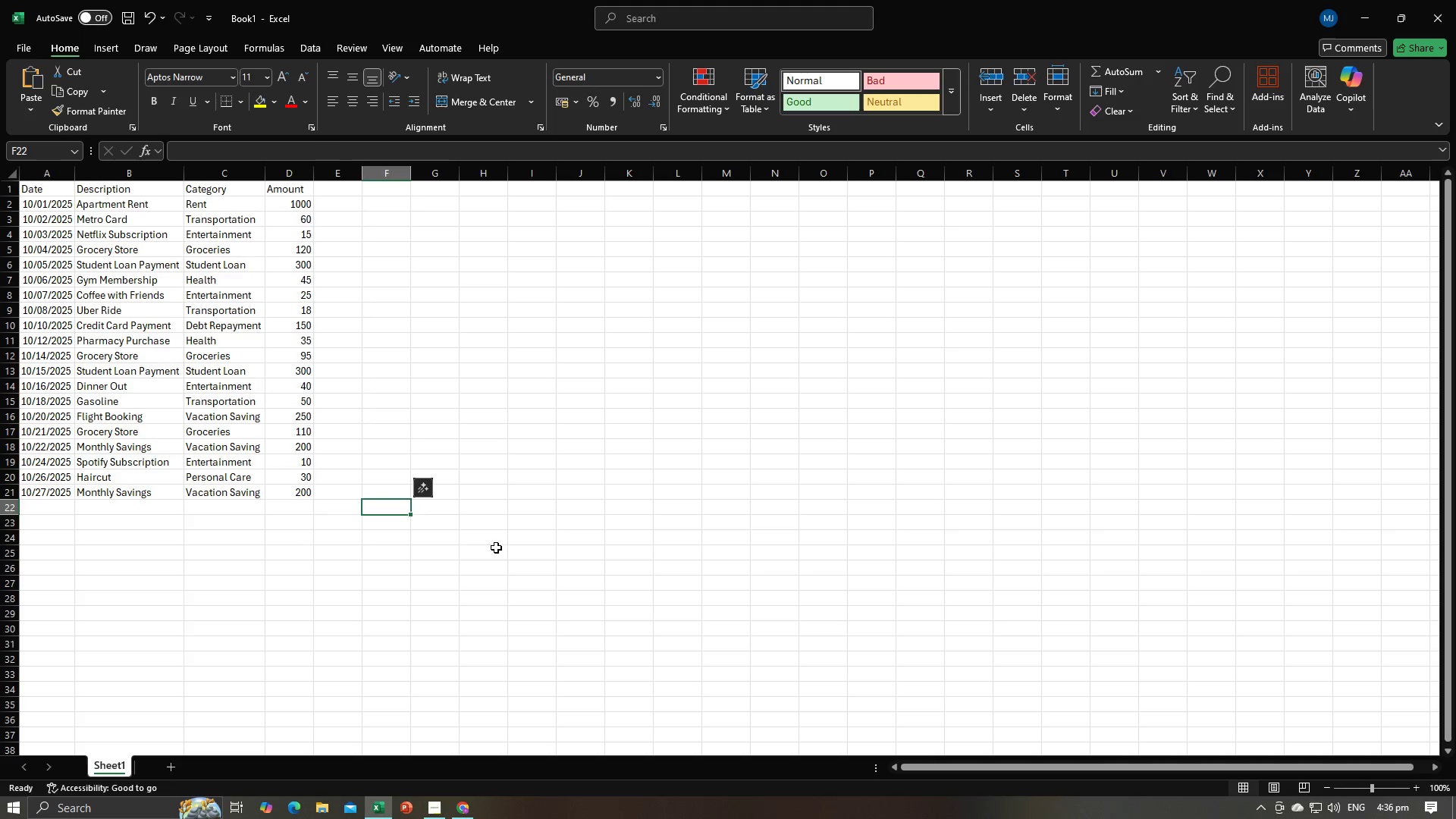 
left_click([352, 532])
 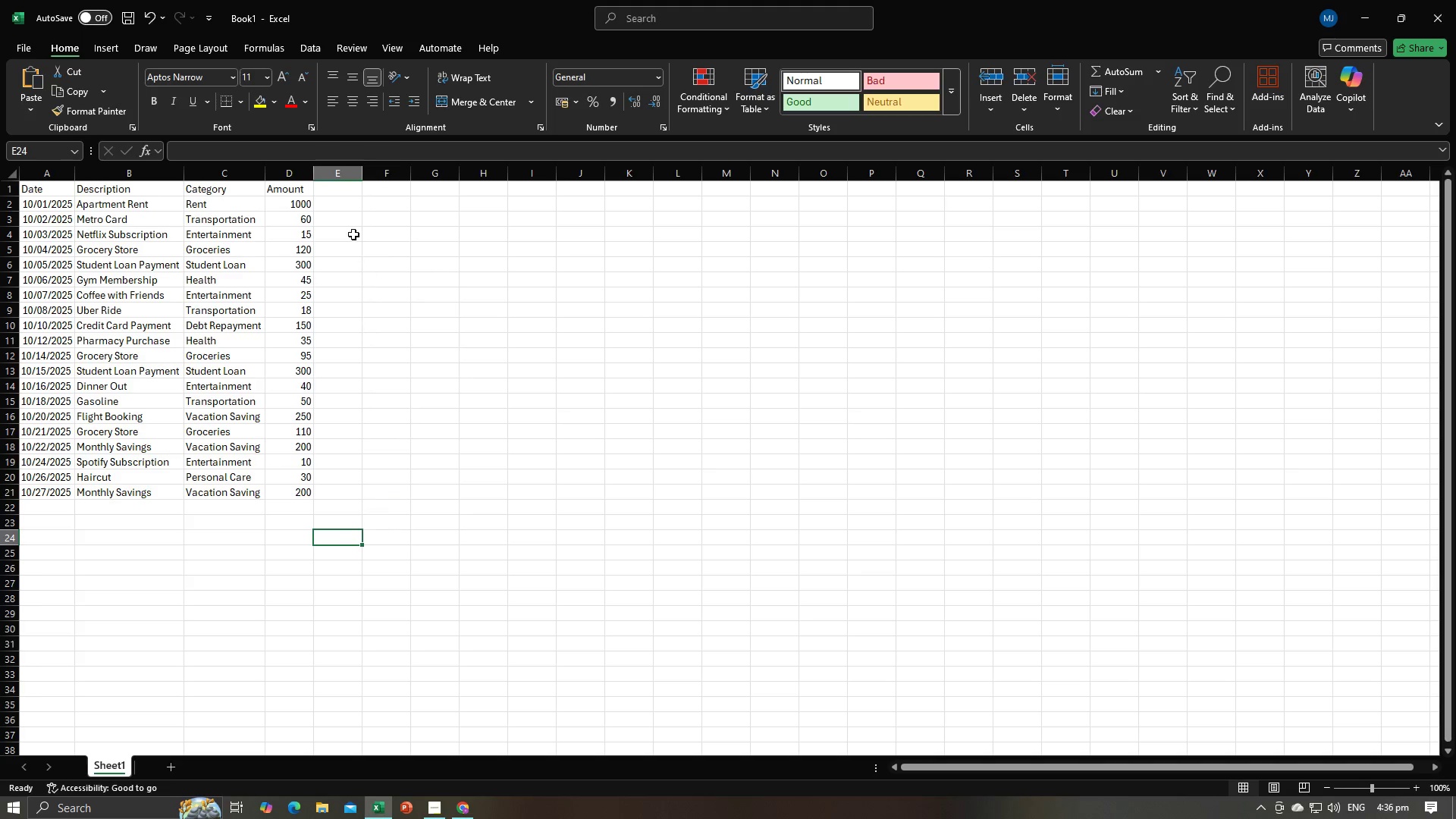 
key(Alt+AltLeft)
 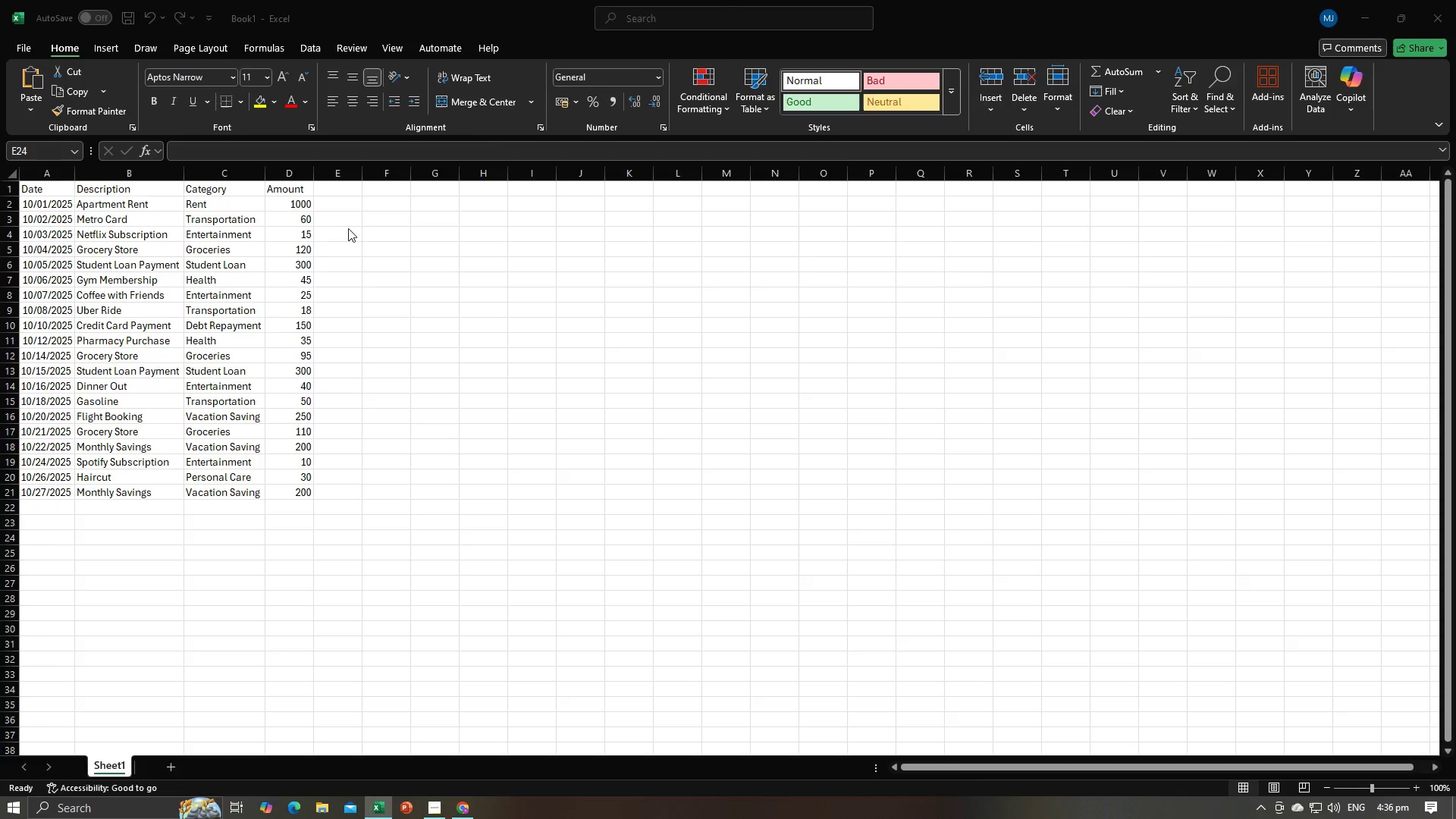 
key(Alt+Tab)
 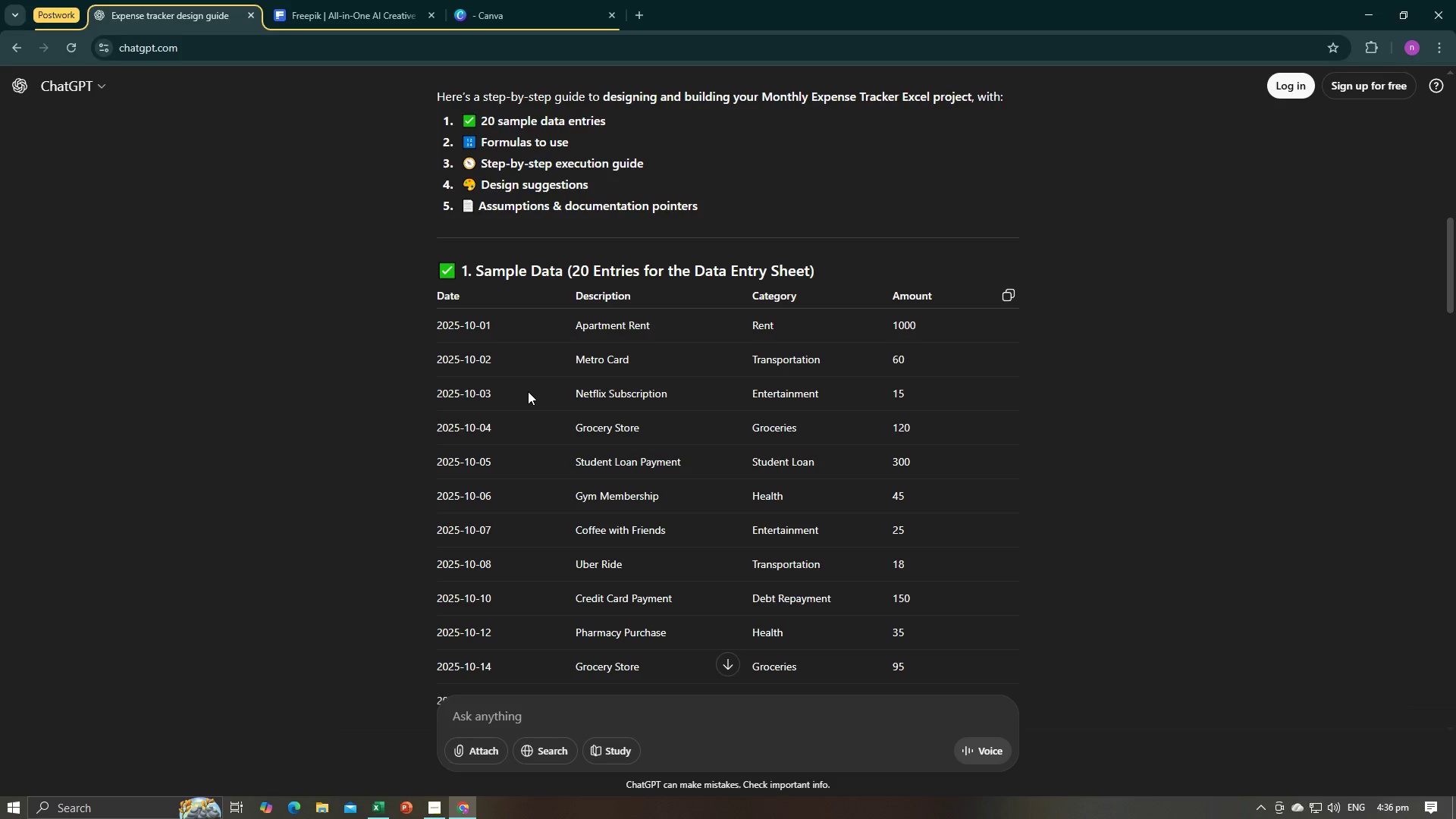 
key(Alt+AltLeft)
 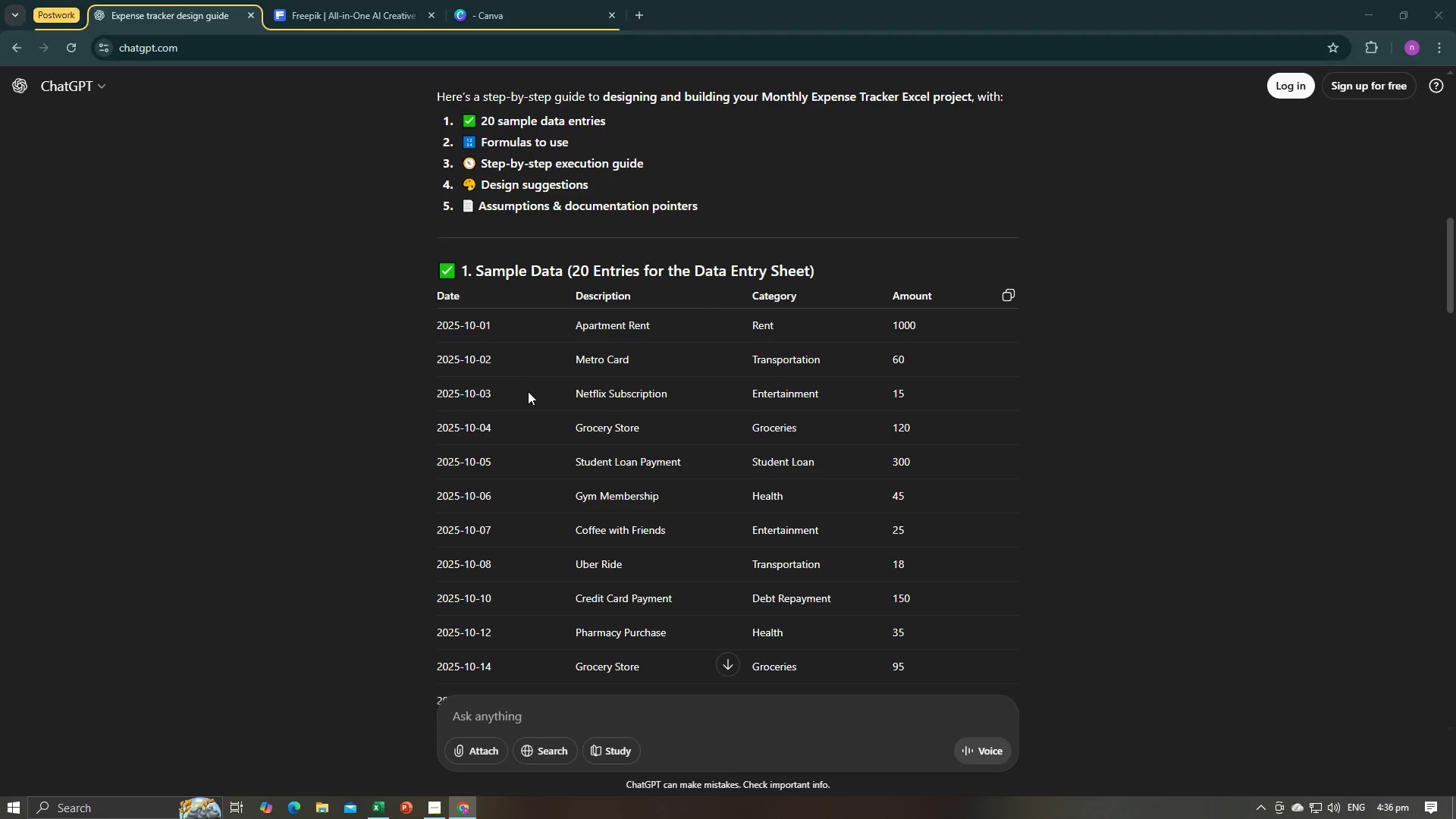 
key(Alt+Tab)
 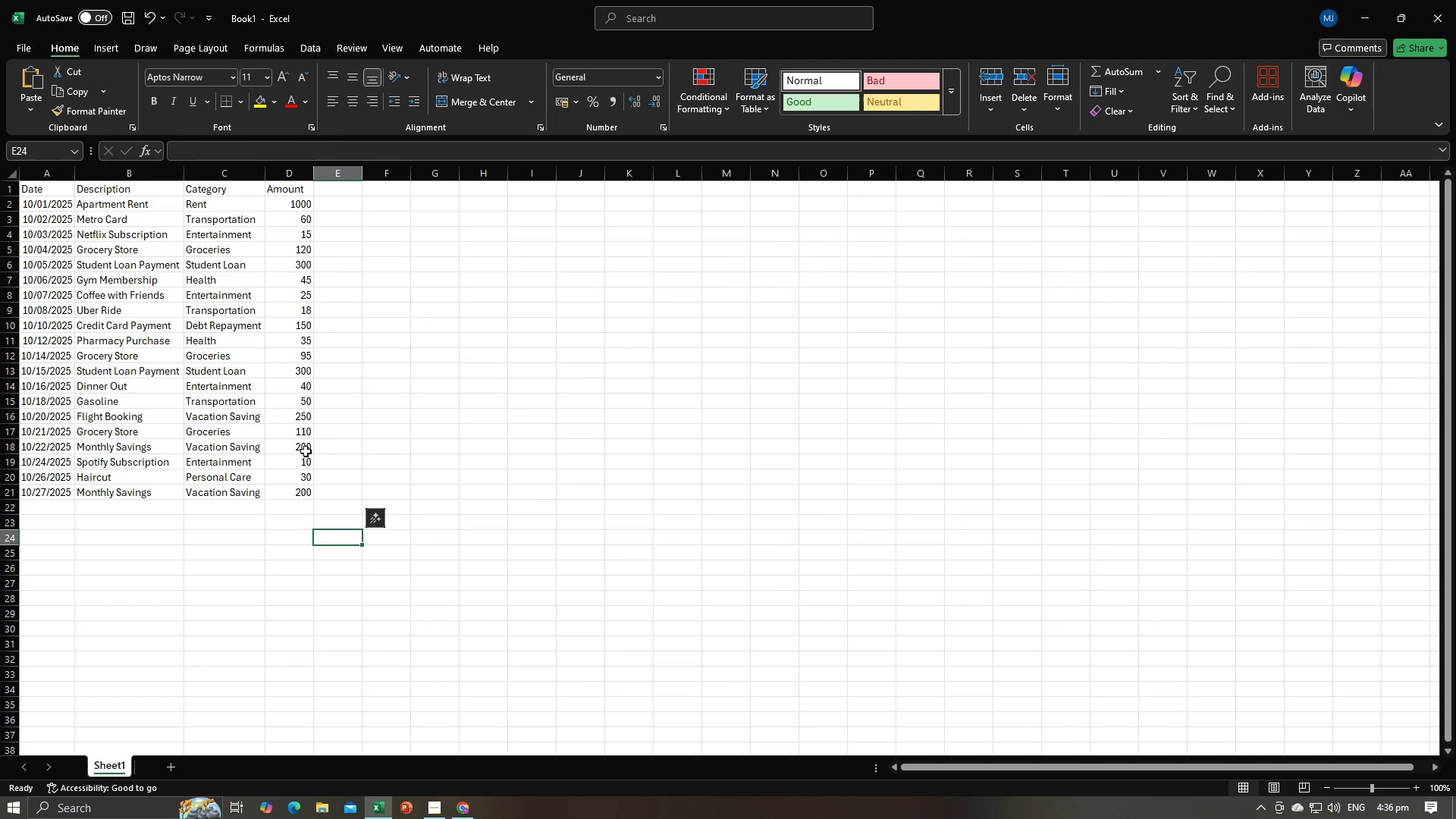 
left_click([450, 469])
 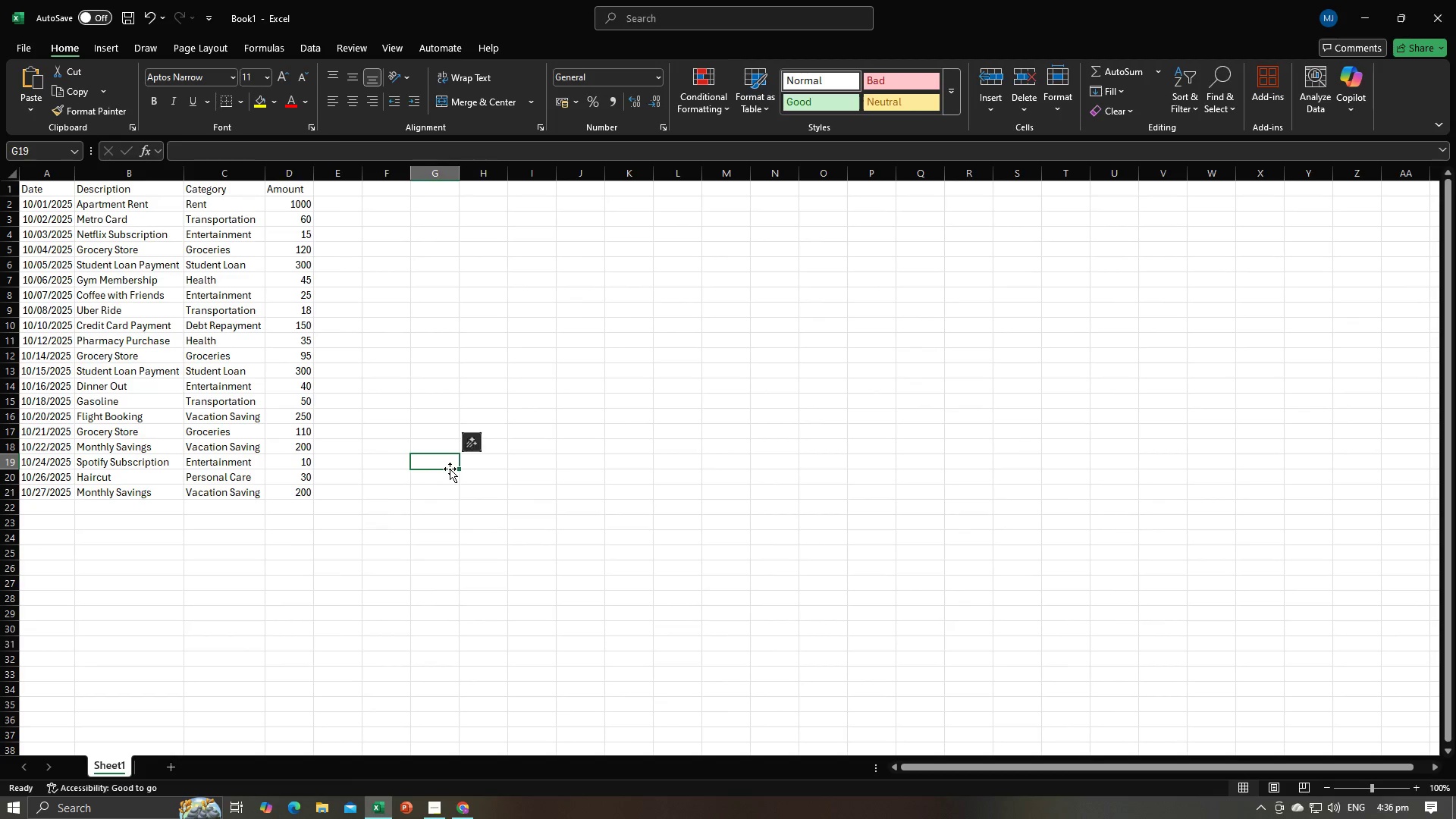 
key(Alt+AltLeft)
 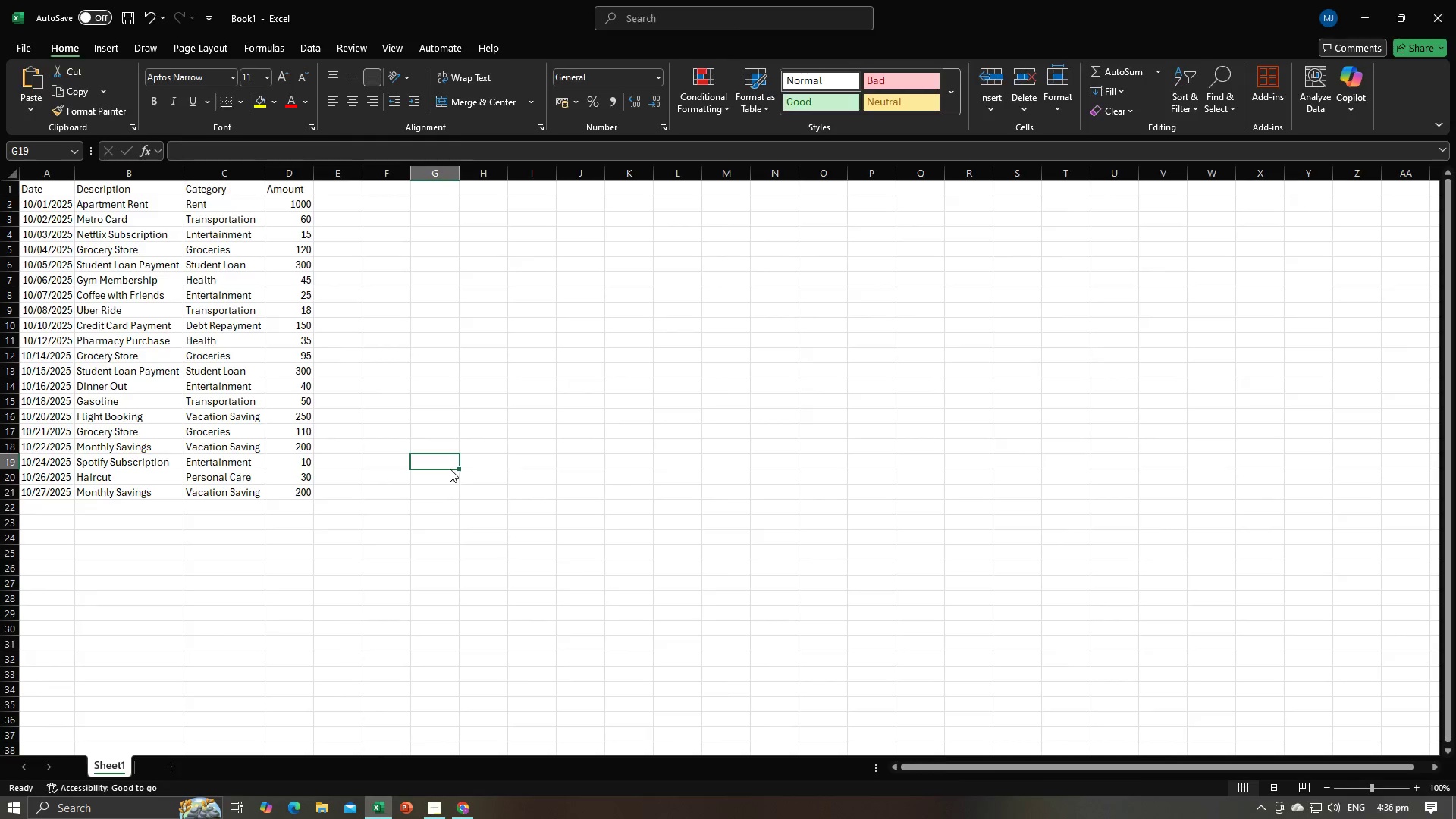 
key(Alt+Tab)
 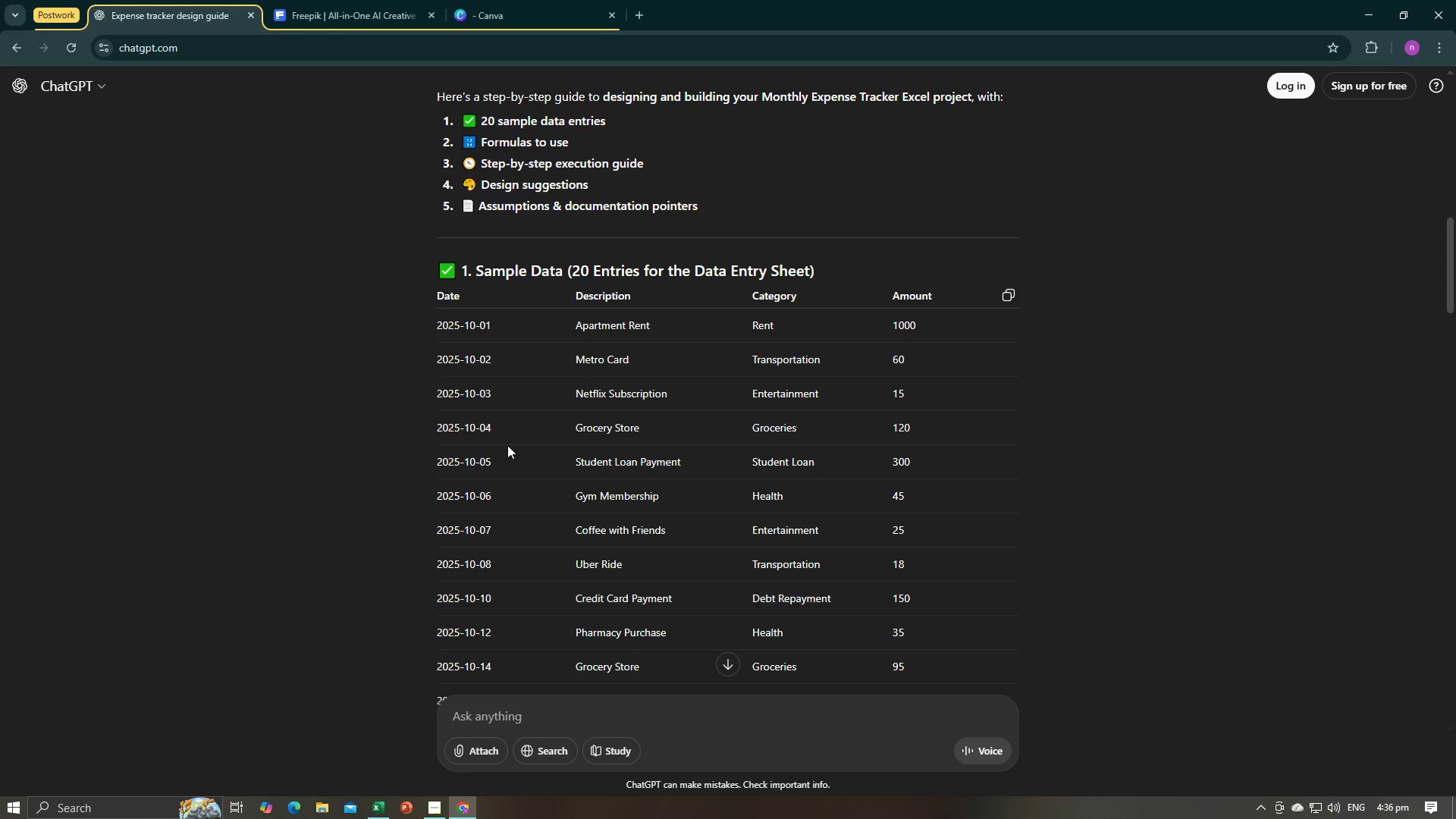 
scroll: coordinate [563, 430], scroll_direction: down, amount: 8.0
 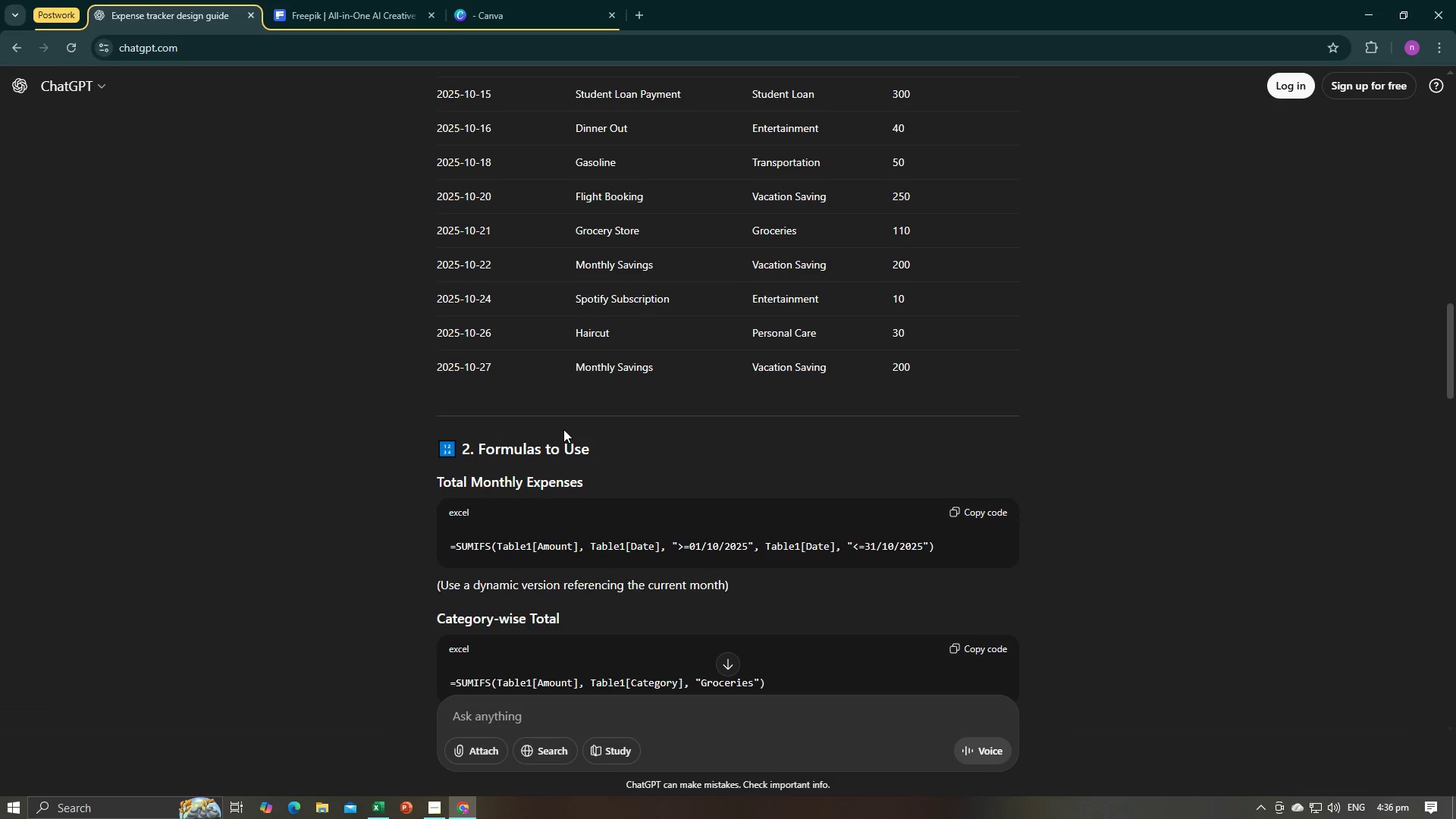 
wait(9.54)
 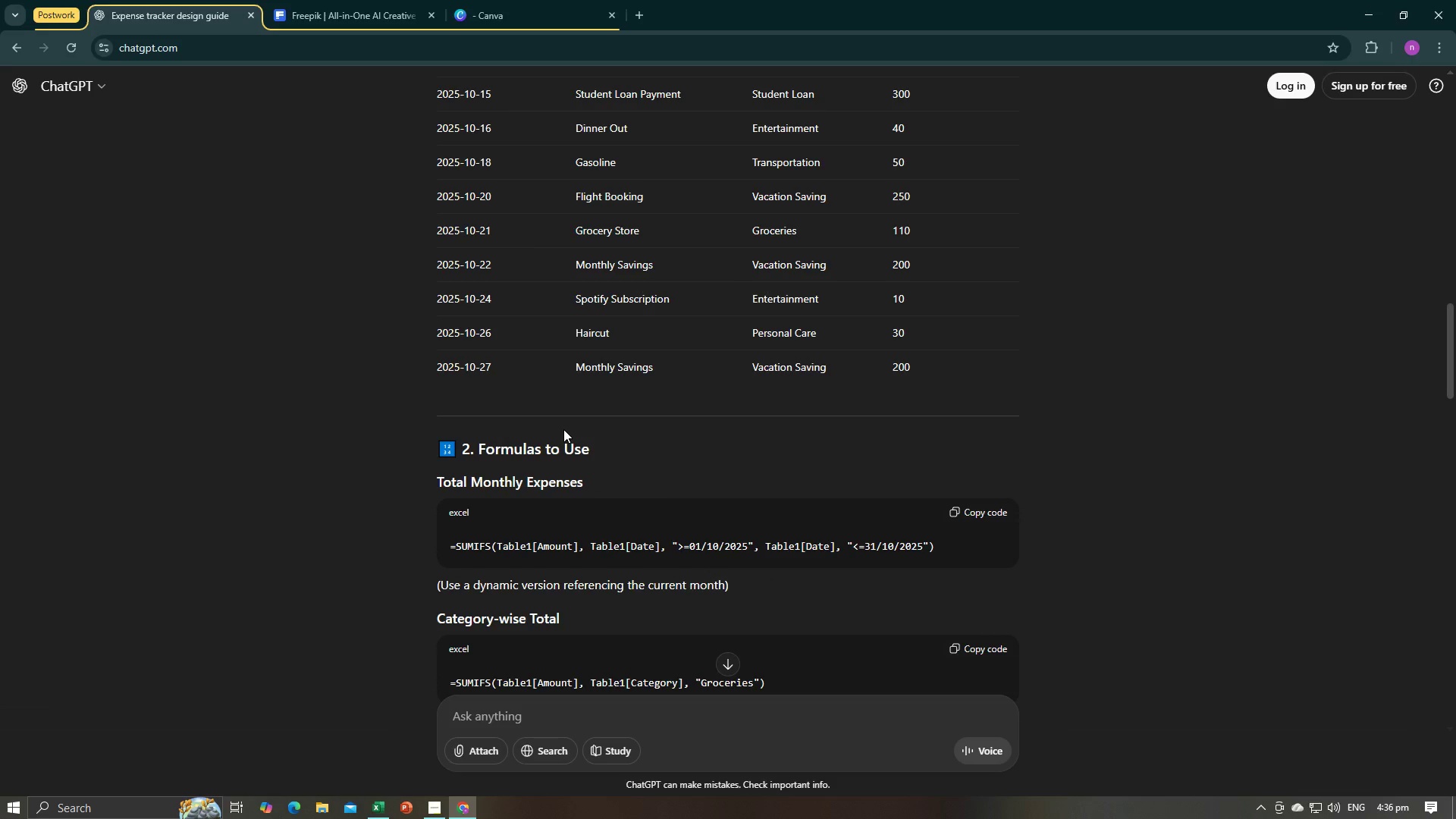 
scroll: coordinate [664, 438], scroll_direction: down, amount: 7.0
 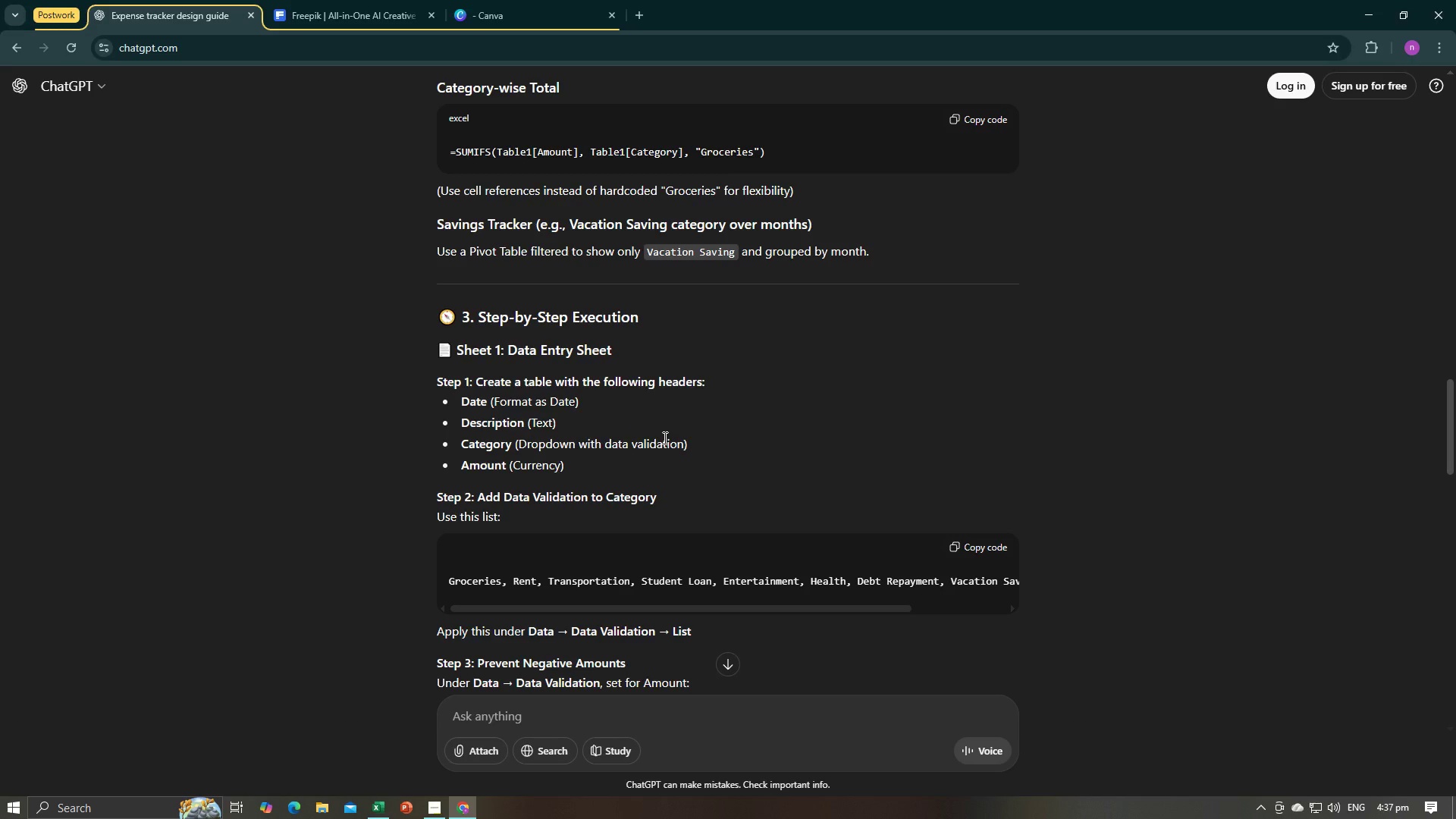 
wait(12.34)
 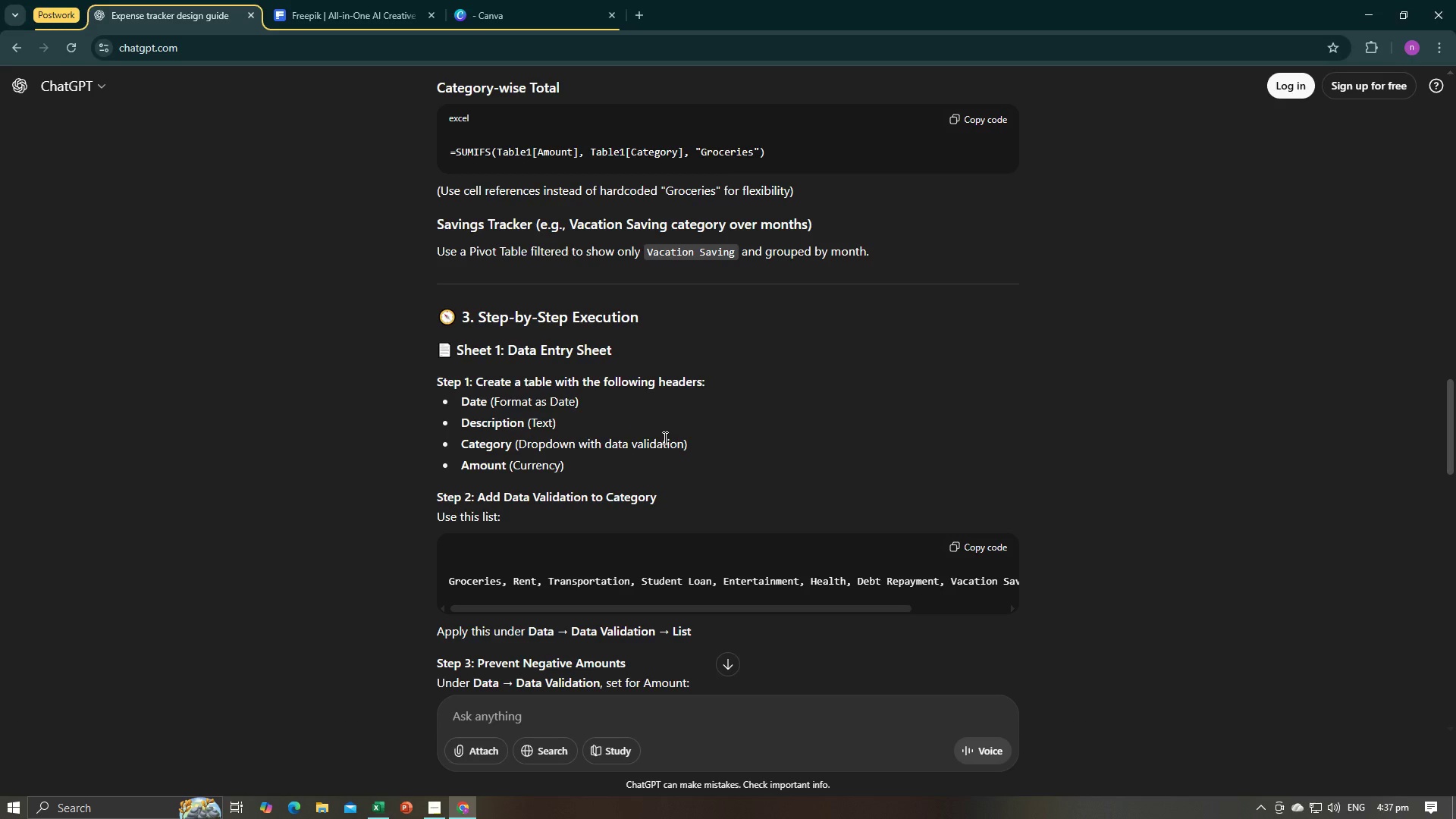 
left_click([872, 448])
 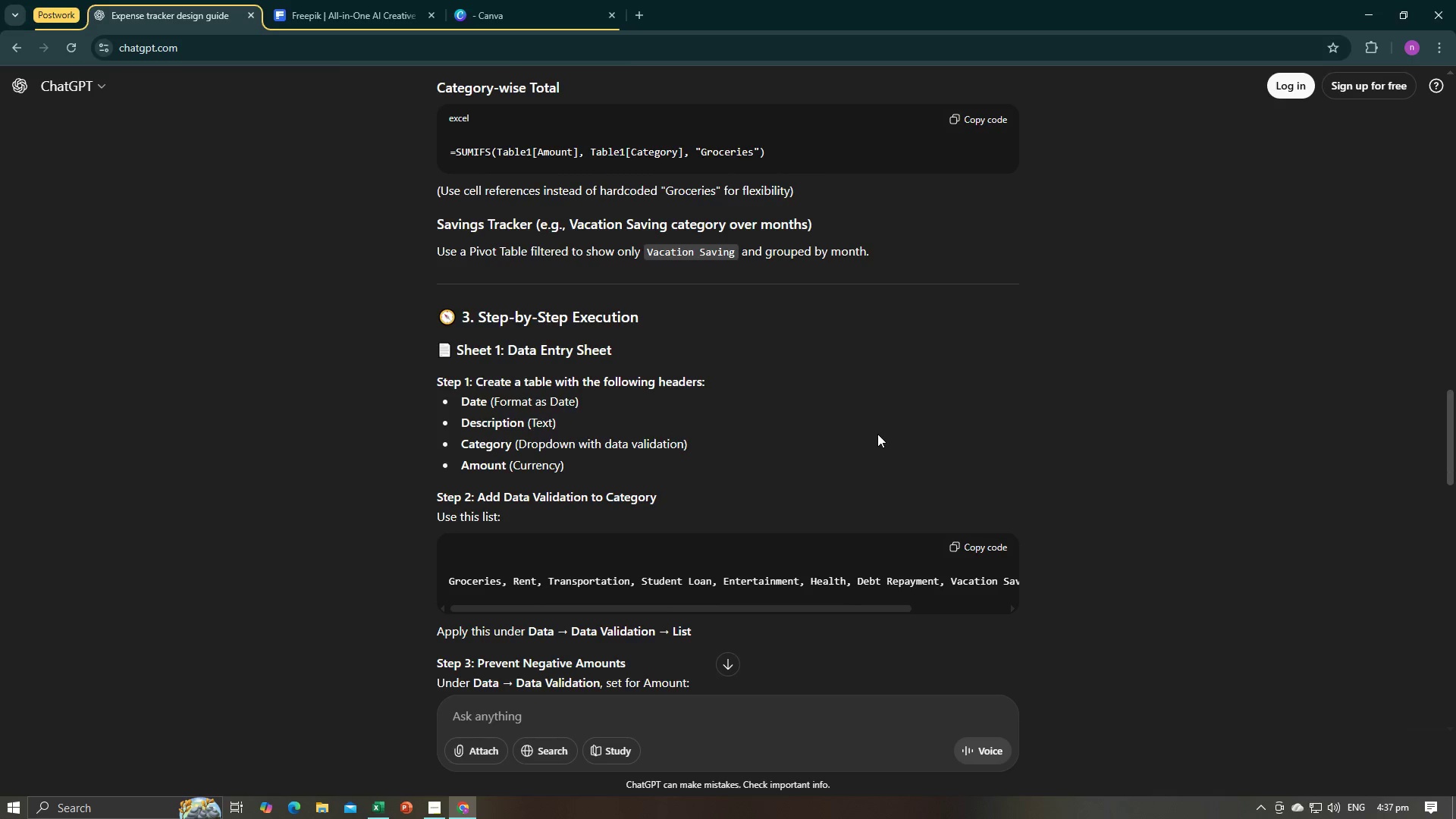 
scroll: coordinate [877, 434], scroll_direction: down, amount: 1.0
 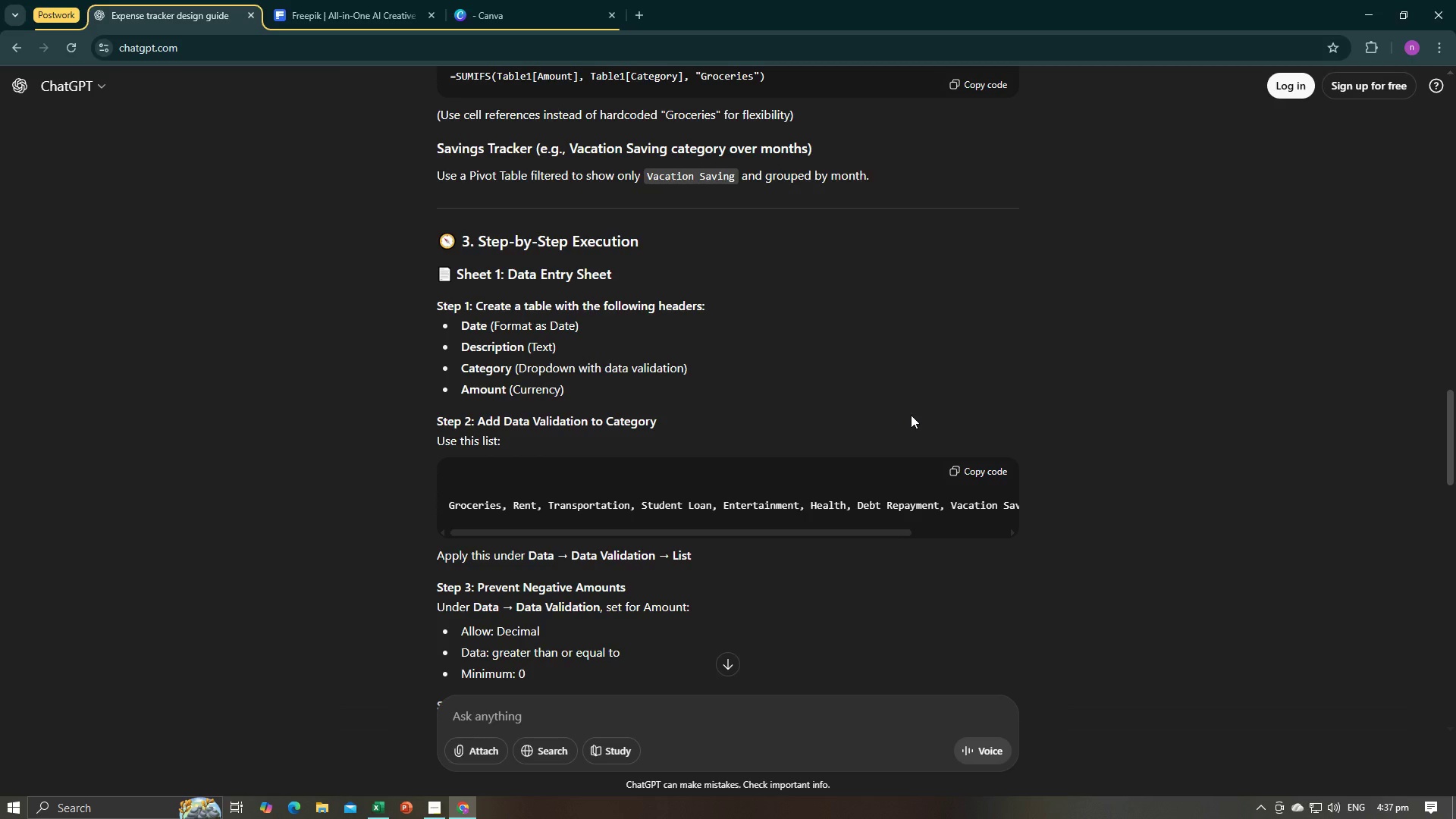 
key(Alt+AltLeft)
 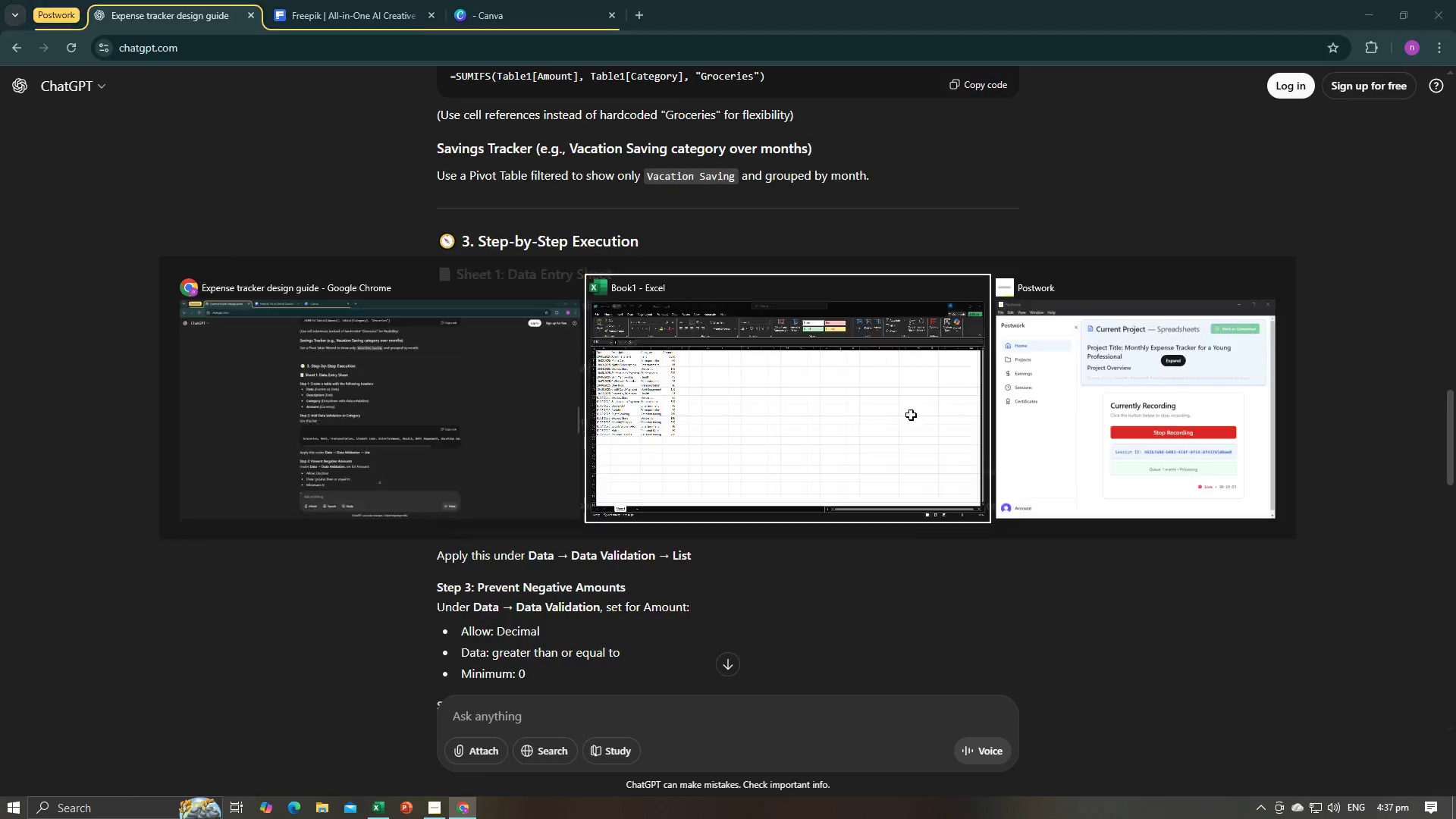 
key(Alt+Tab)
 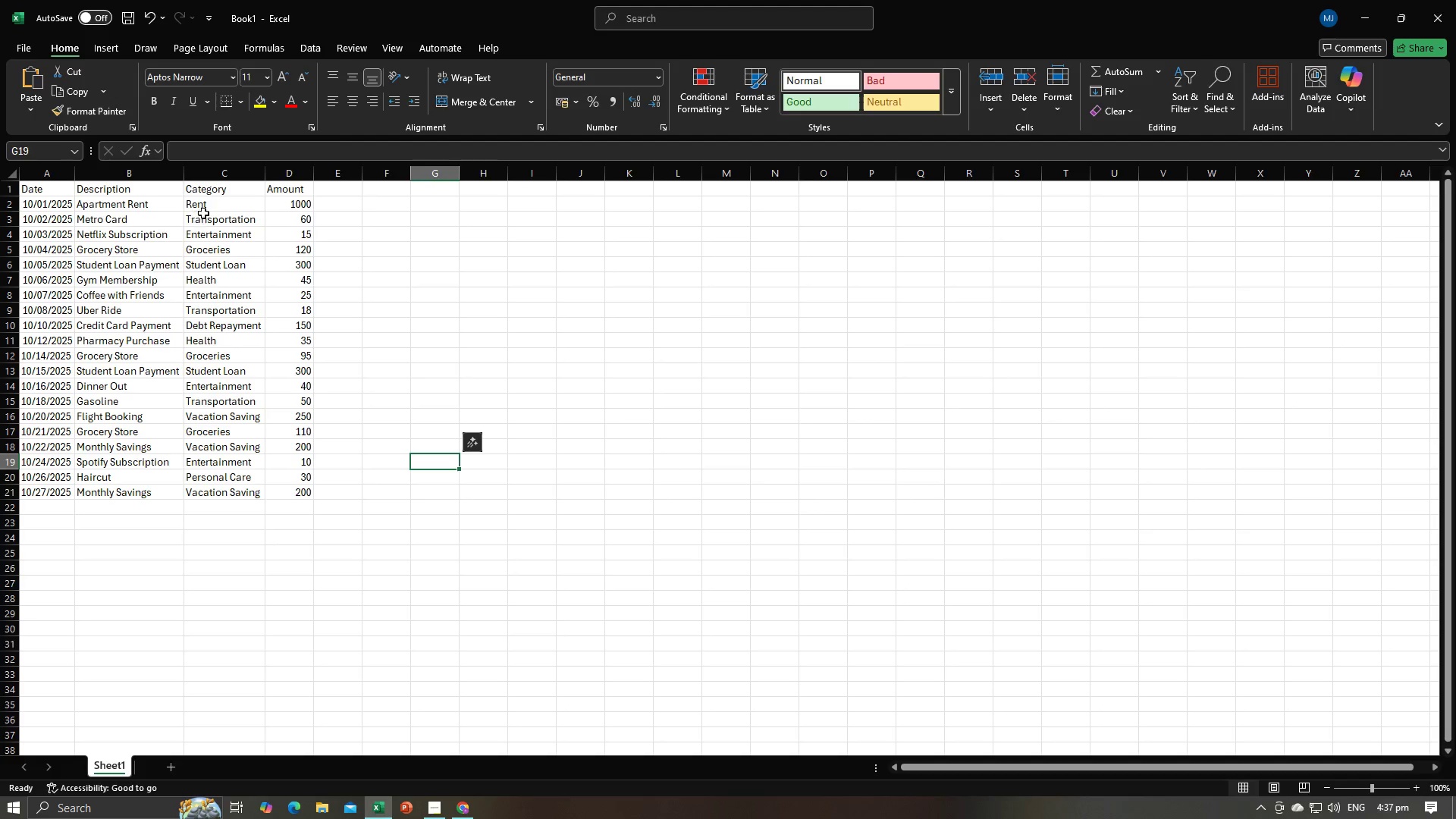 
left_click_drag(start_coordinate=[212, 206], to_coordinate=[230, 495])
 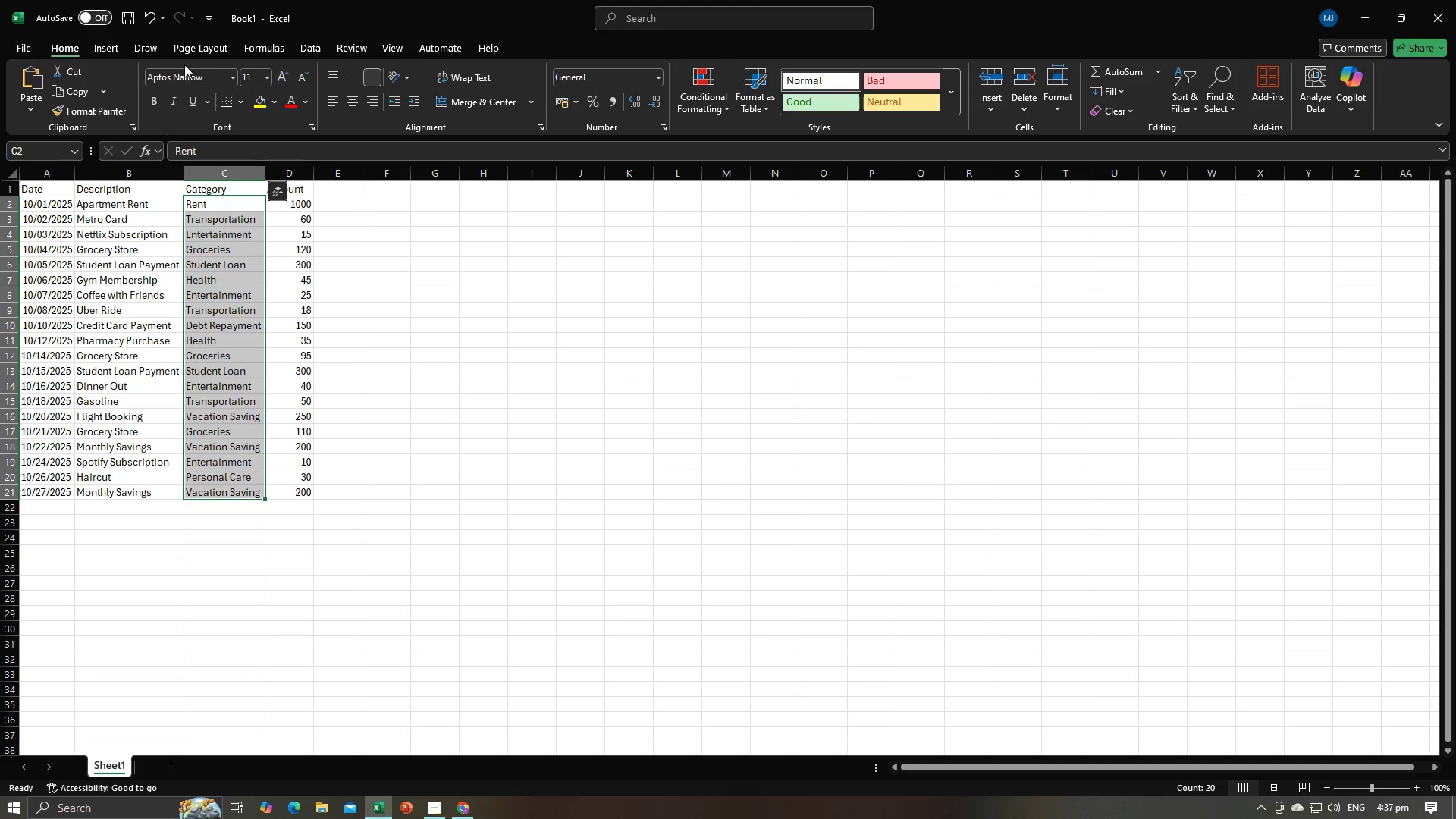 
left_click([356, 42])
 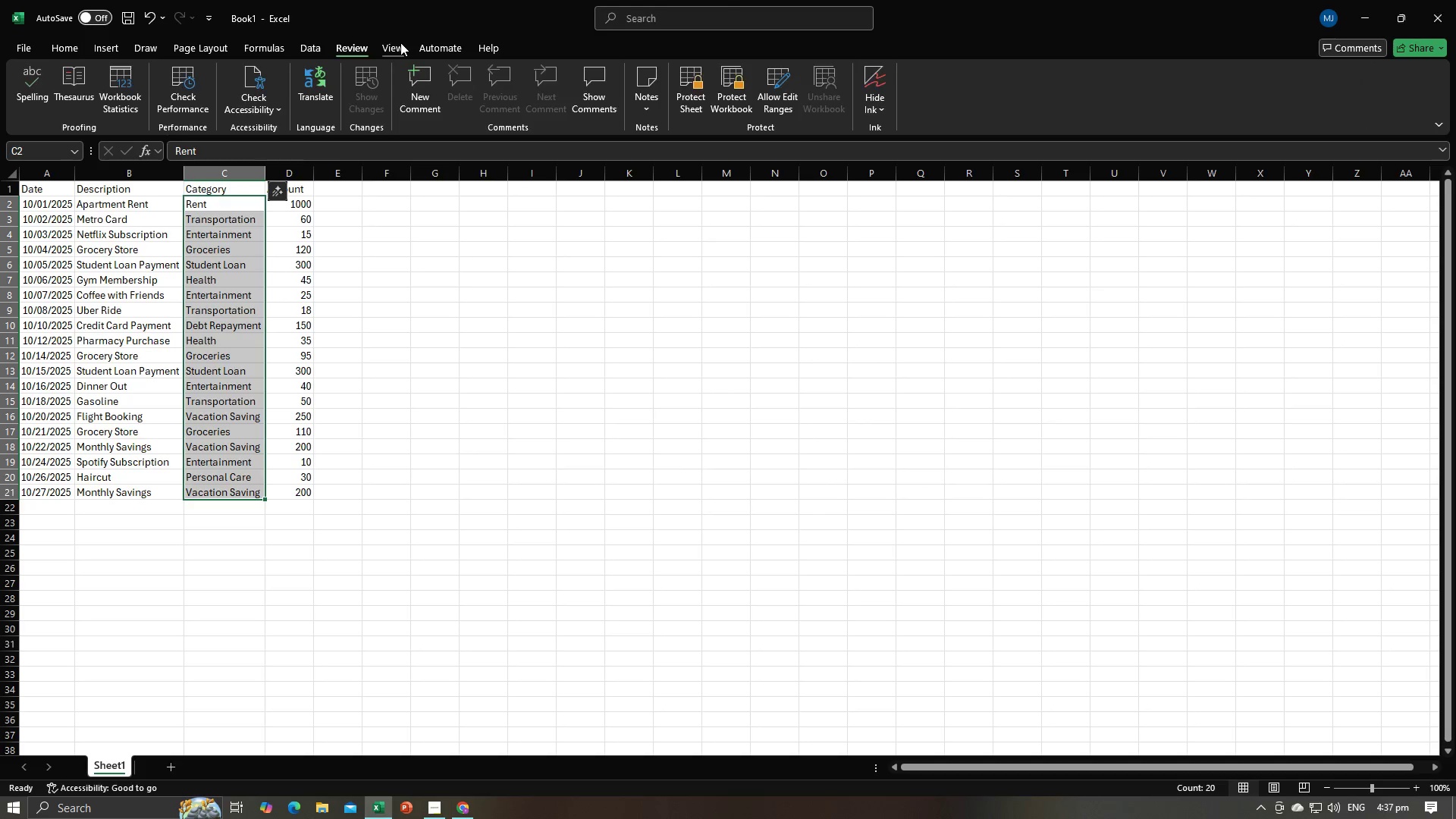 
left_click([400, 42])
 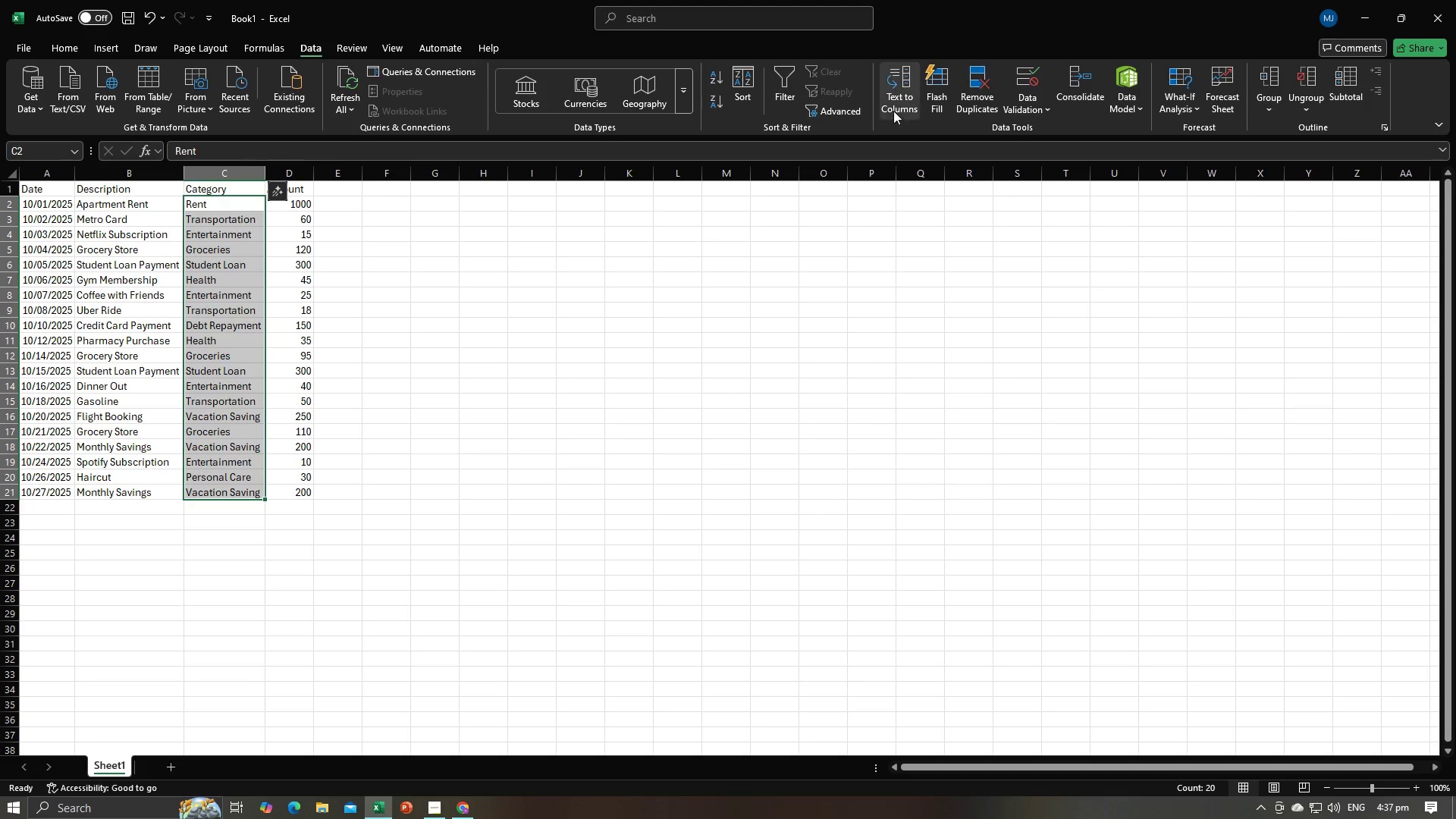 
left_click([1015, 99])
 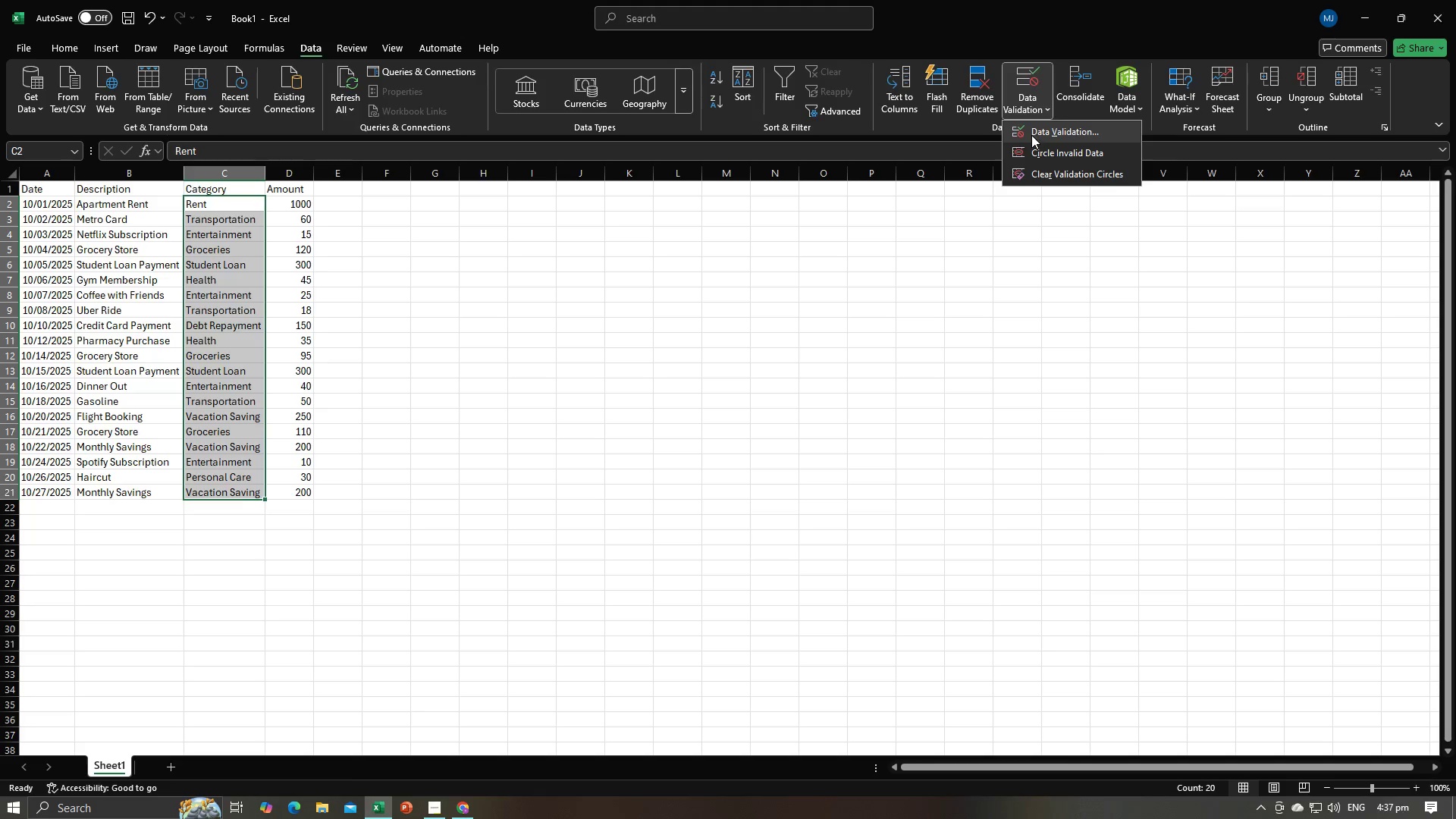 
left_click([1031, 135])
 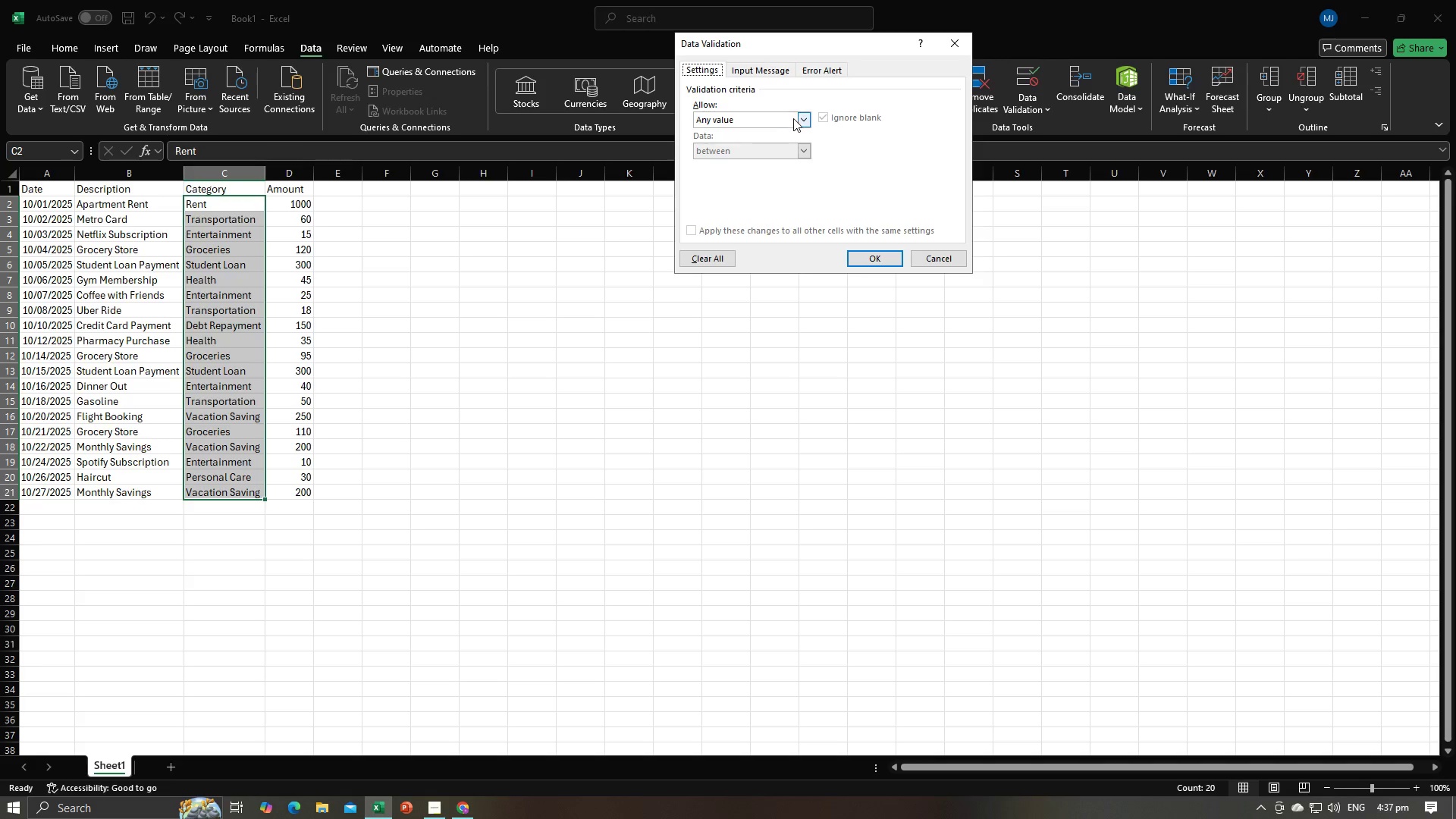 
left_click([802, 118])
 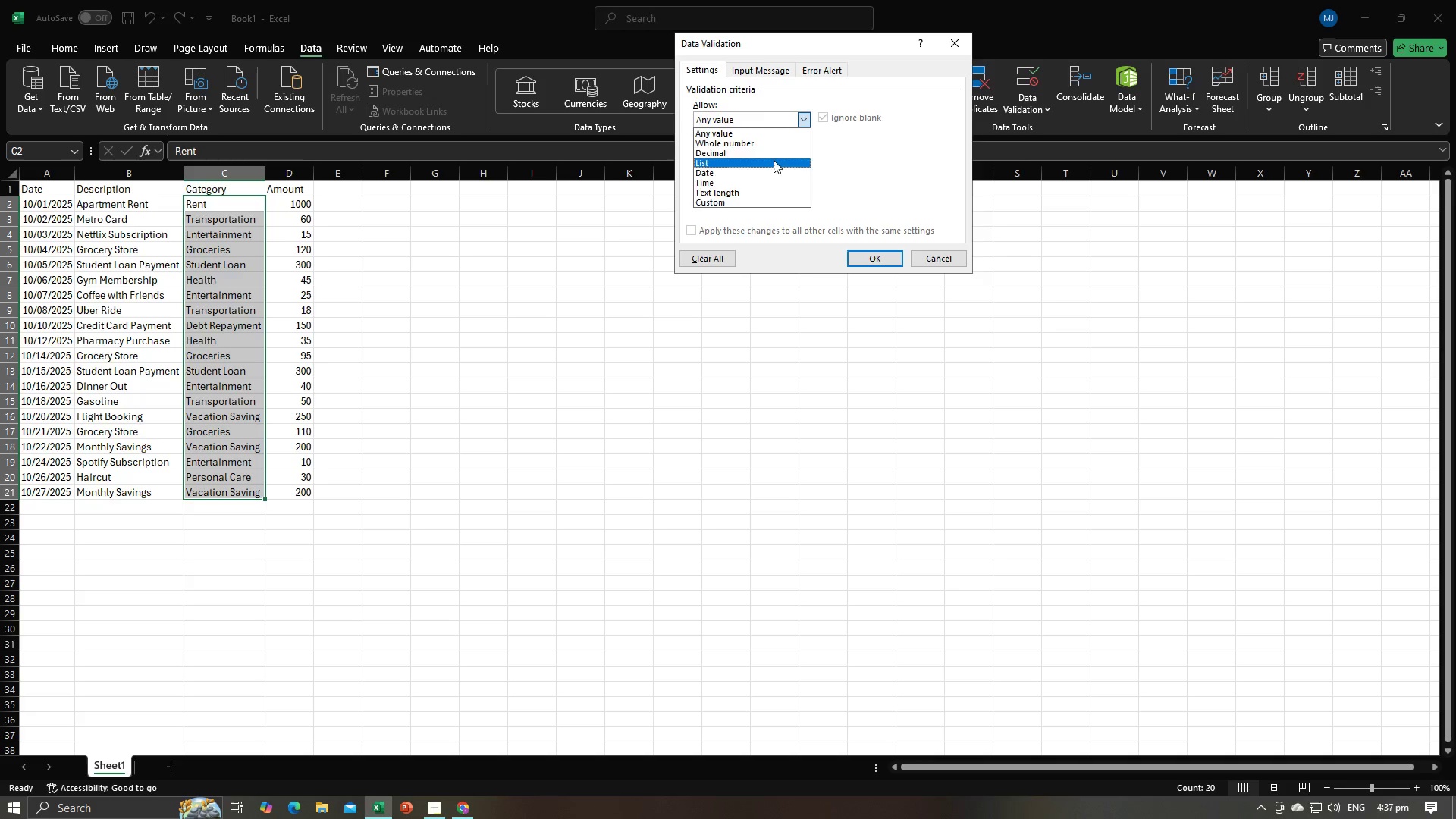 
left_click([774, 162])
 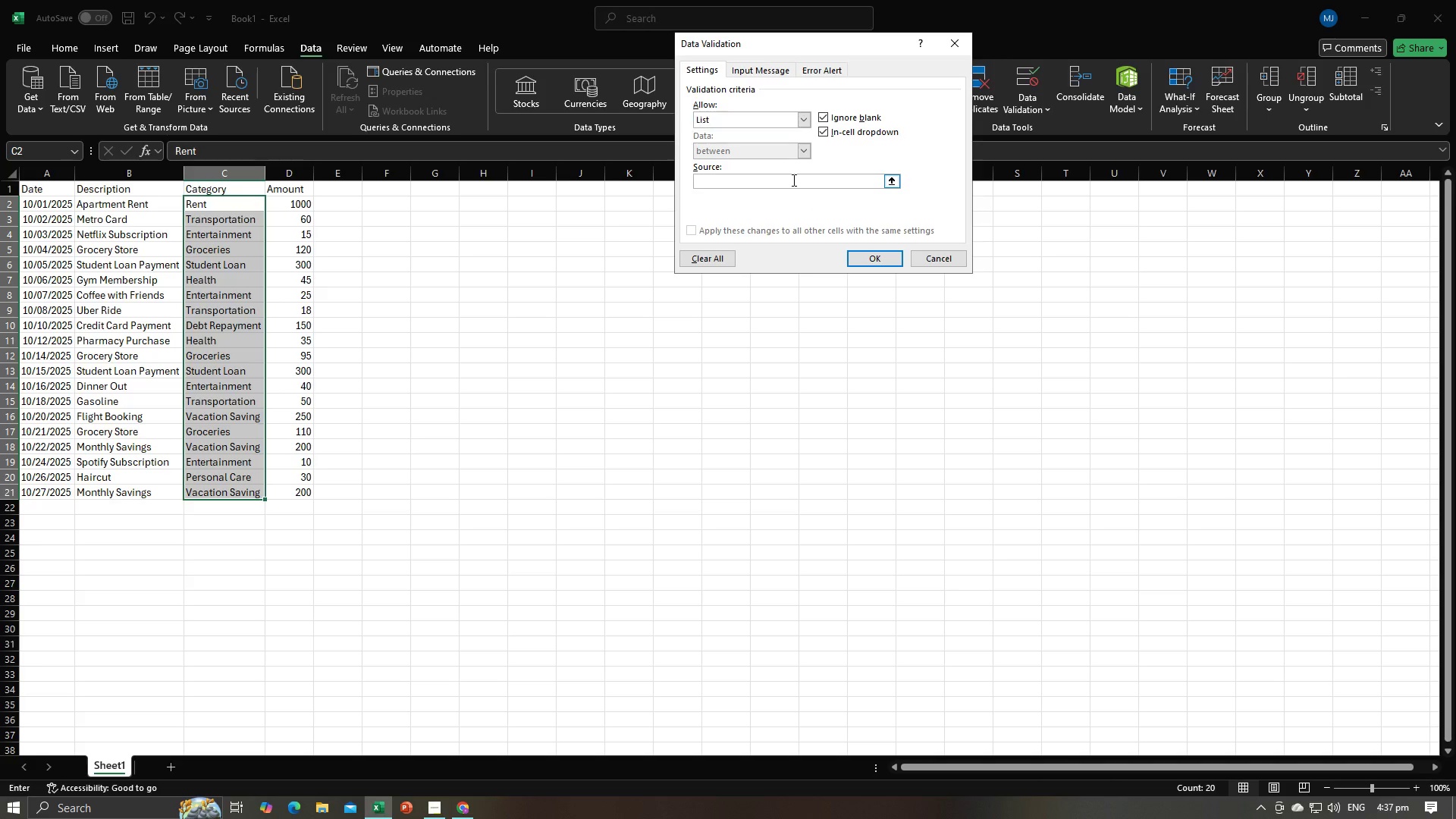 
left_click([792, 180])
 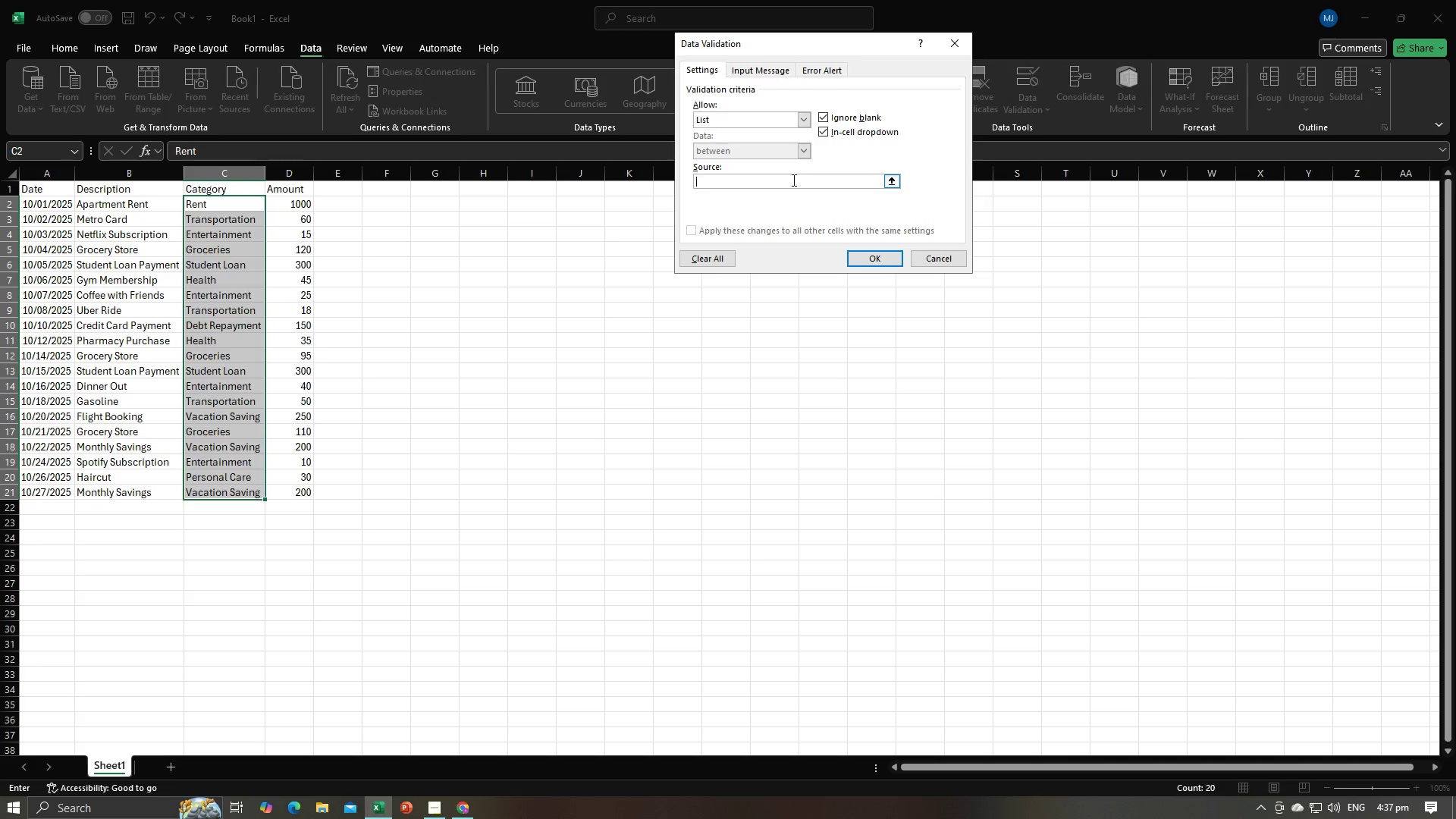 
key(Alt+AltLeft)
 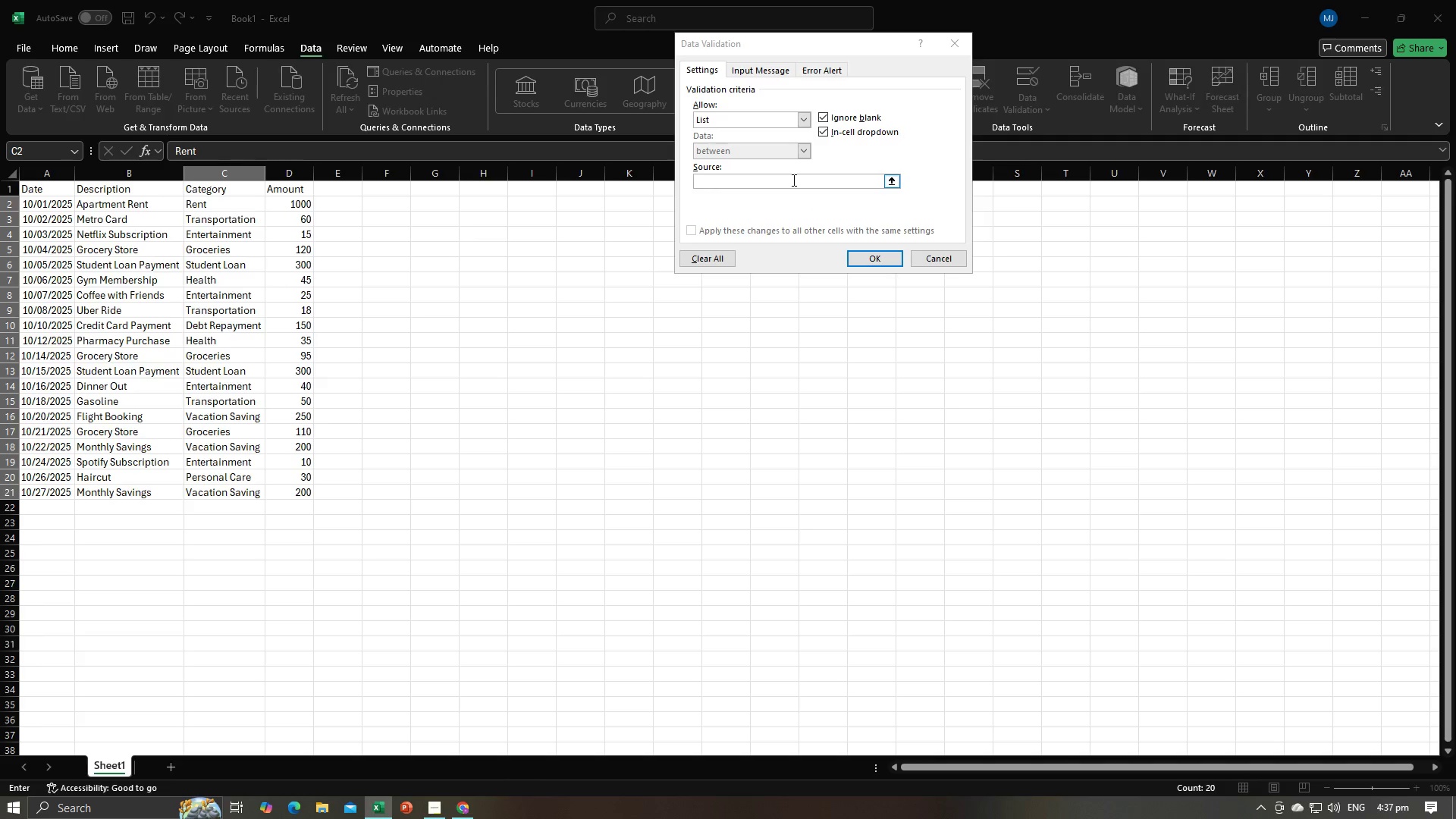 
key(Alt+Tab)
 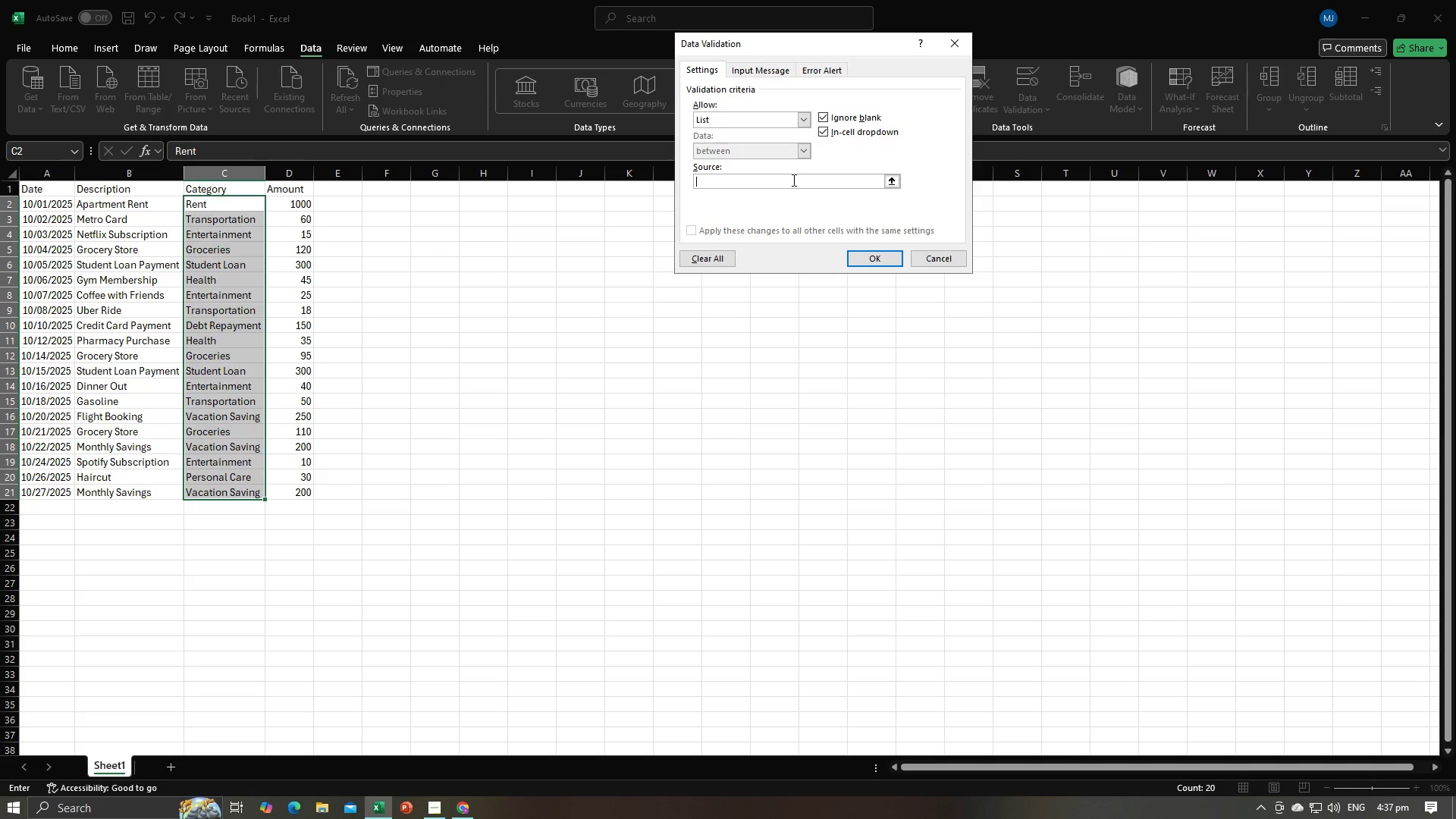 
key(Alt+Tab)
 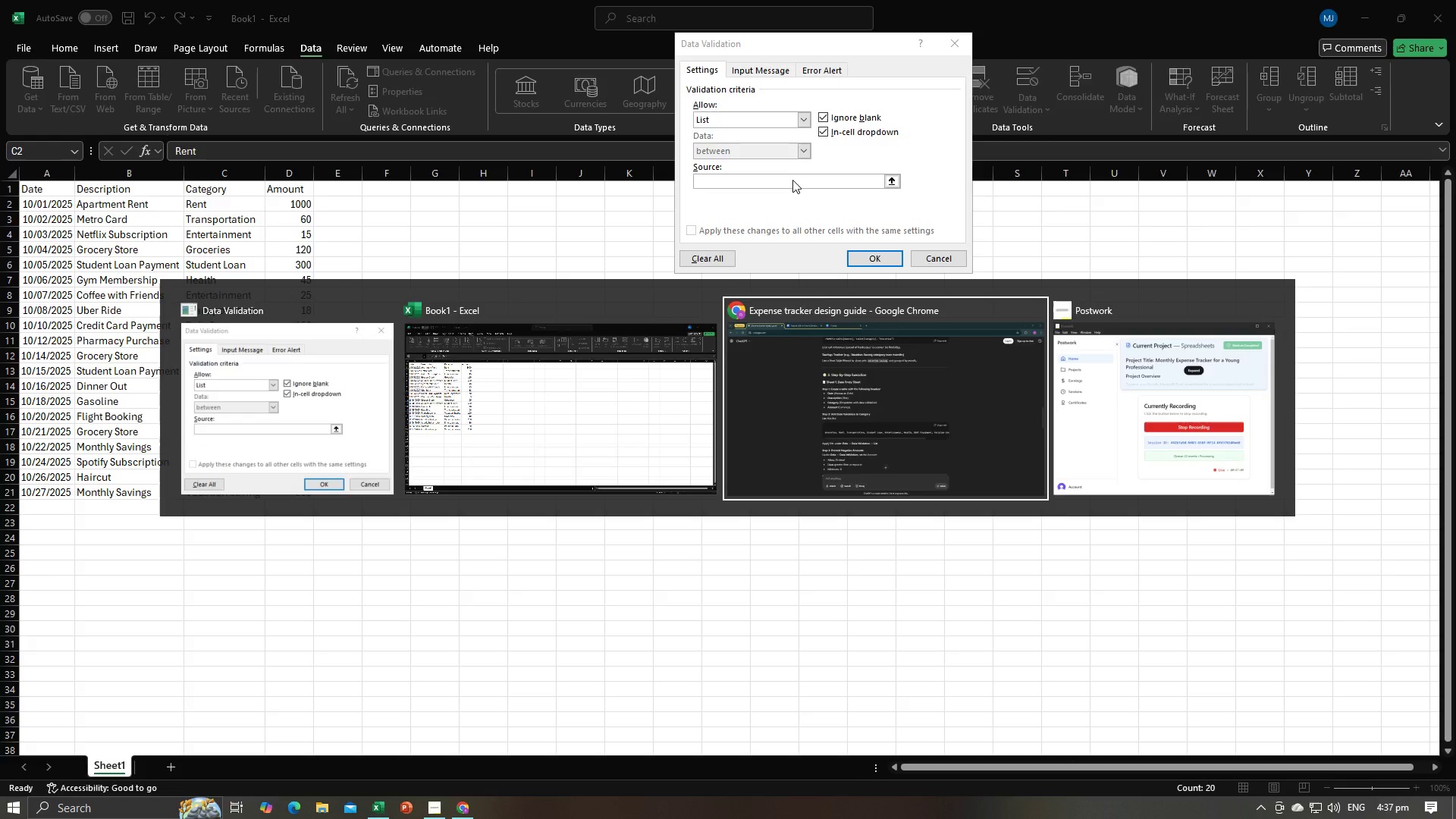 
key(Alt+Tab)
 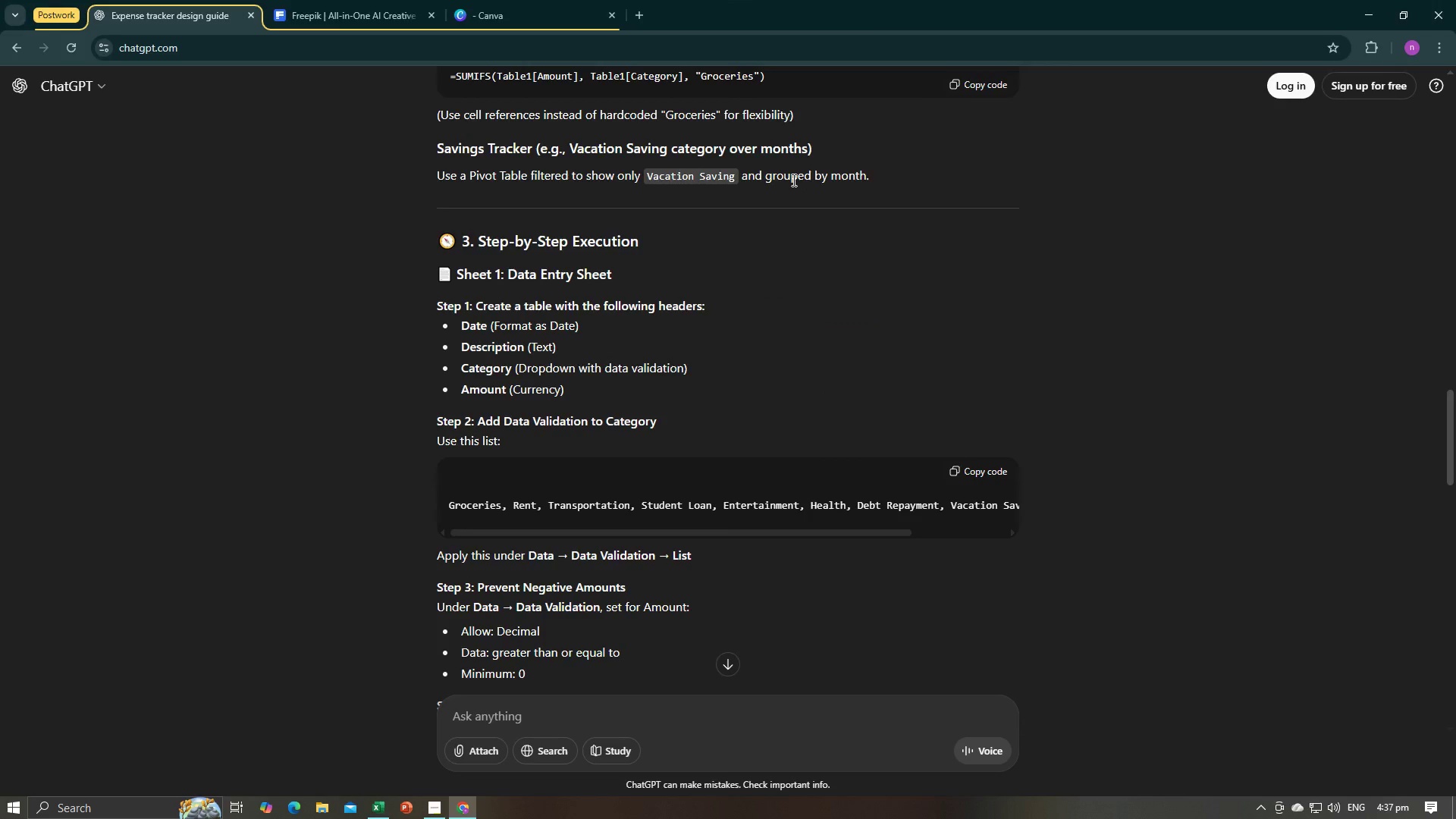 
key(Alt+AltLeft)
 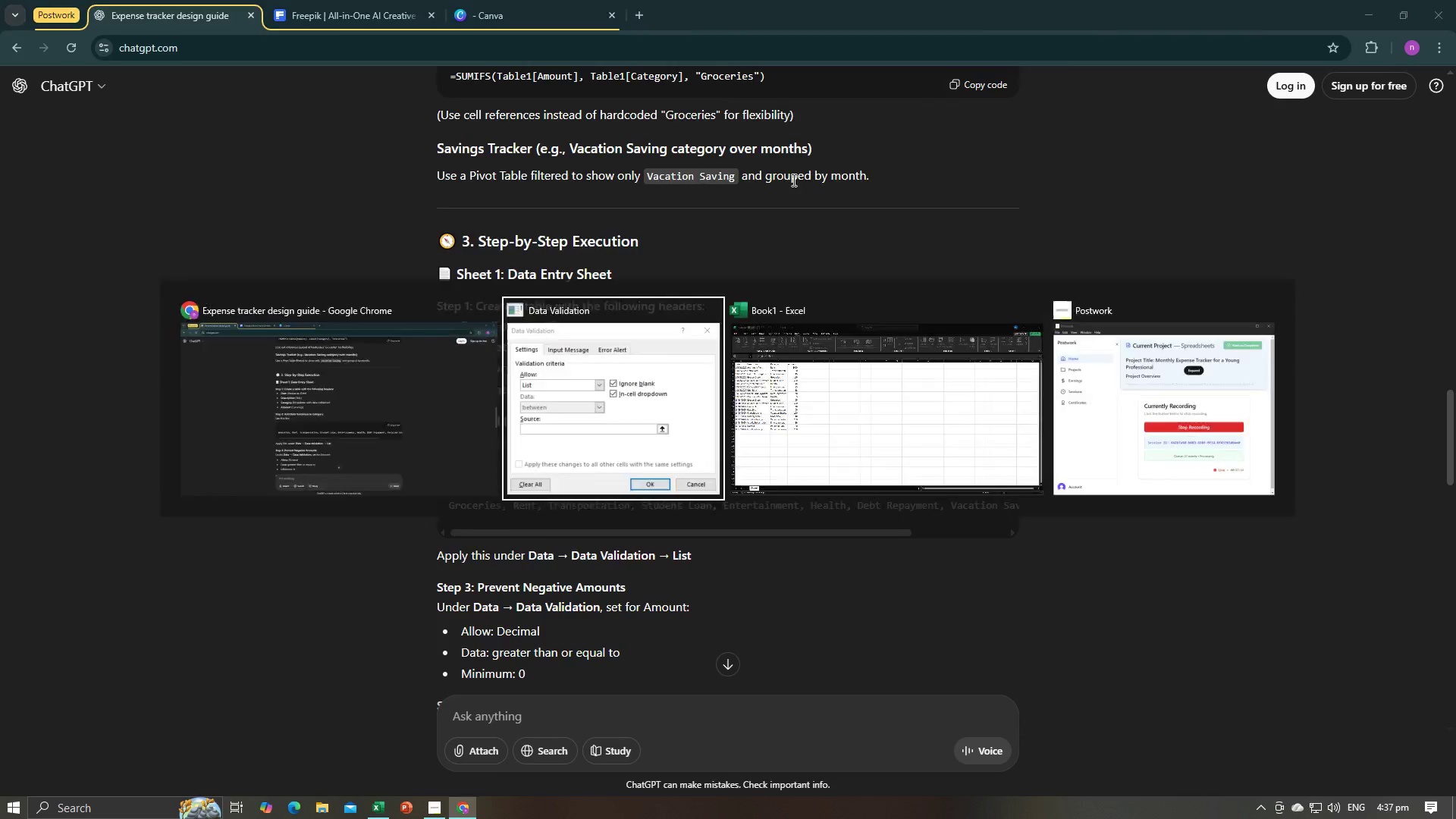 
key(Alt+Tab)
 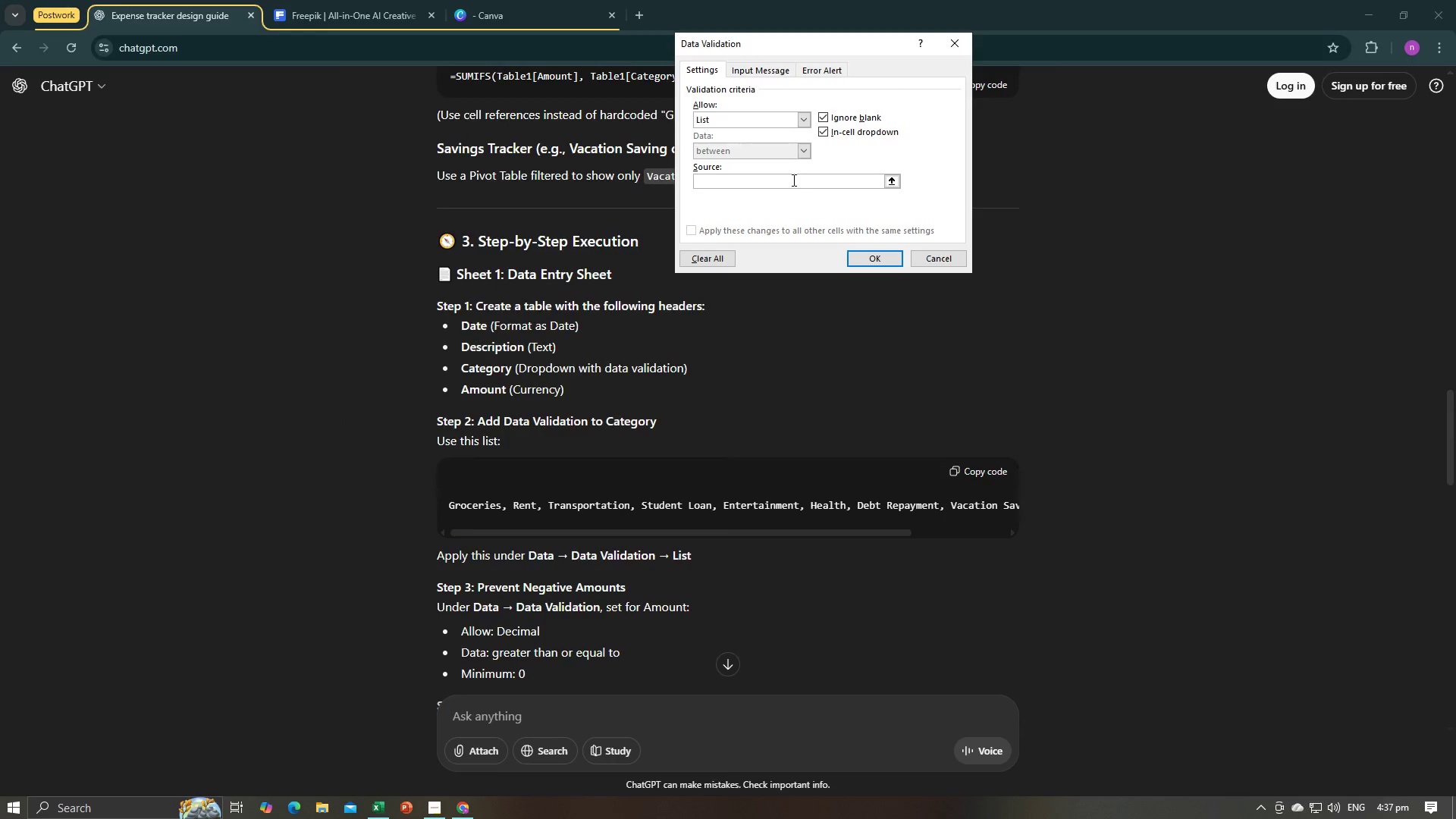 
key(Alt+Tab)
 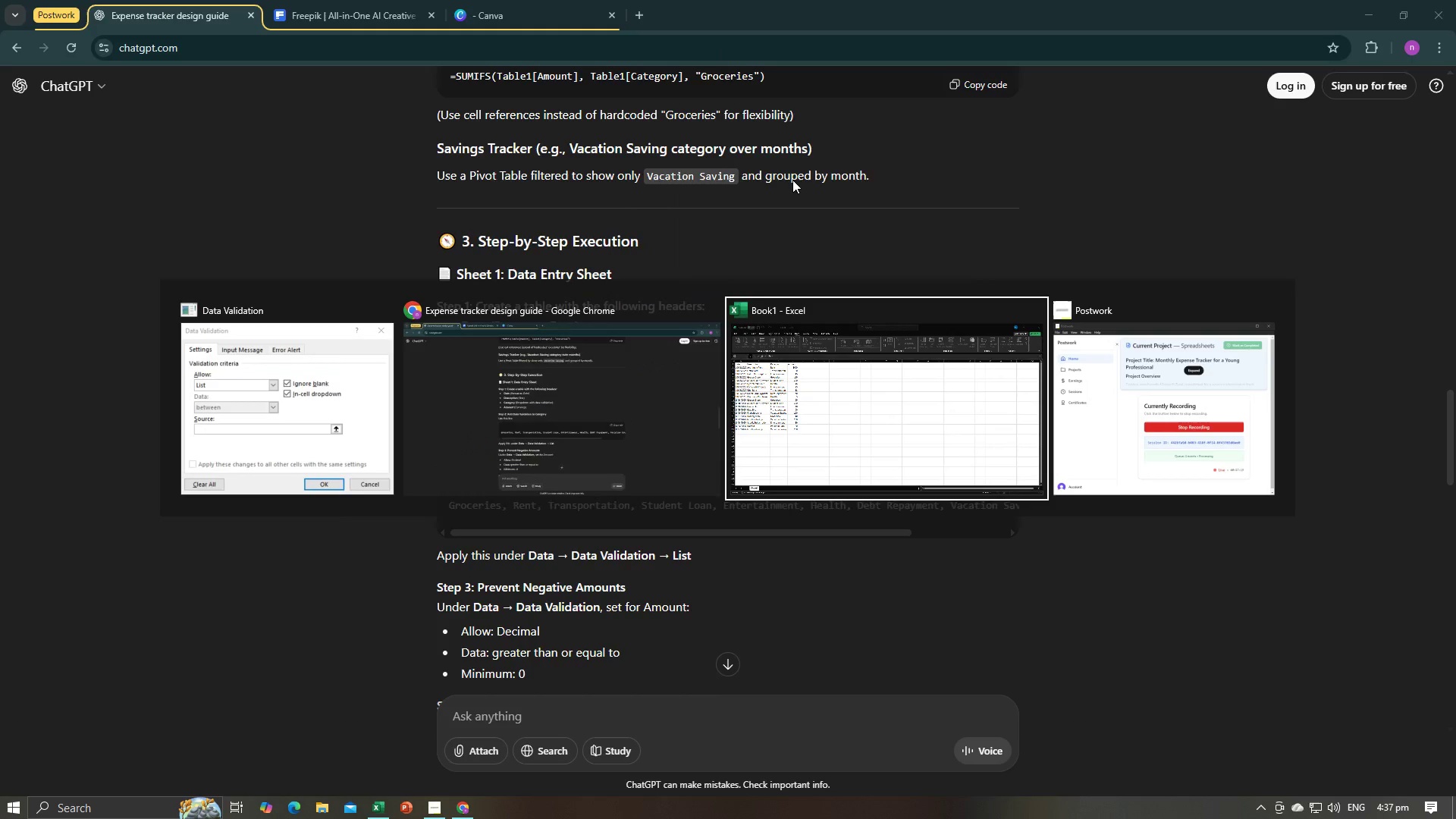 
key(Alt+Tab)
 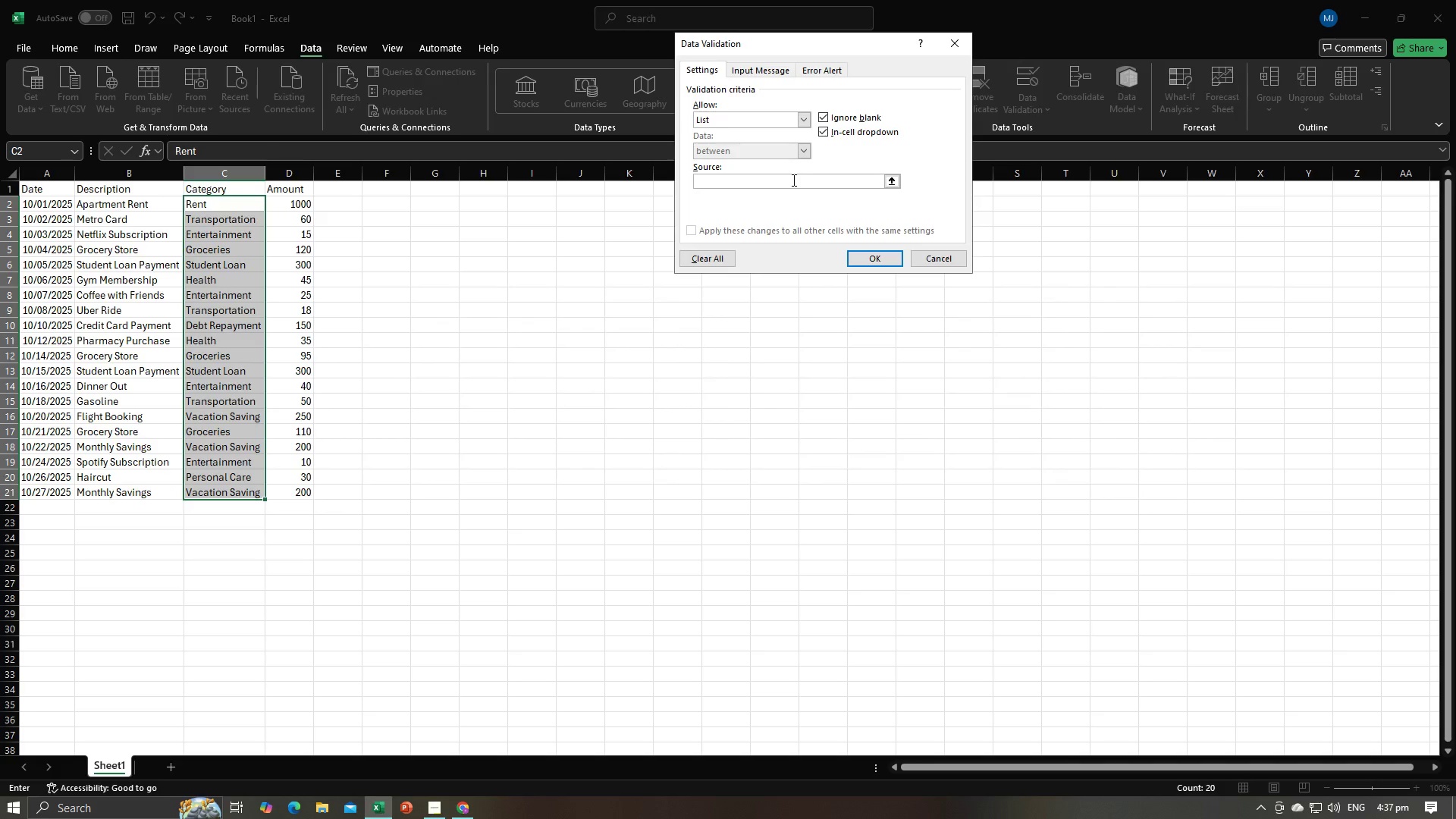 
left_click([792, 180])
 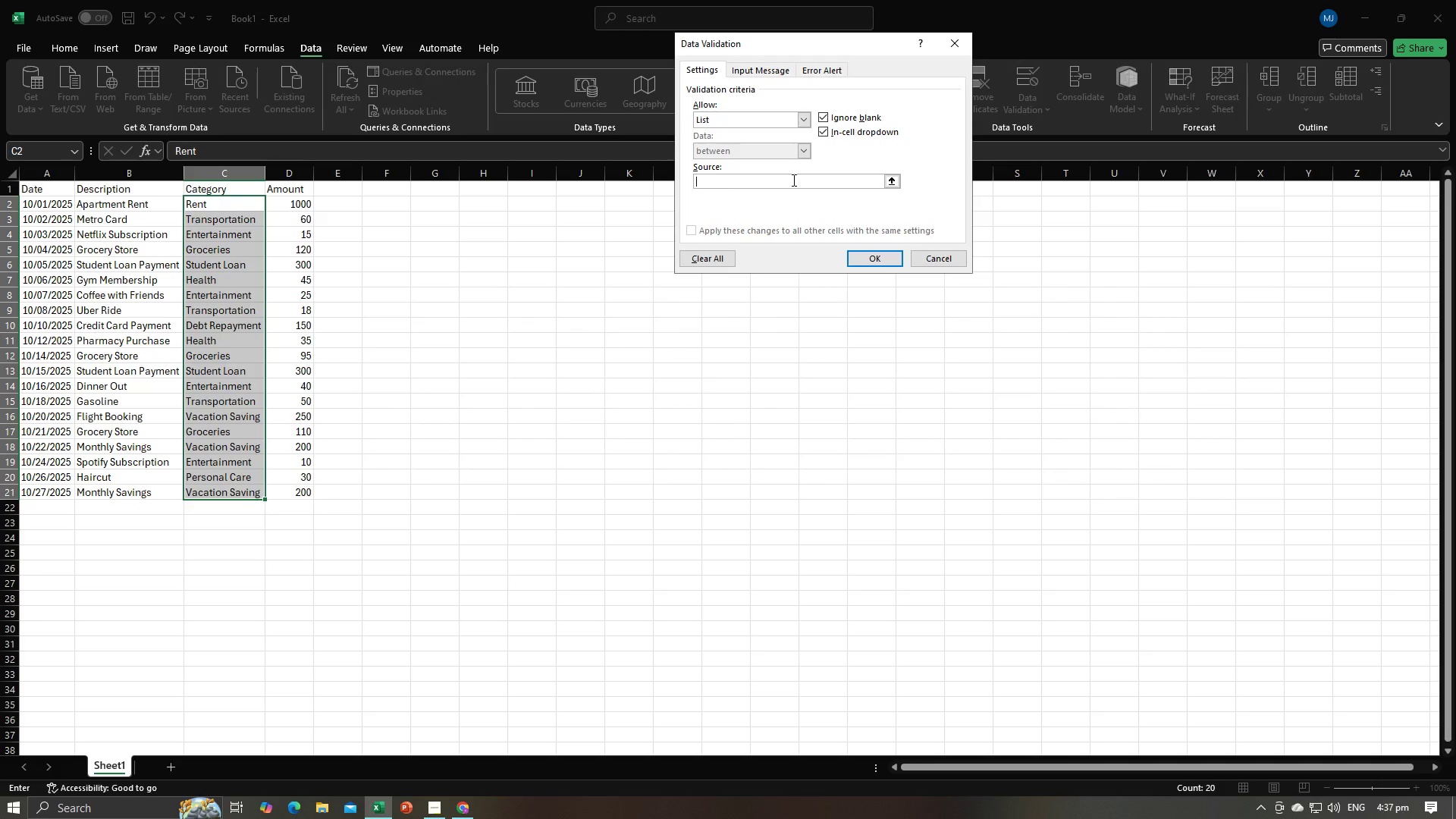 
type(Rent, Transportation, F)
key(Backspace)
type(Groceries, Entertainment, )
 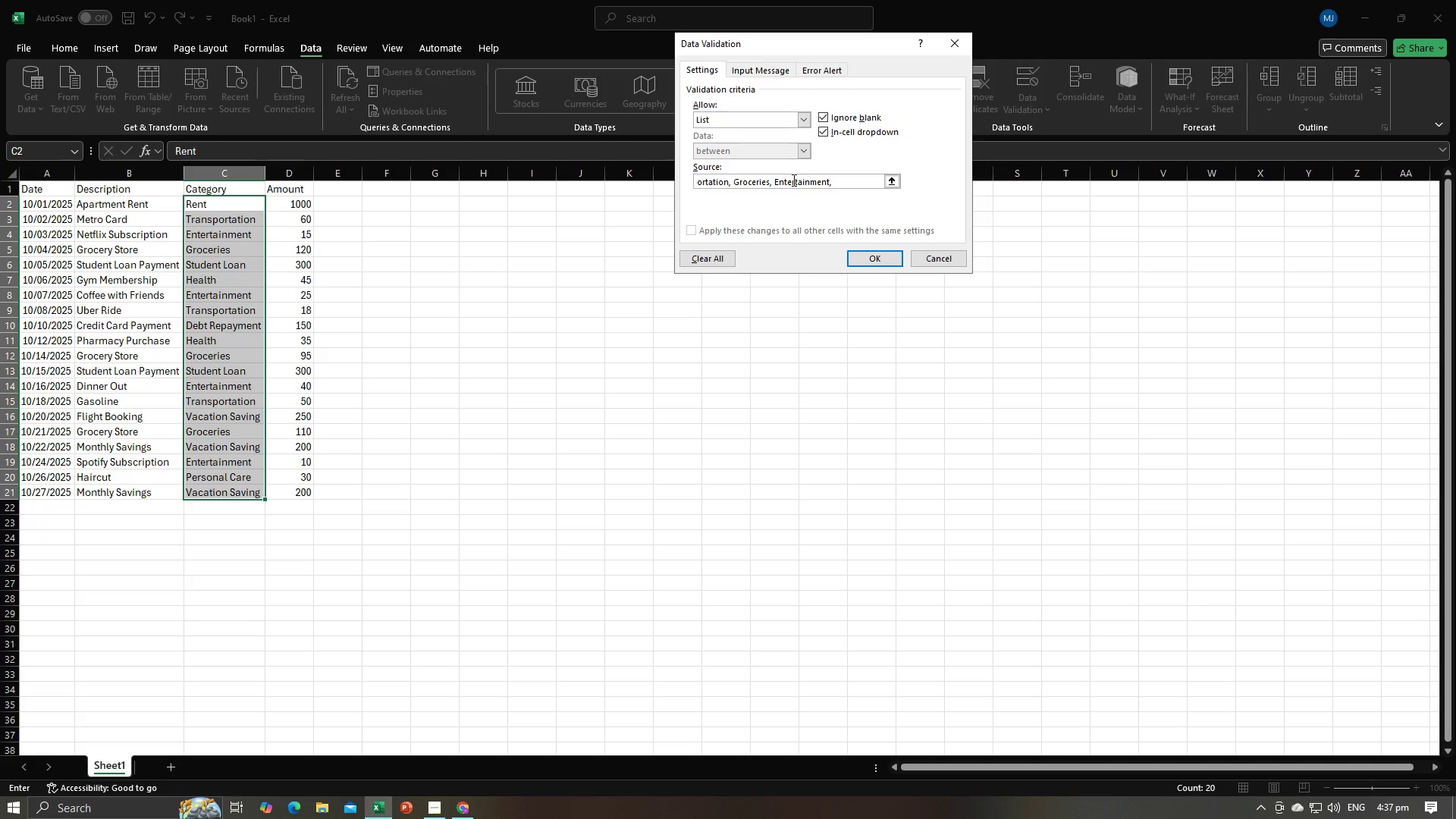 
wait(5.57)
 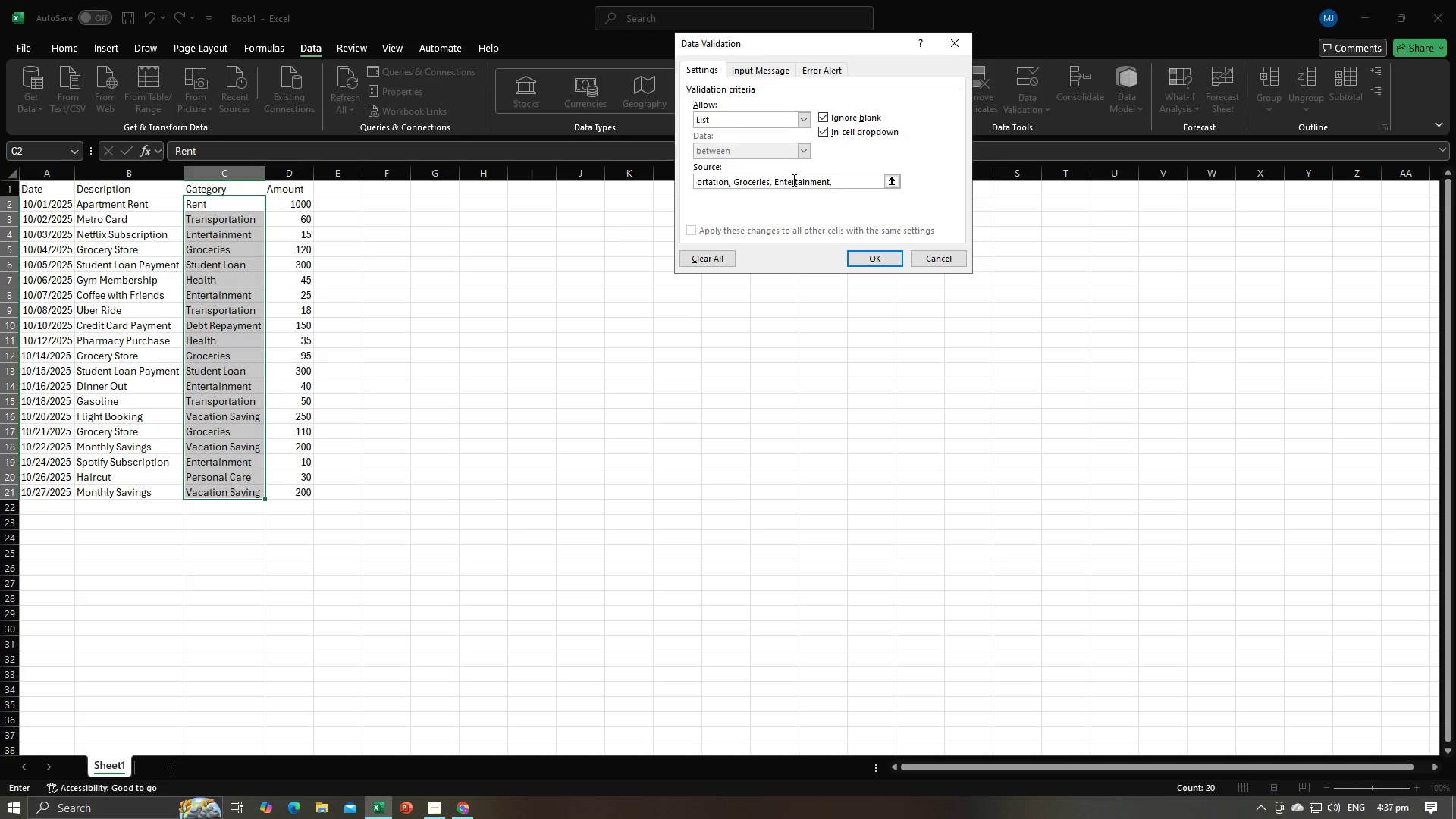 
key(Alt+AltLeft)
 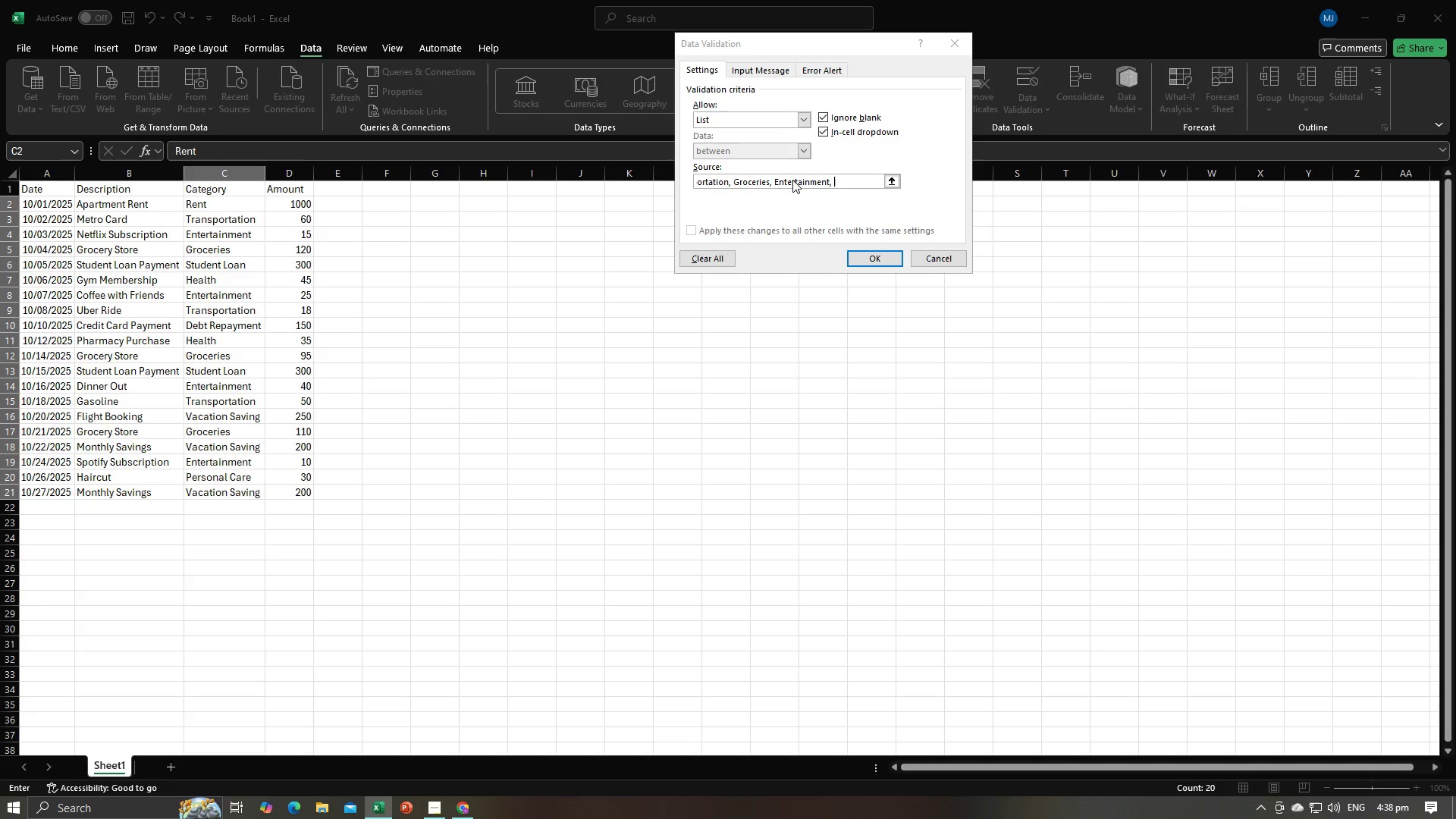 
key(Tab)
type(Students Loam)
key(Backspace)
type(n, )
 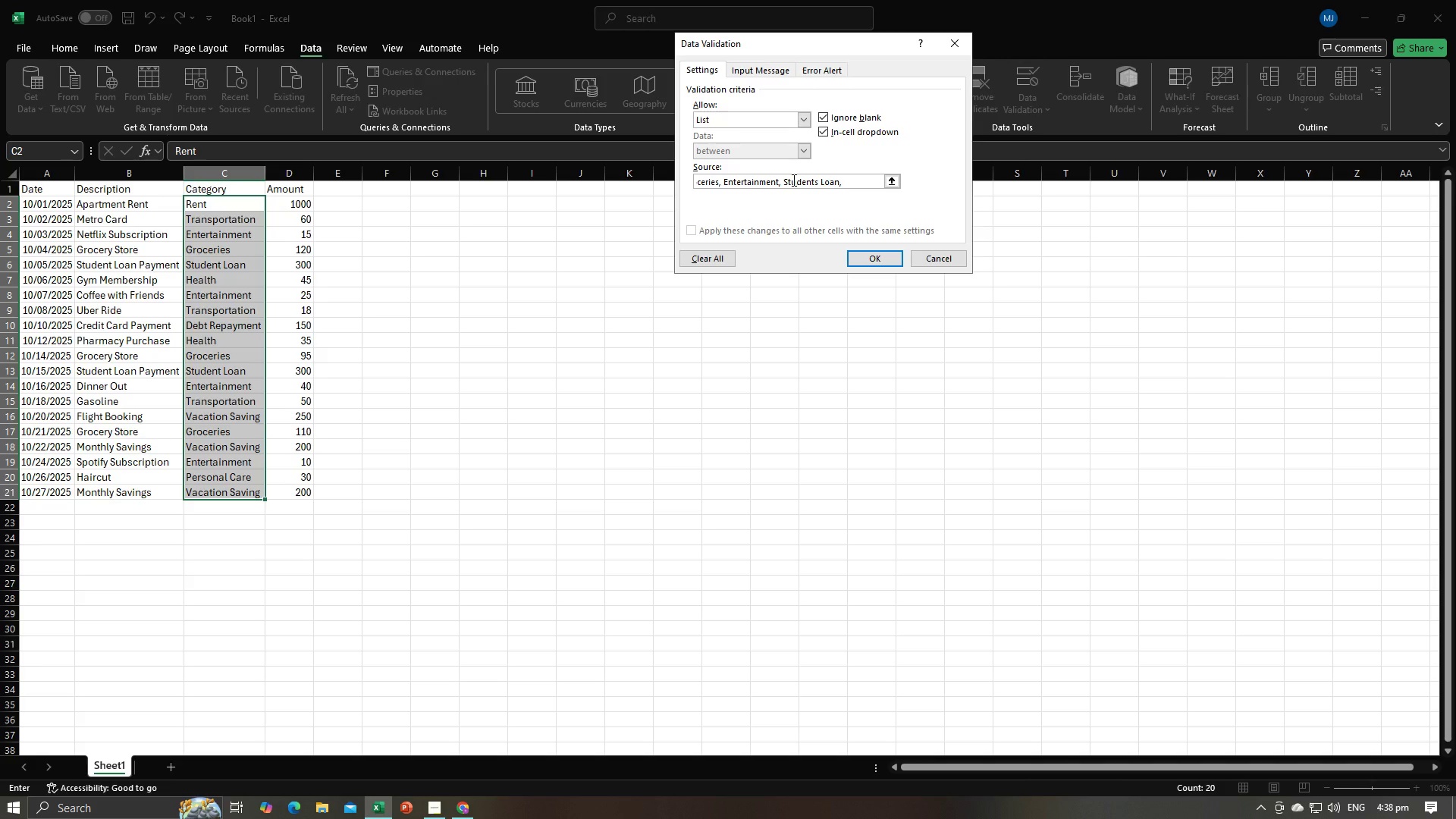 
key(Alt+AltLeft)
 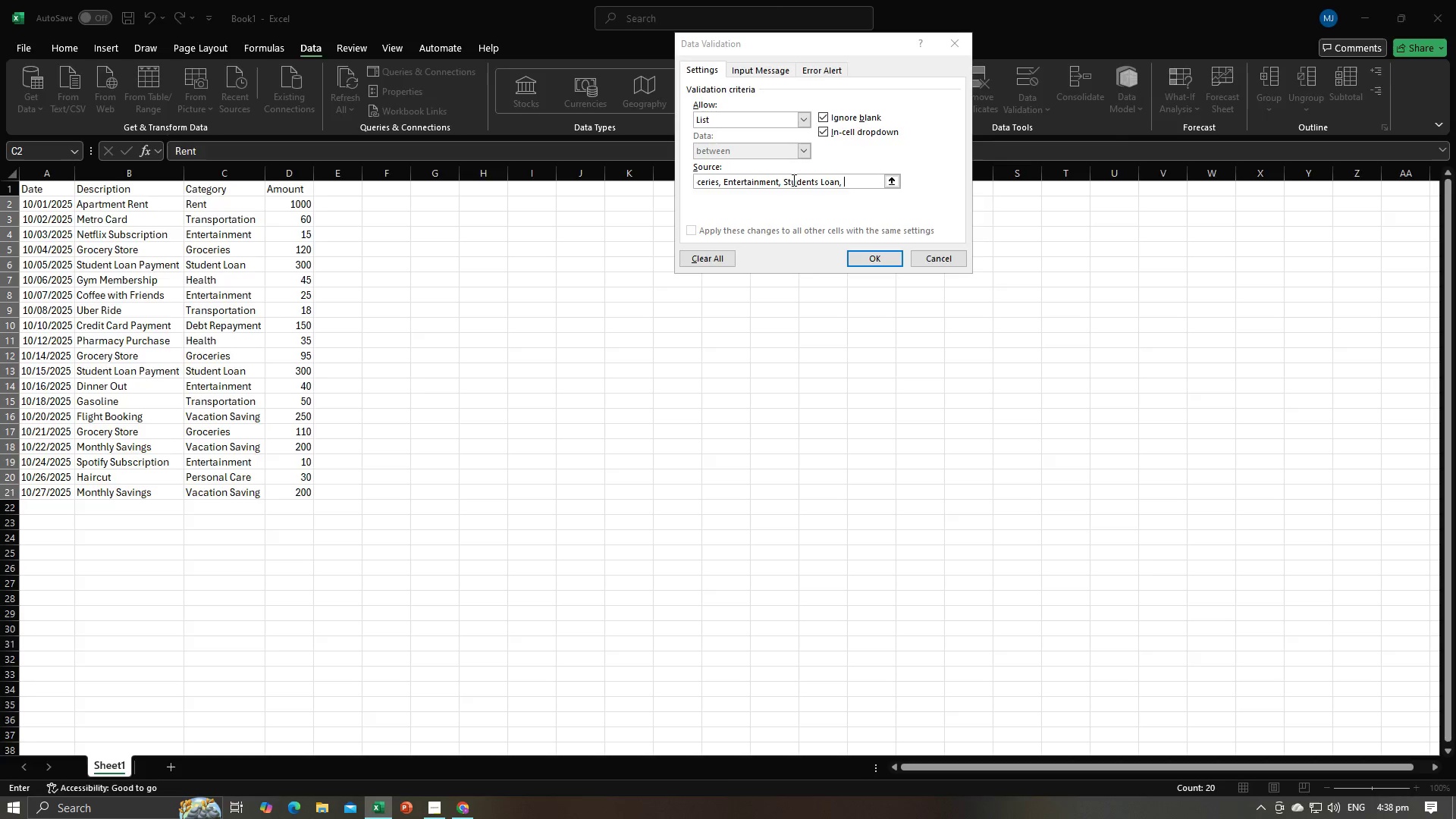 
key(Alt+Tab)
 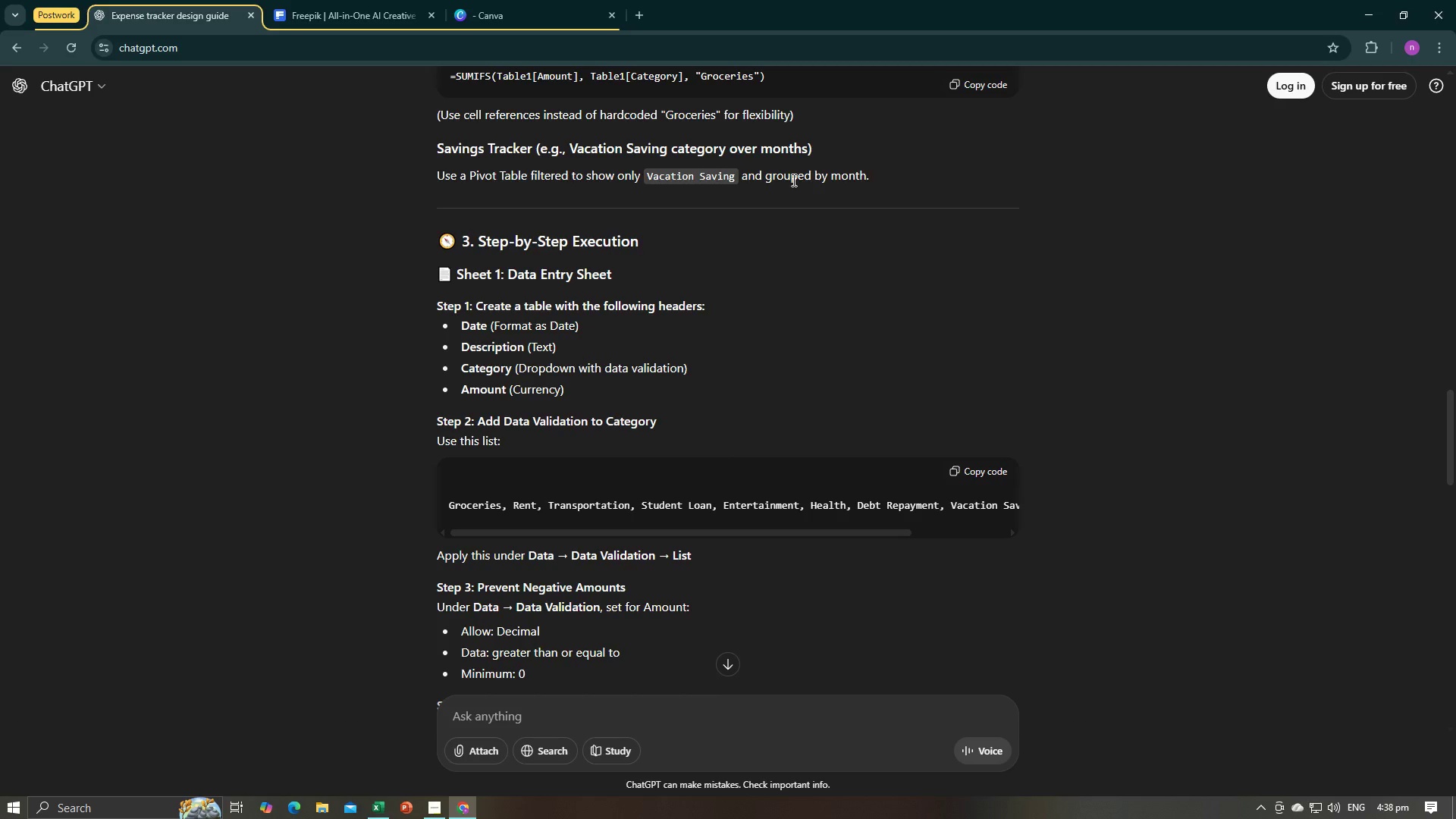 
key(Alt+AltLeft)
 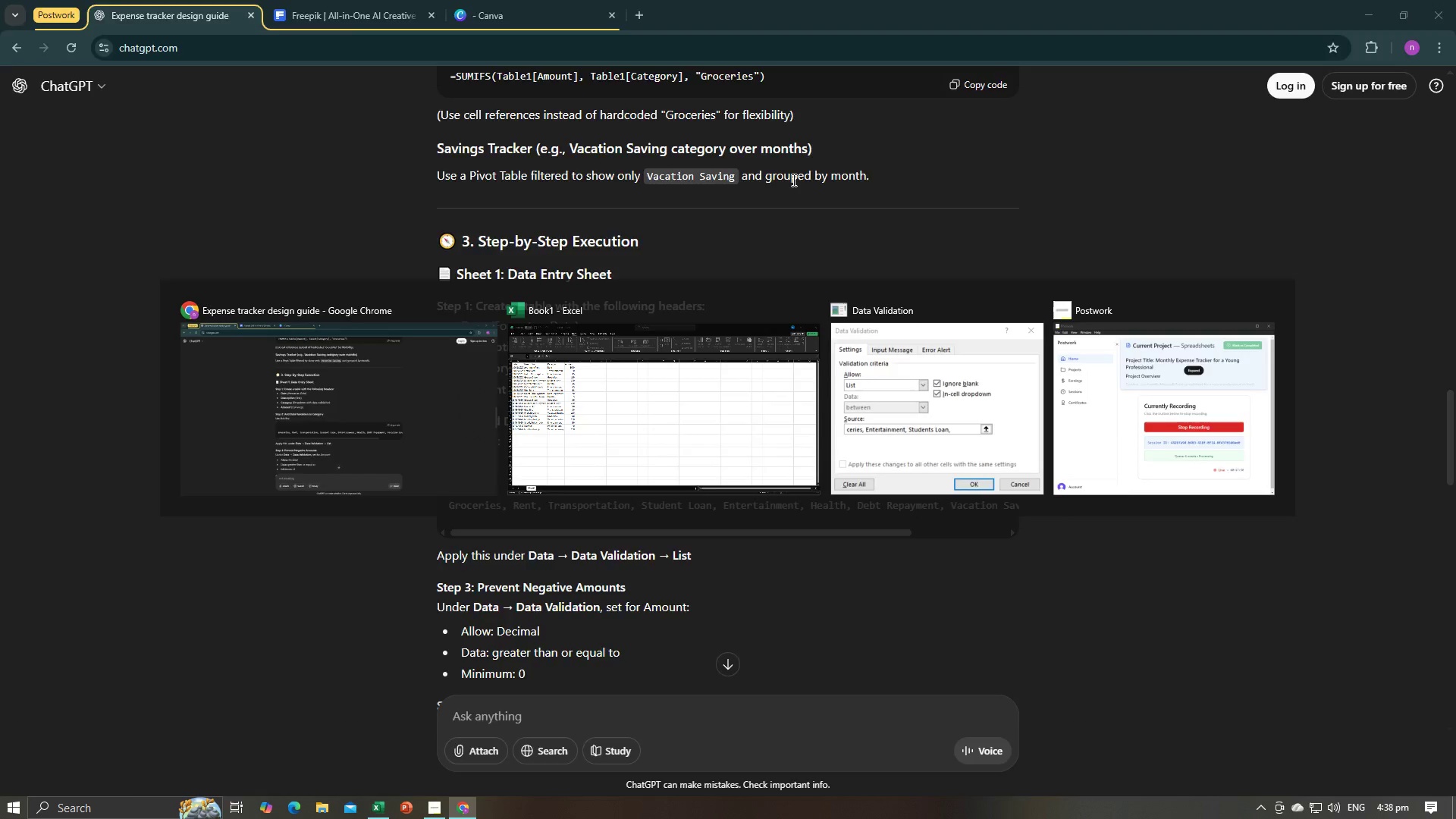 
key(Tab)
type(Health)
 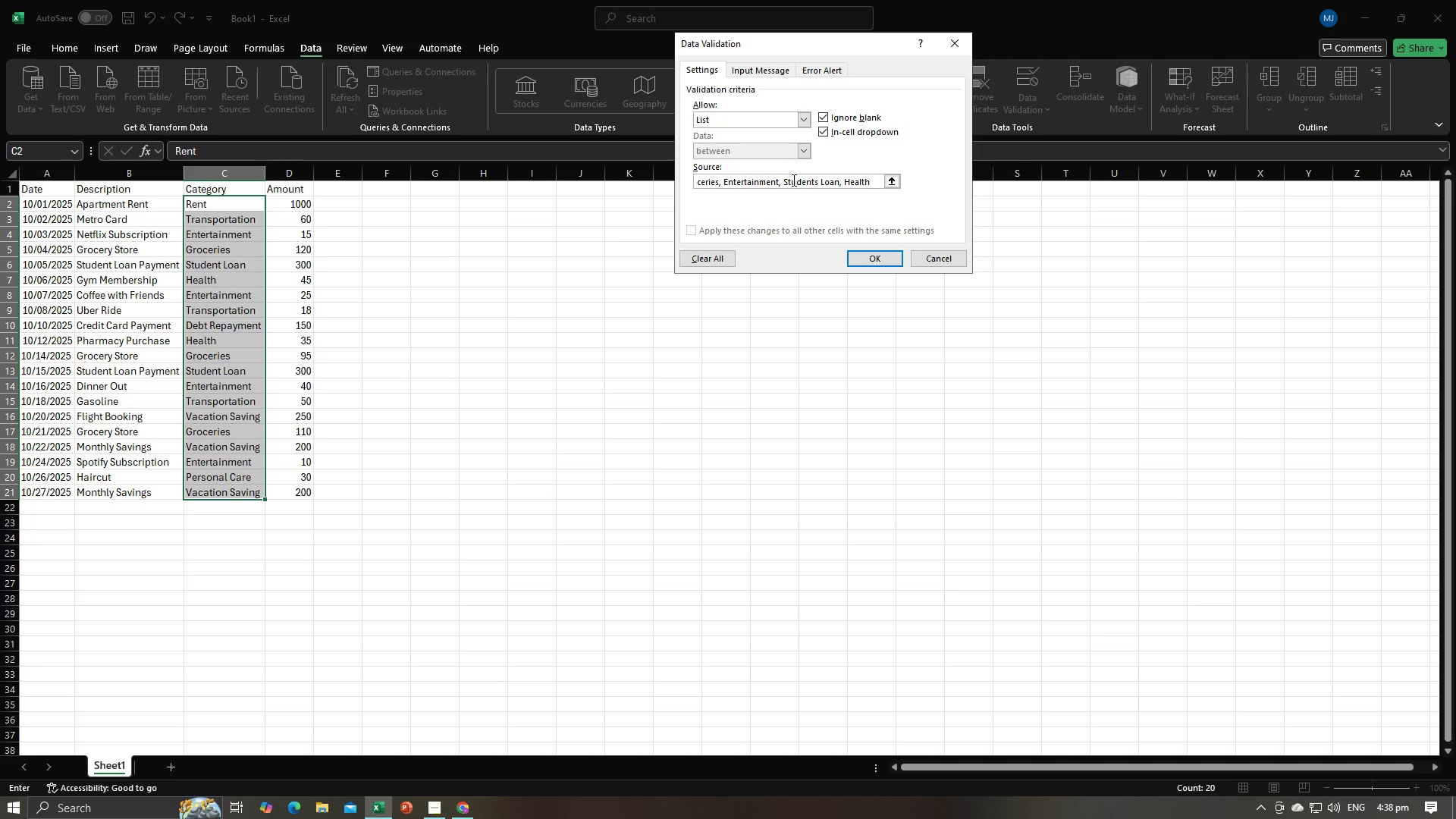 
type(, Vacation Saving)
 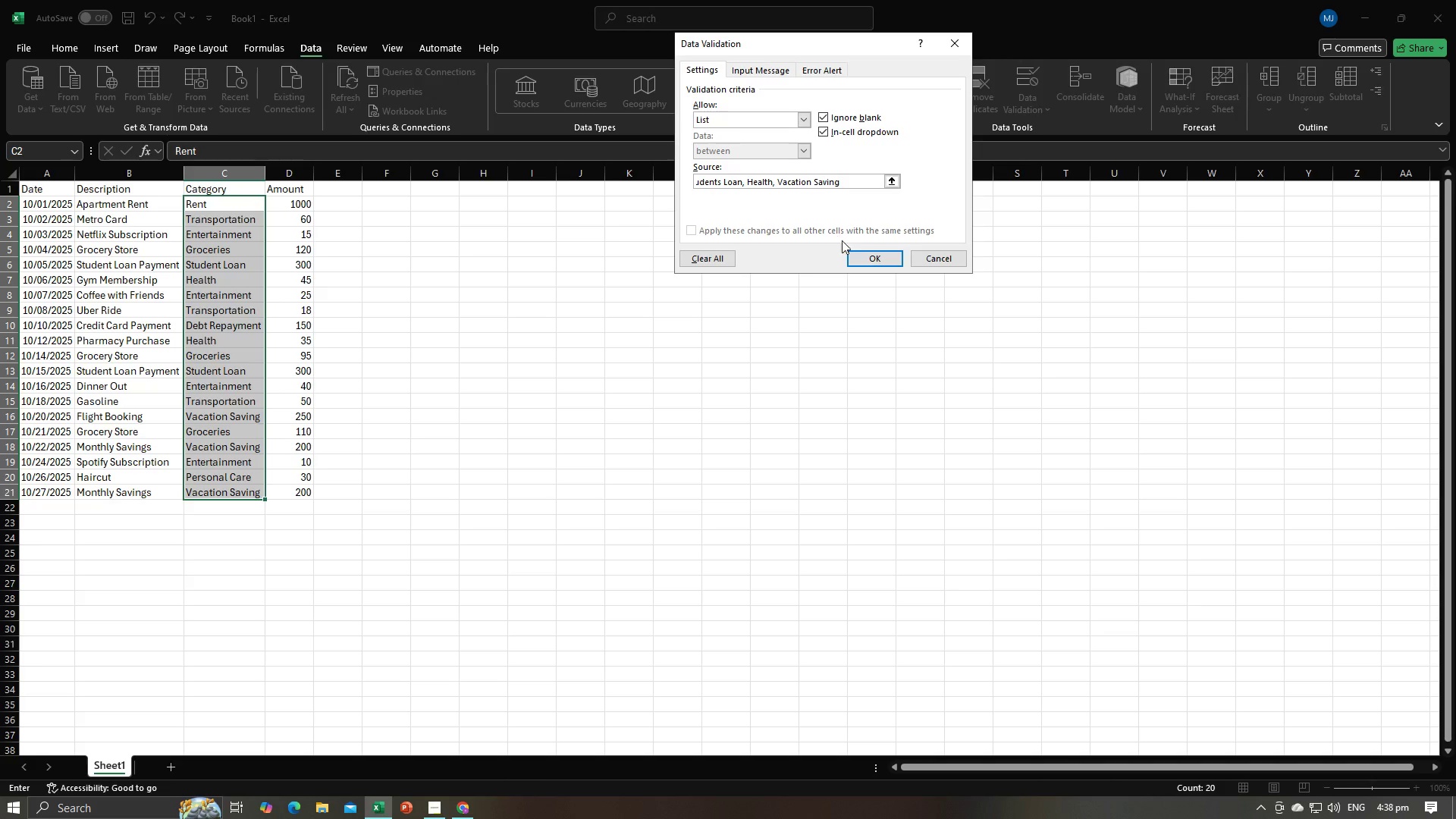 
left_click([849, 256])
 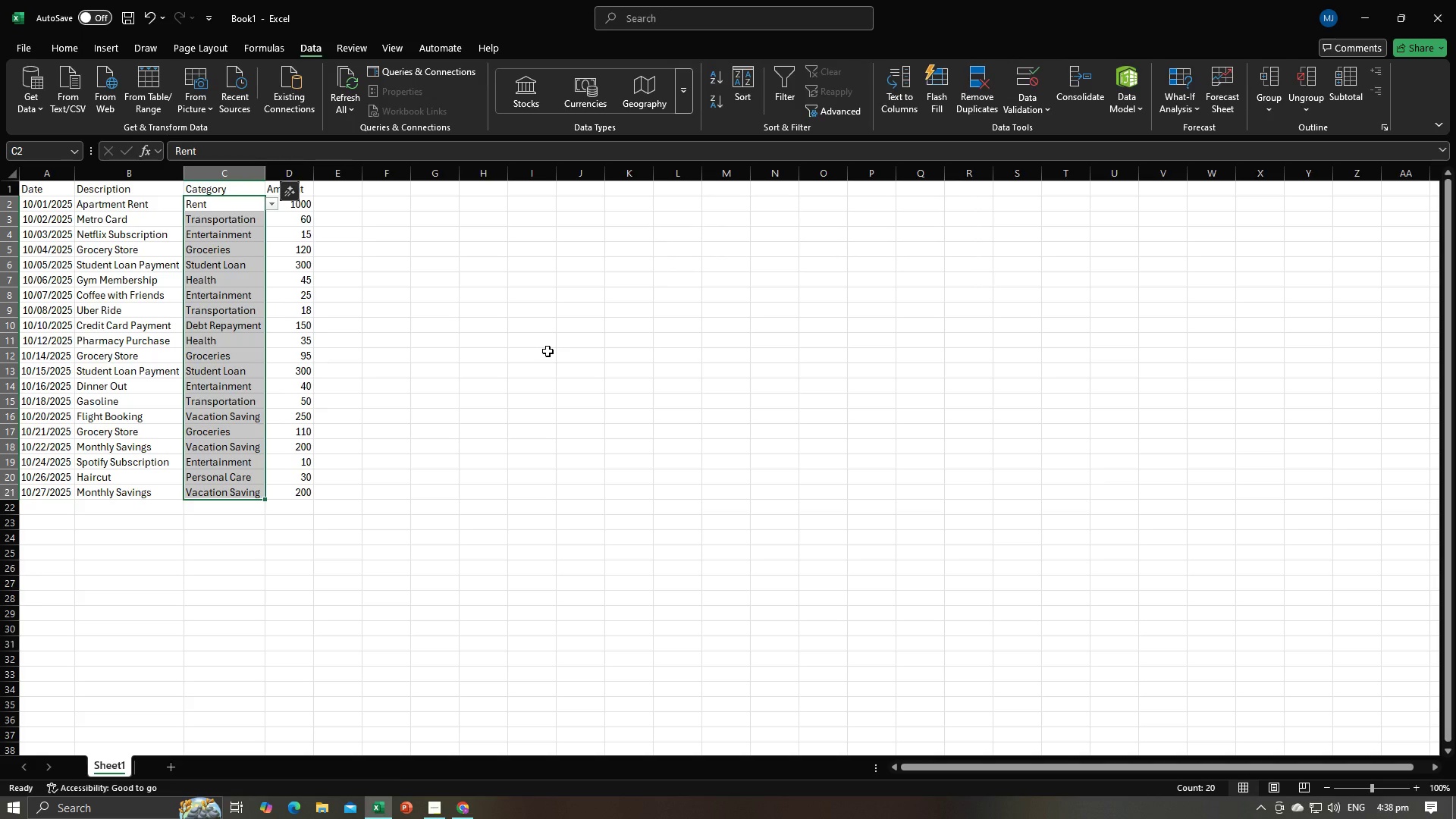 
left_click([548, 351])
 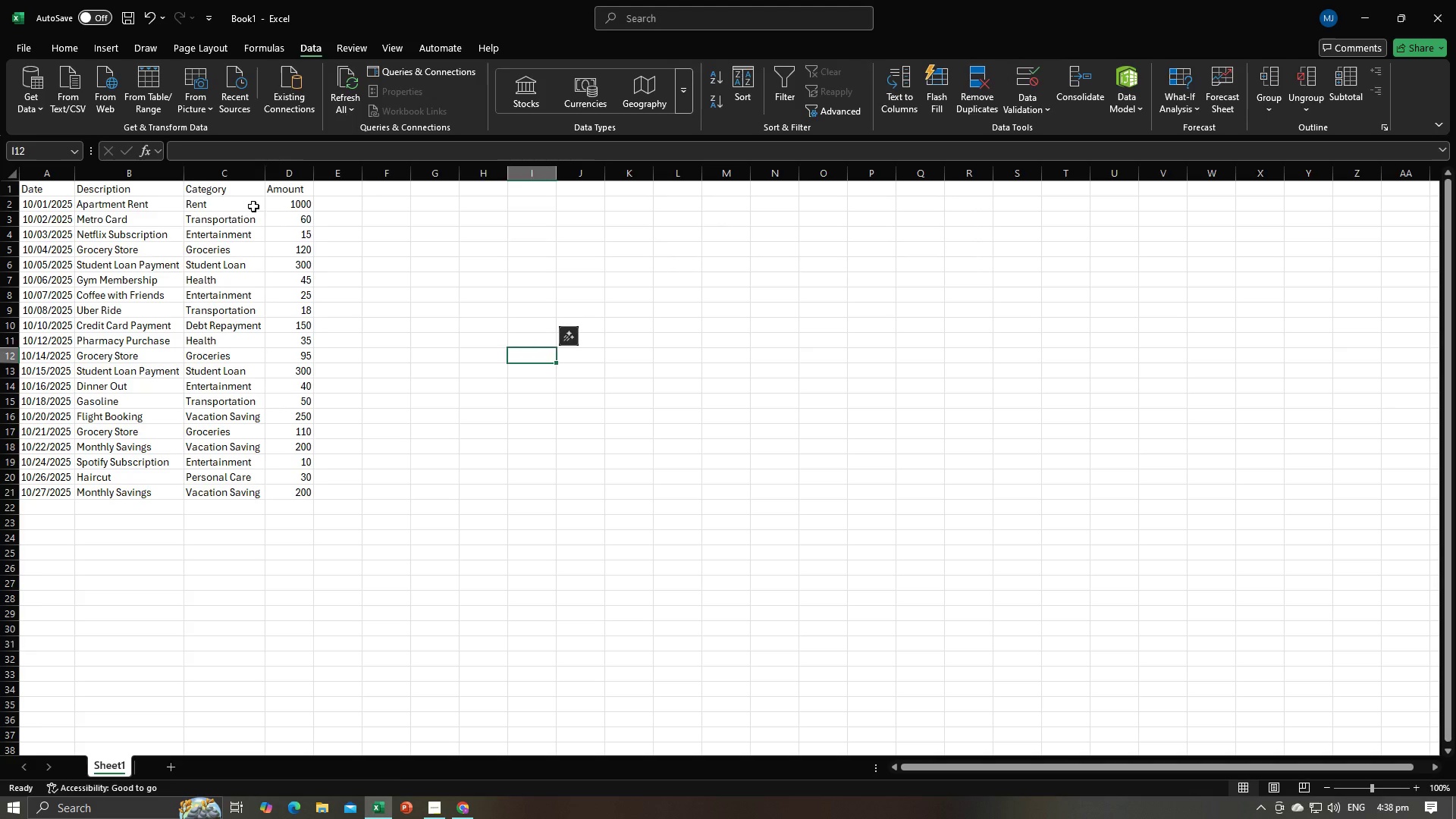 
left_click([253, 206])
 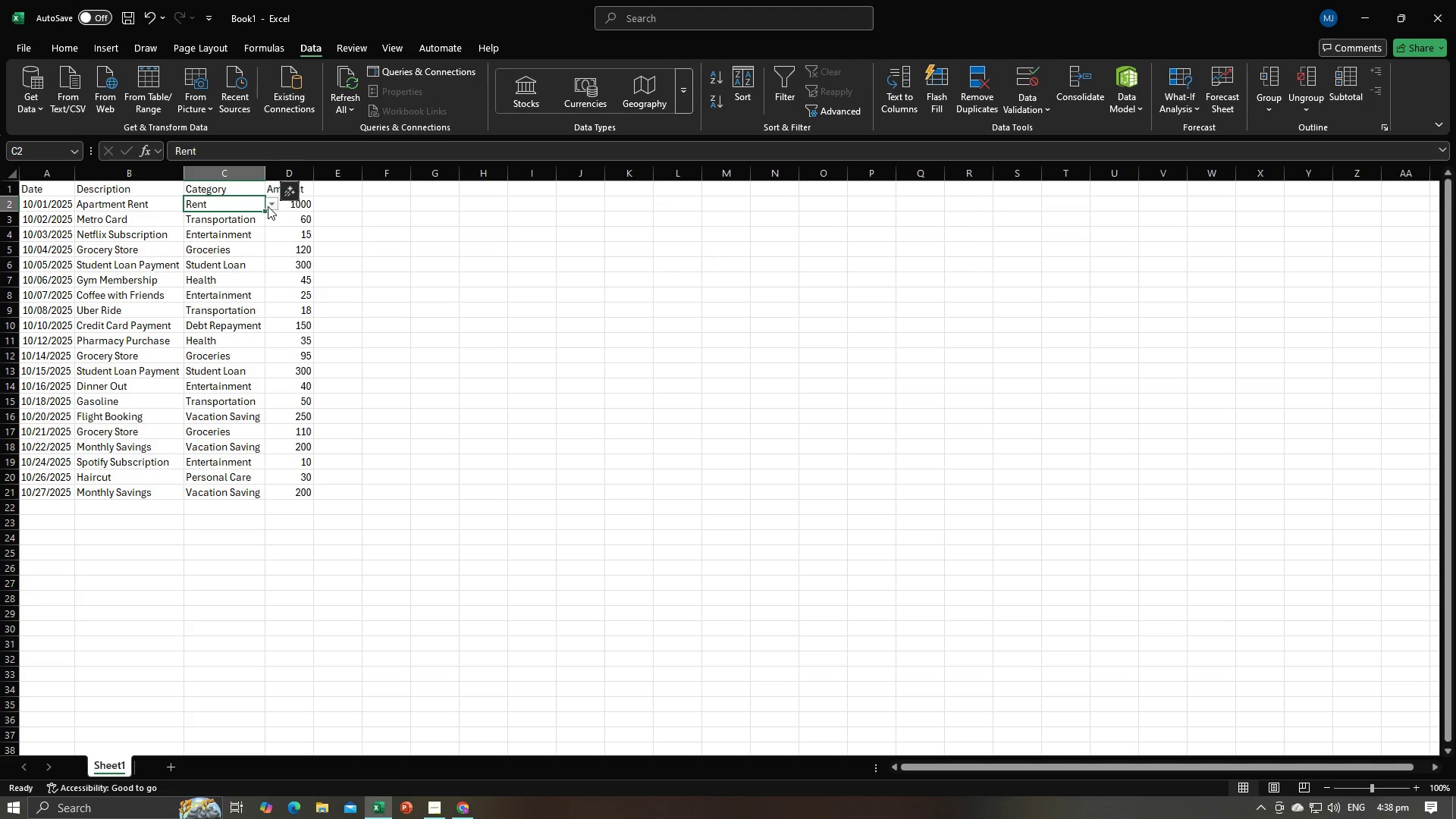 
left_click([268, 206])
 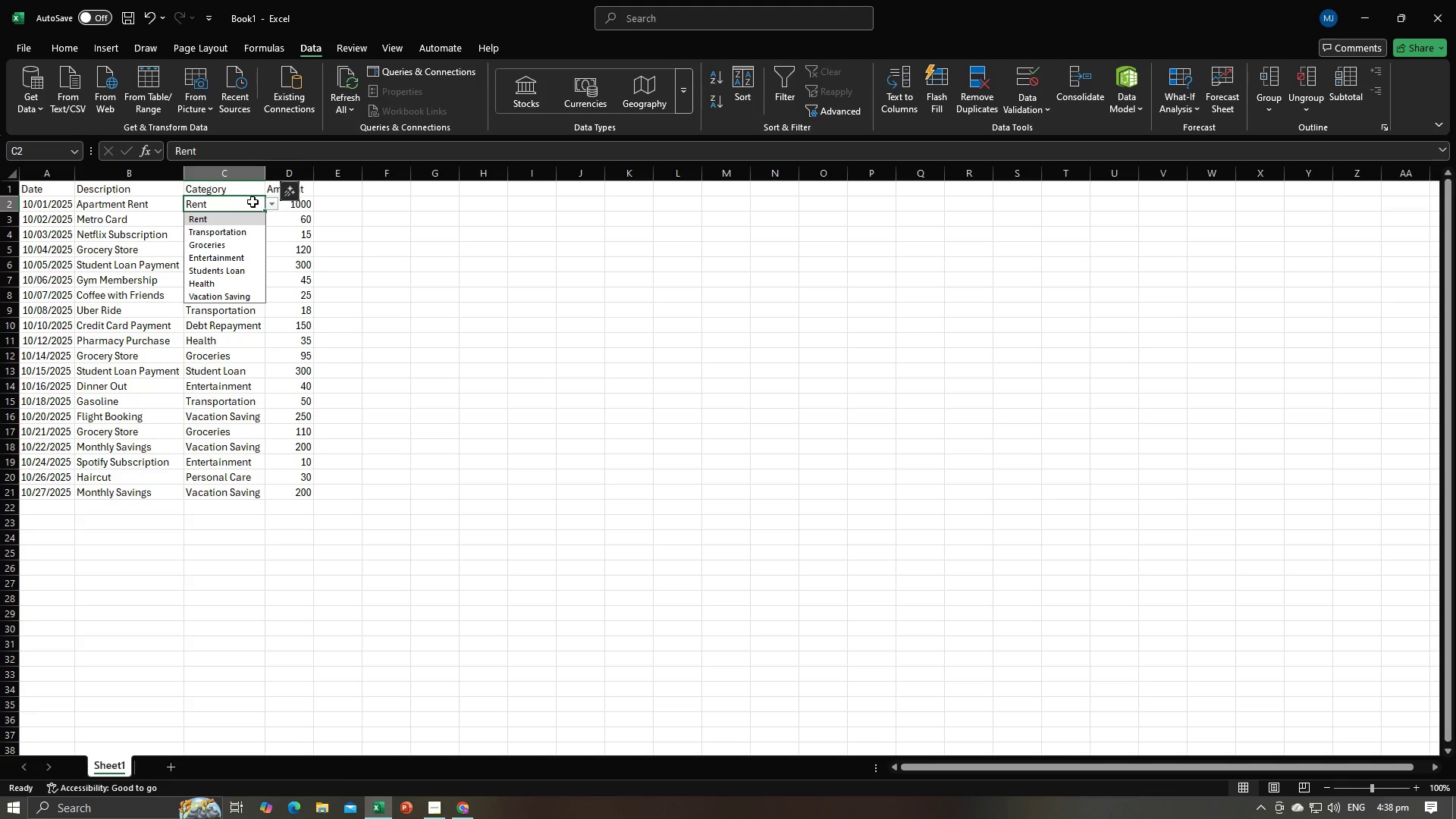 
wait(7.1)
 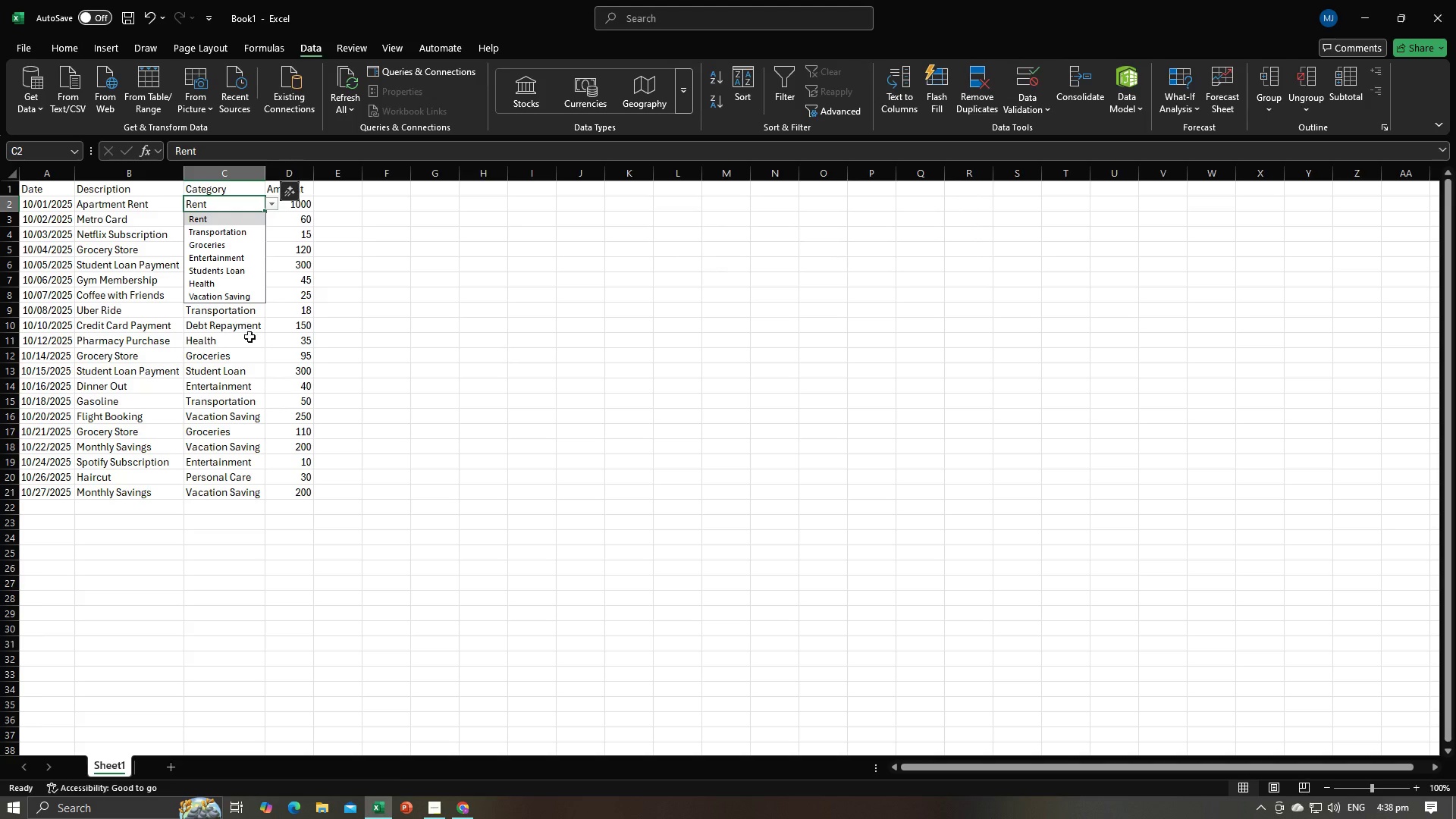 
left_click([1029, 108])
 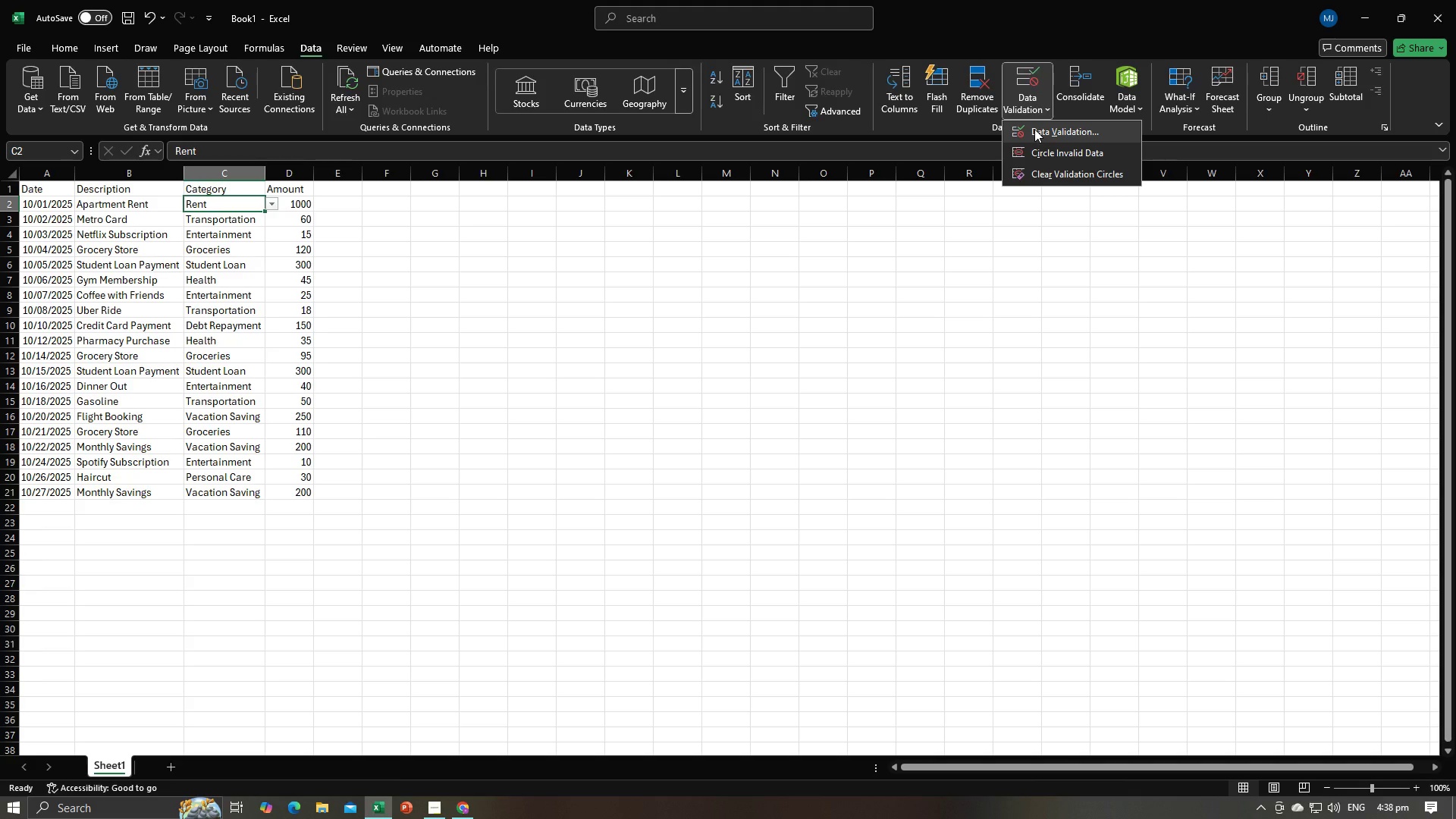 
left_click([1034, 129])
 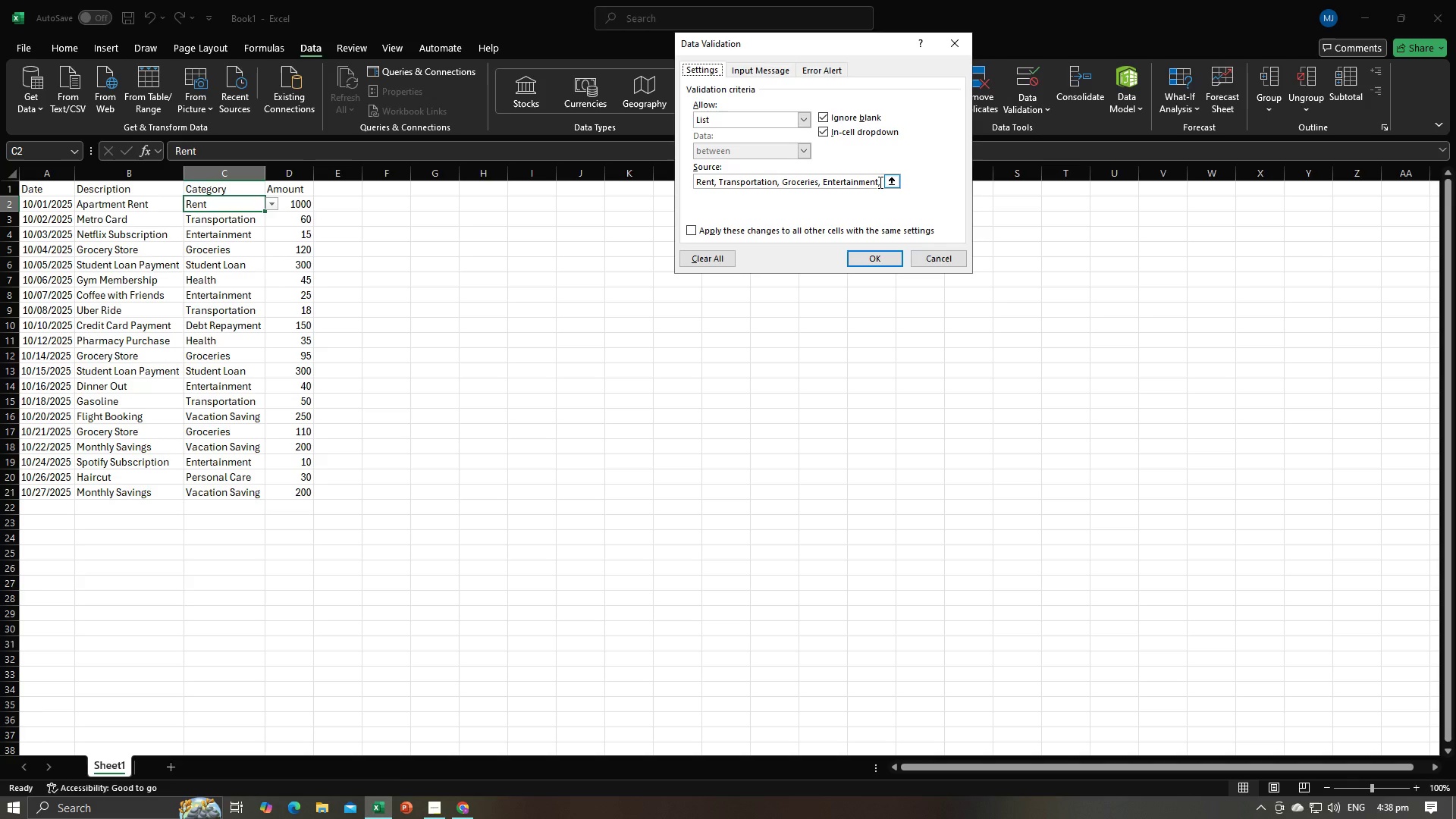 
left_click([879, 182])
 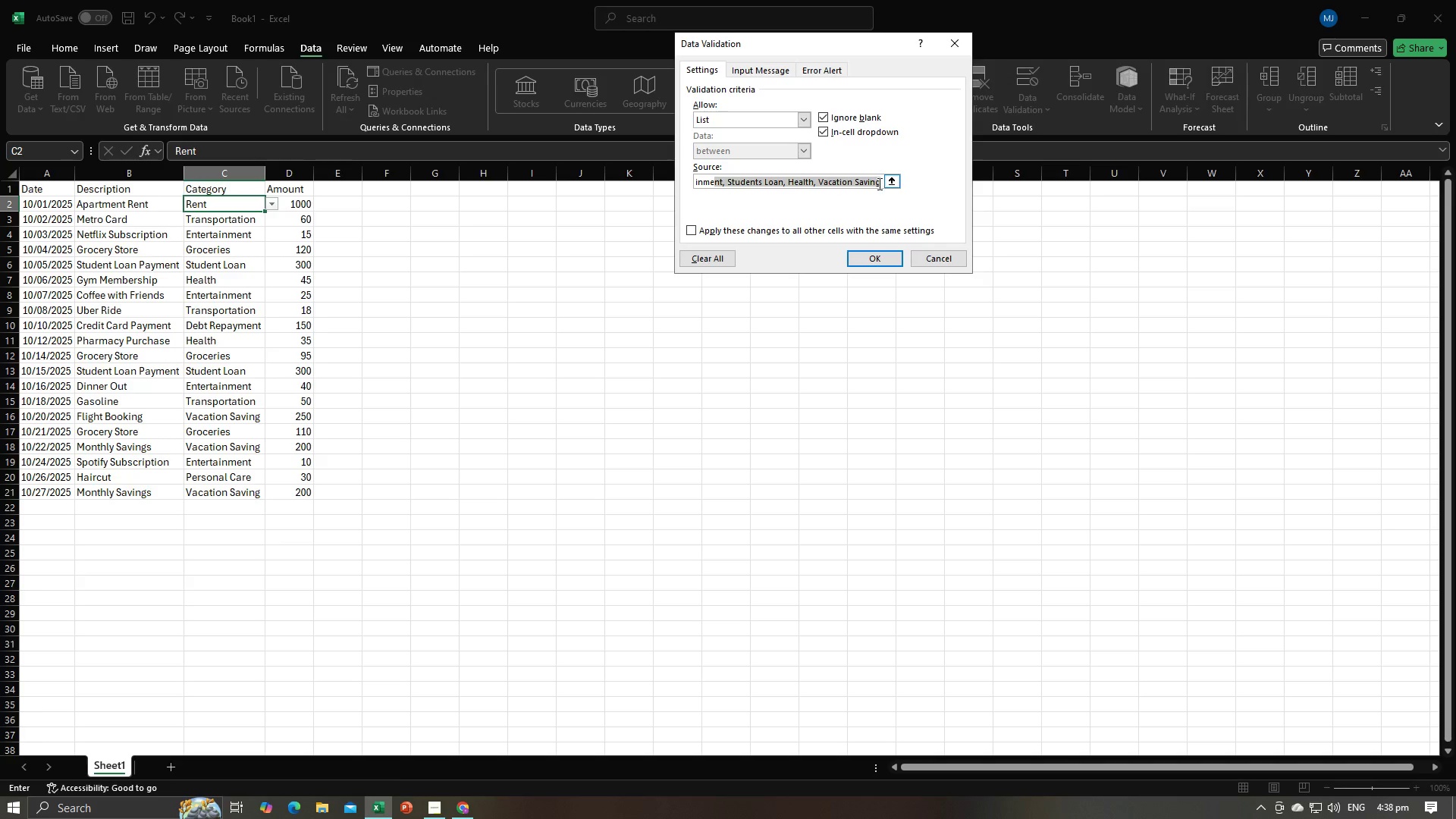 
left_click([876, 182])
 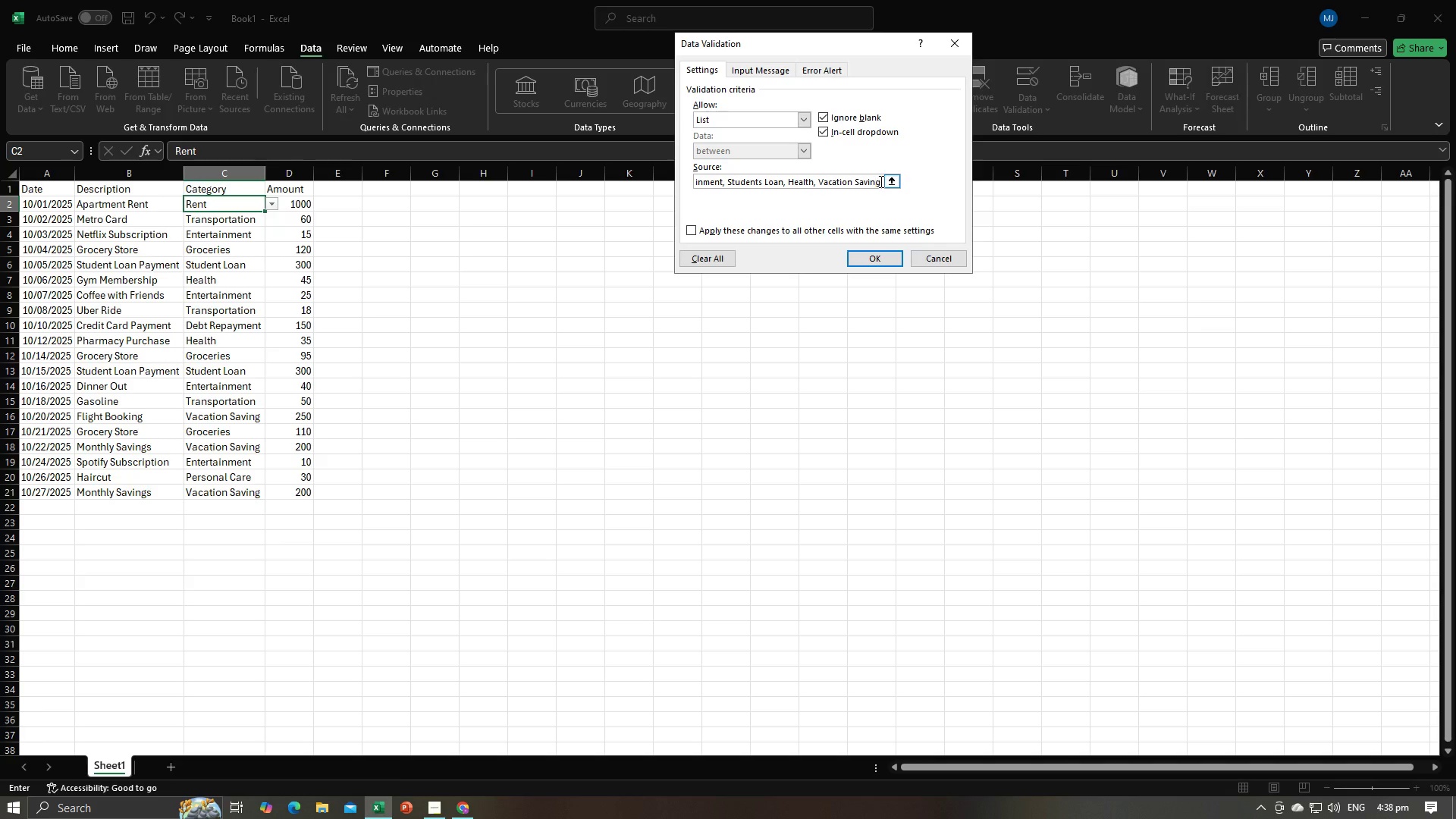 
left_click([880, 181])
 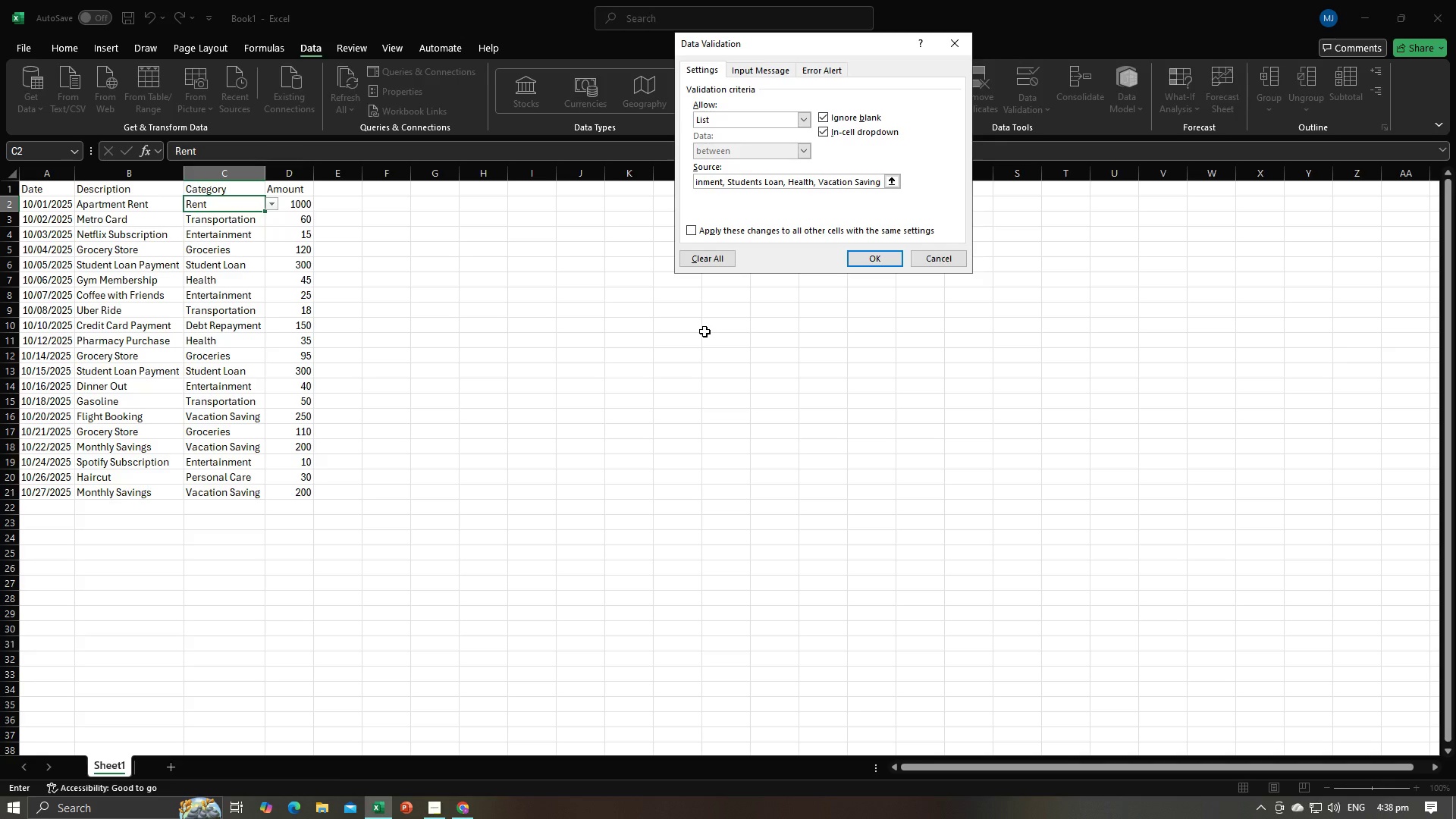 
type(, Dep)
key(Backspace)
type(bt Repayment, Peraon)
key(Backspace)
key(Backspace)
key(Backspace)
type(sonal Ce)
 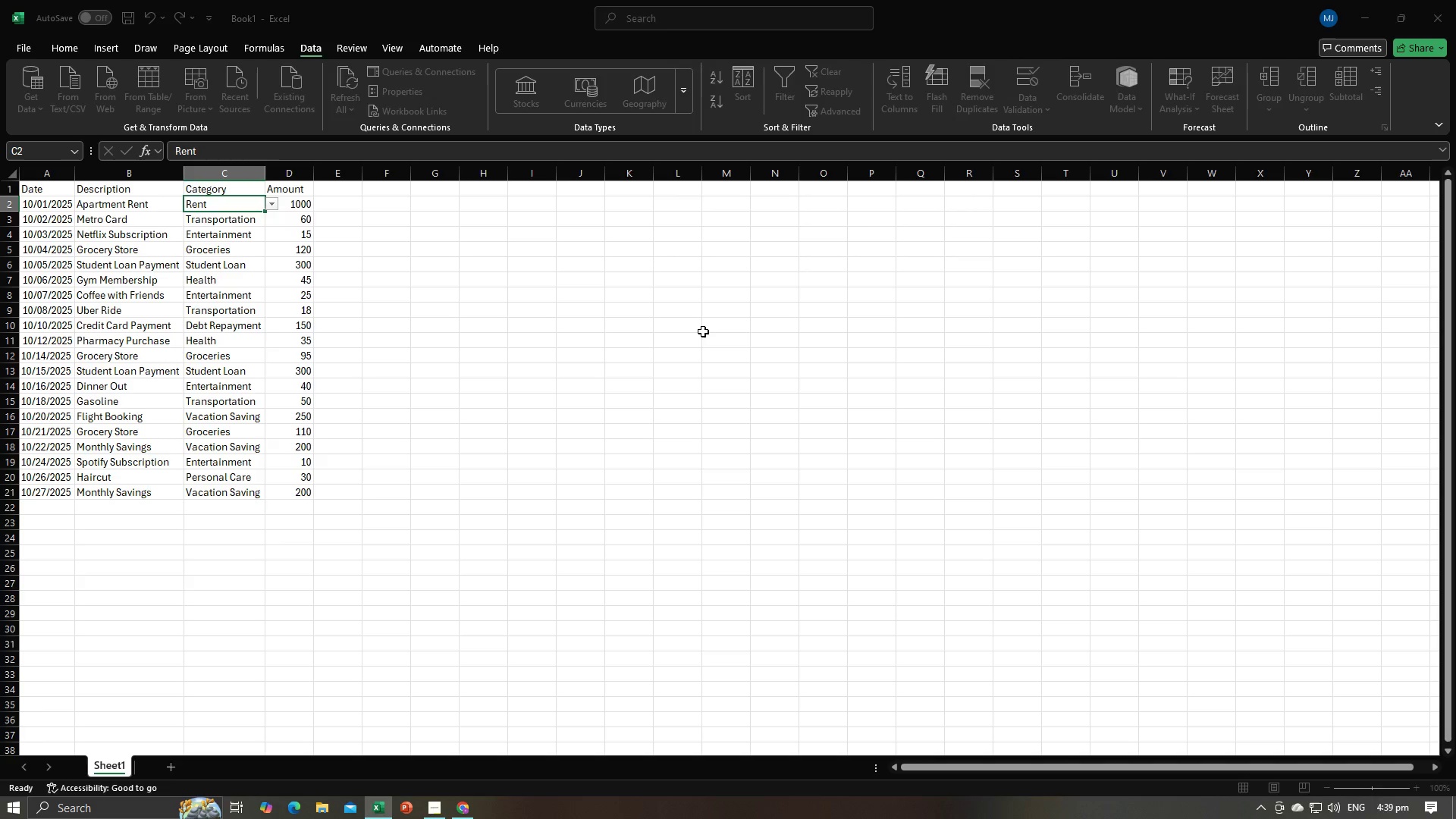 
 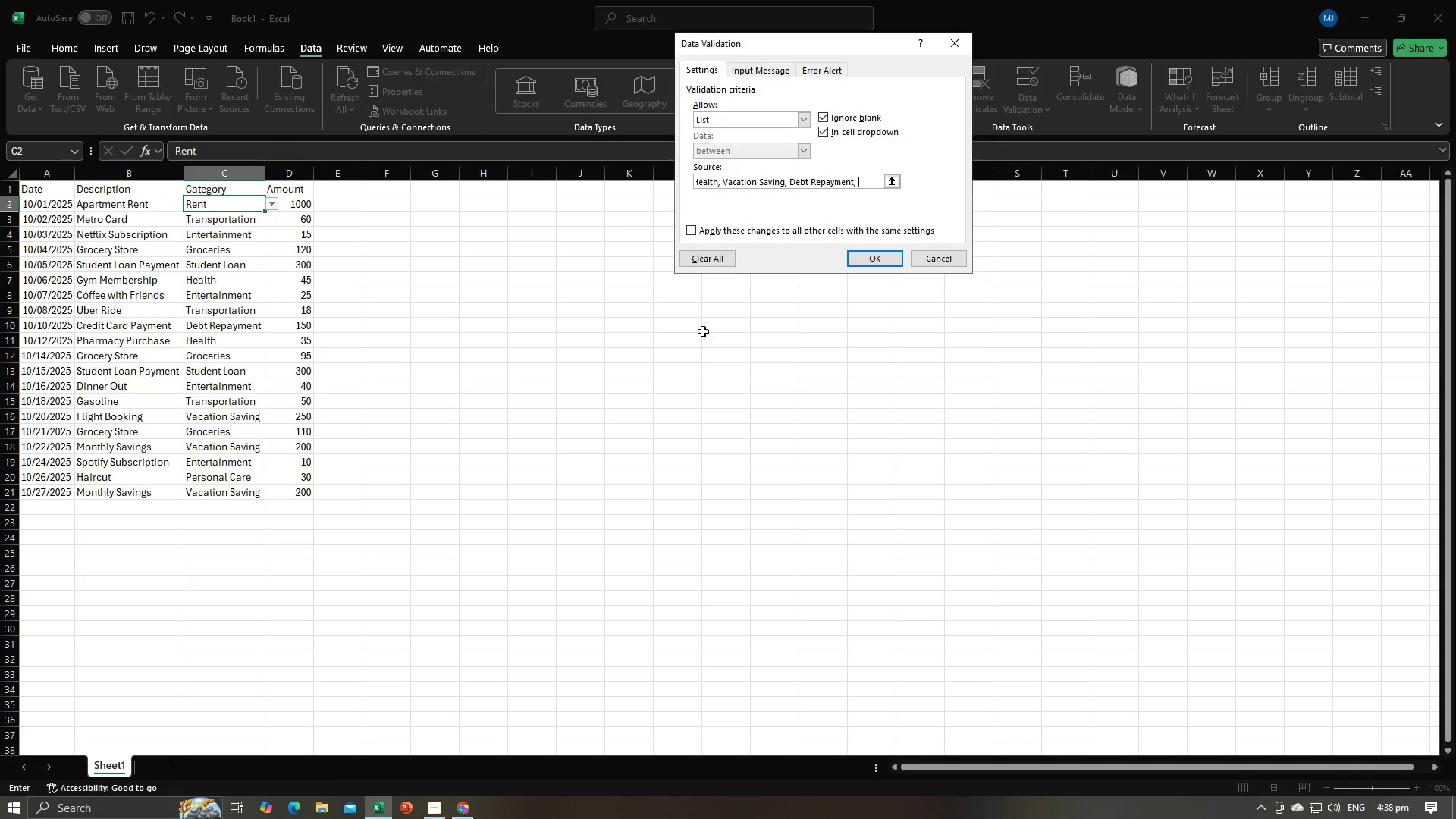 
hold_key(key=R, duration=0.32)
 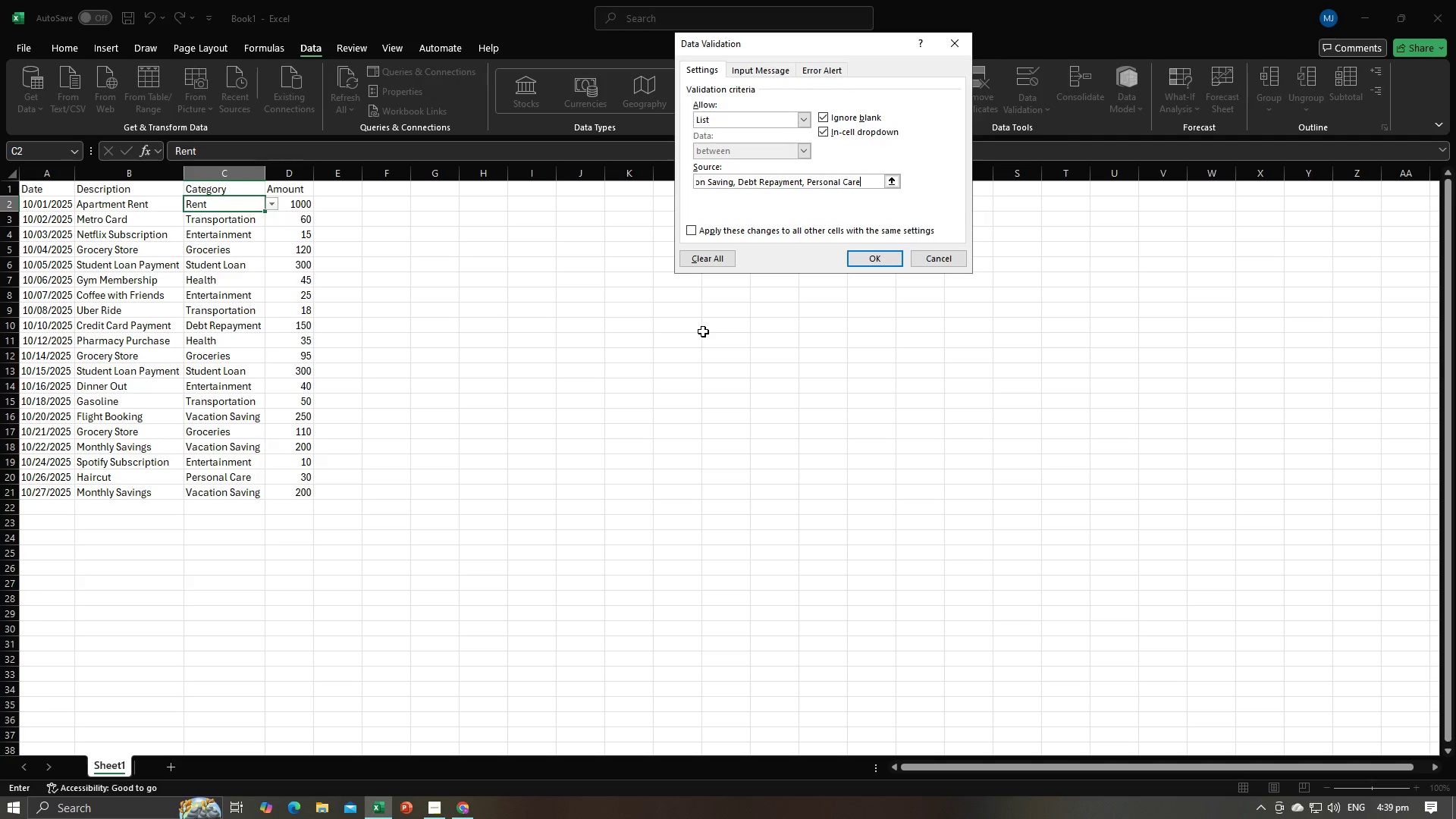 
key(Enter)
 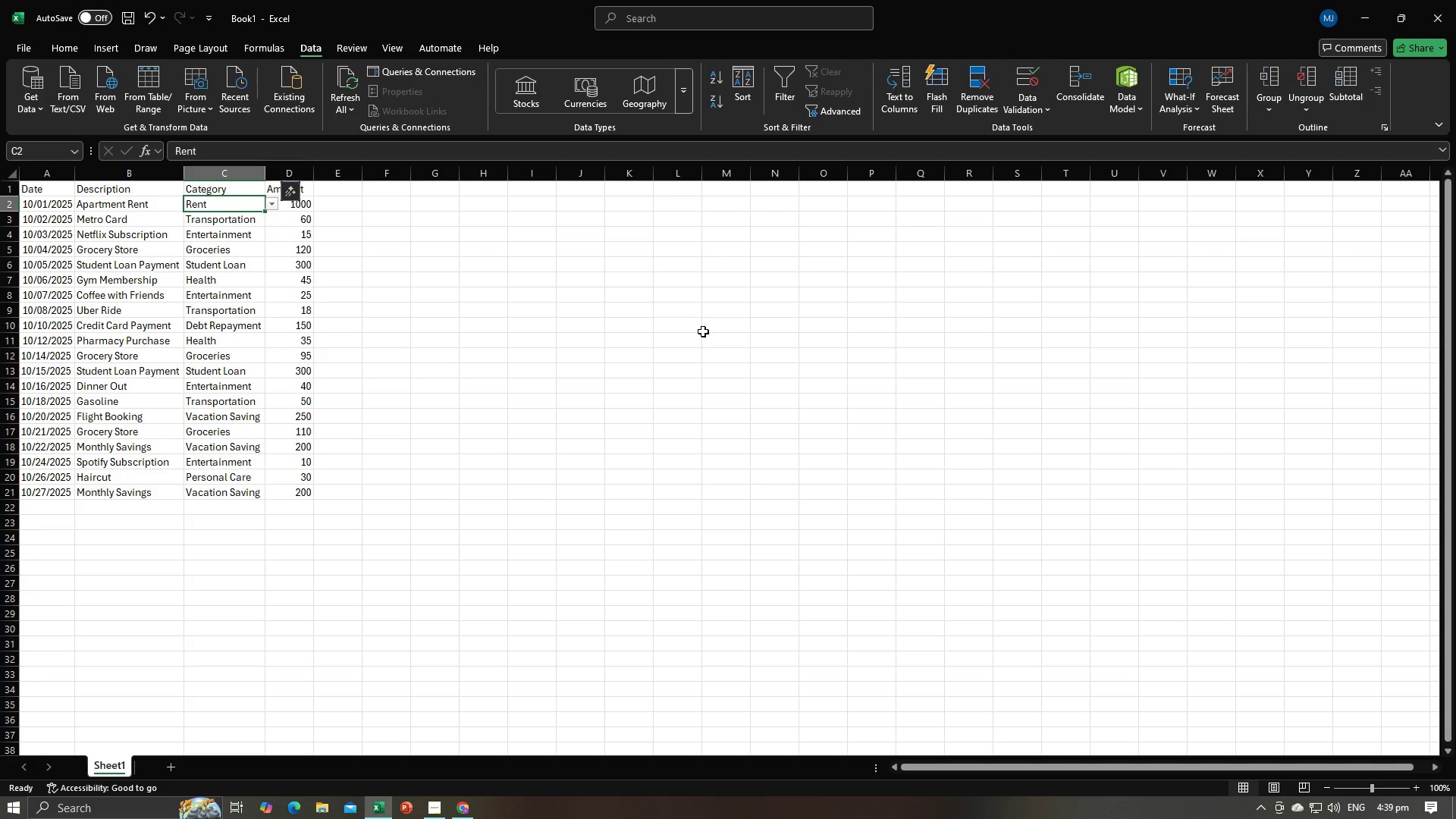 
key(Alt+AltLeft)
 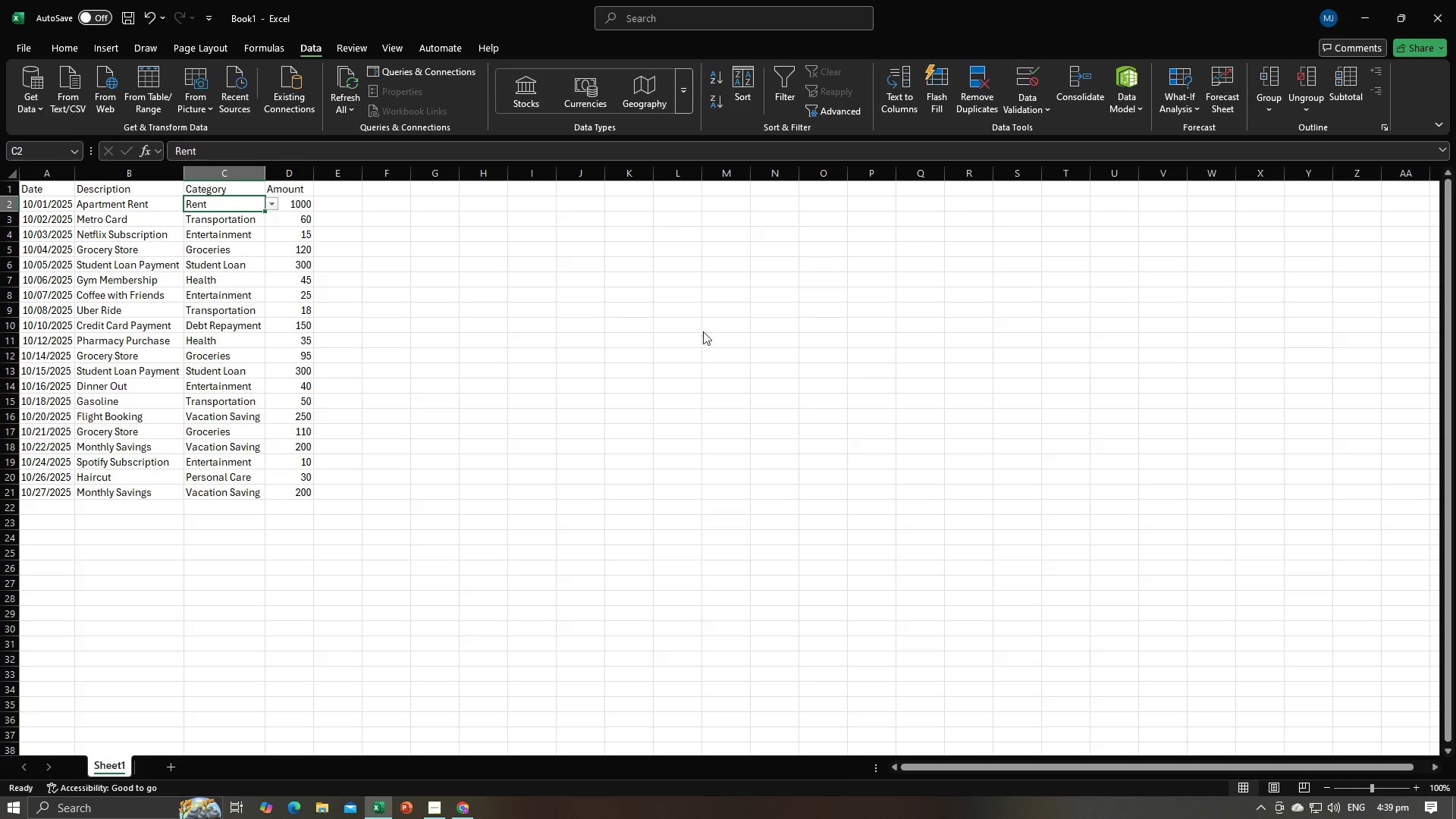 
key(Alt+Tab)
 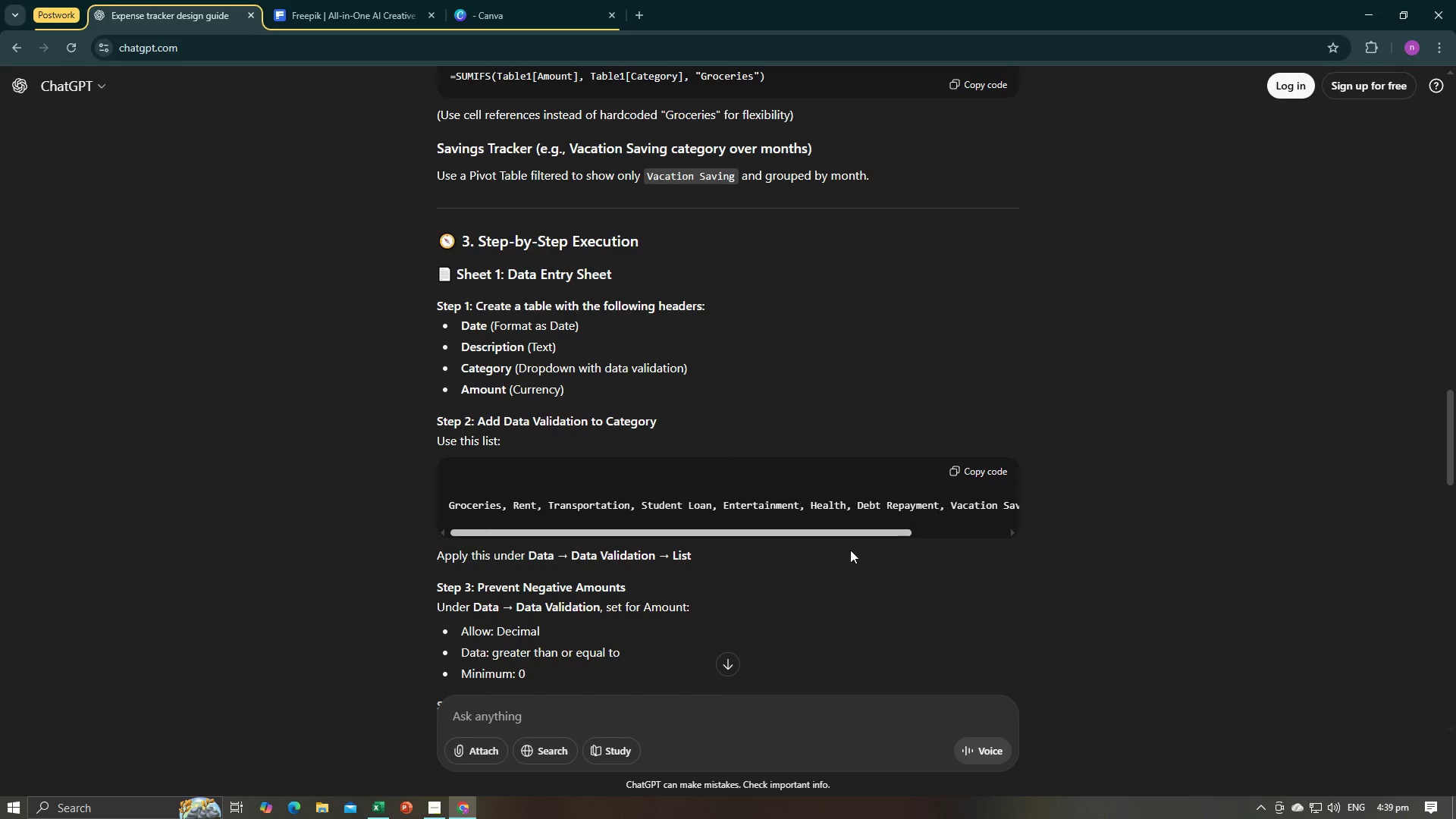 
wait(5.26)
 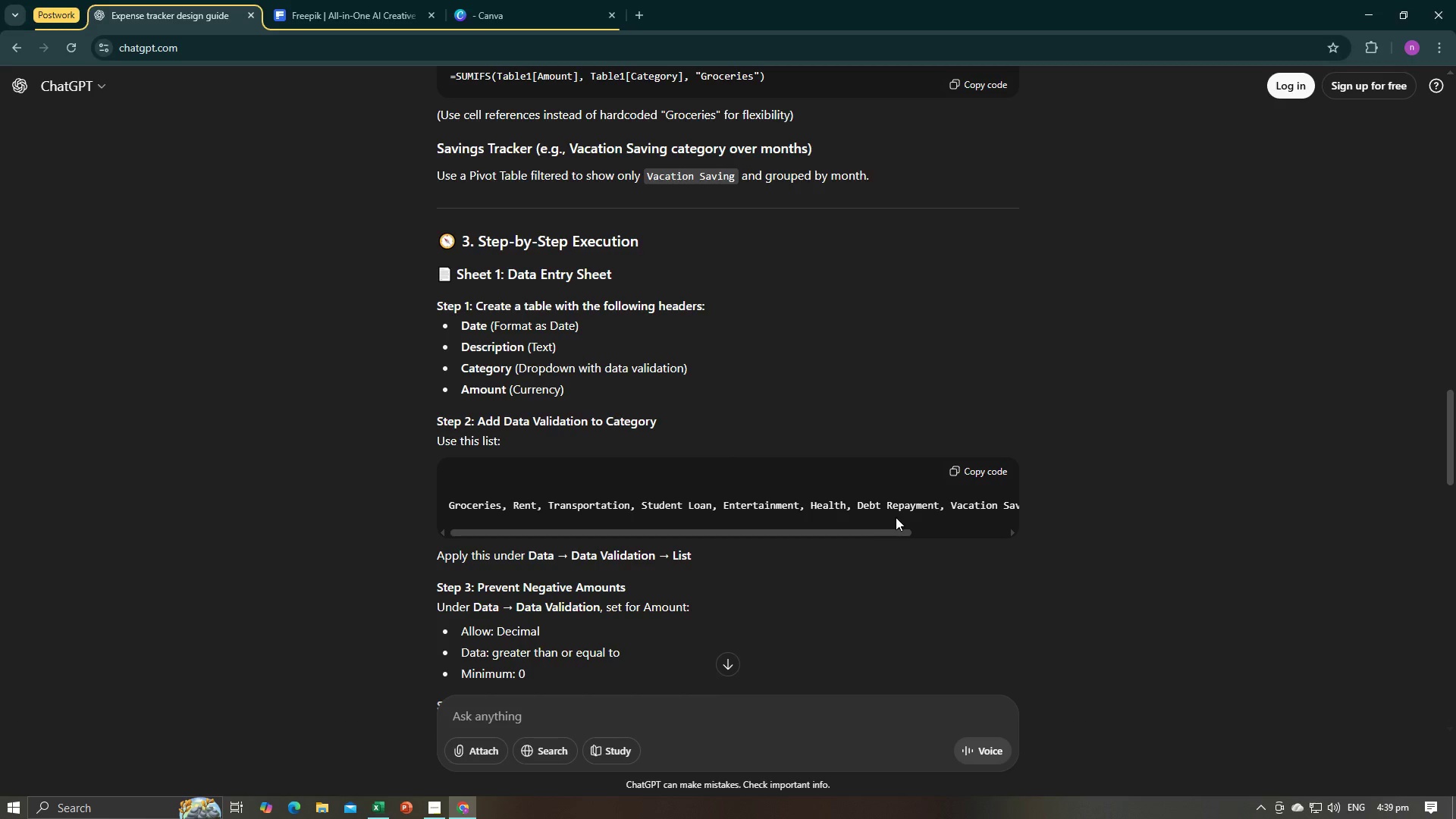 
scroll: coordinate [827, 541], scroll_direction: down, amount: 5.0
 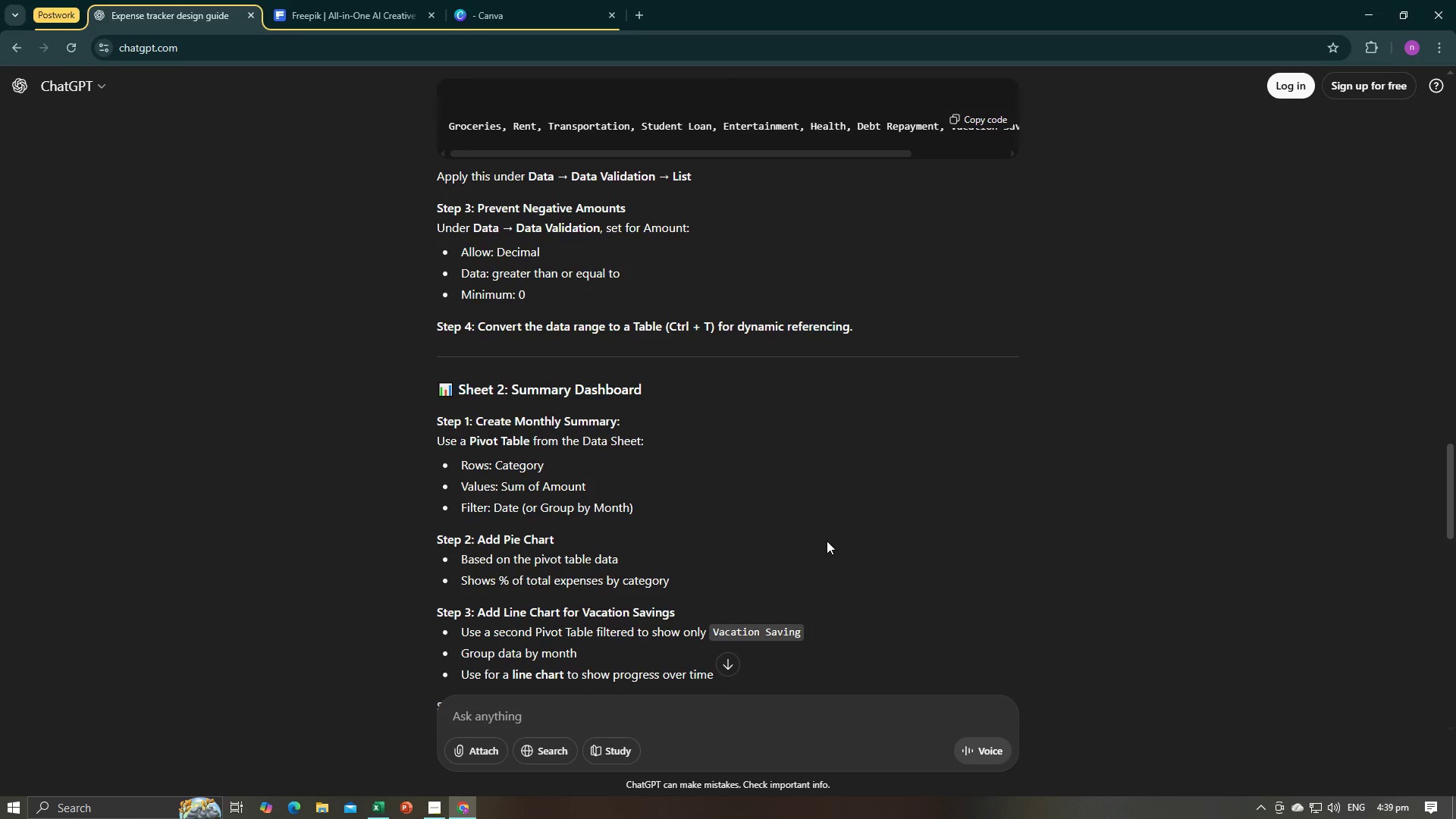 
key(Alt+AltLeft)
 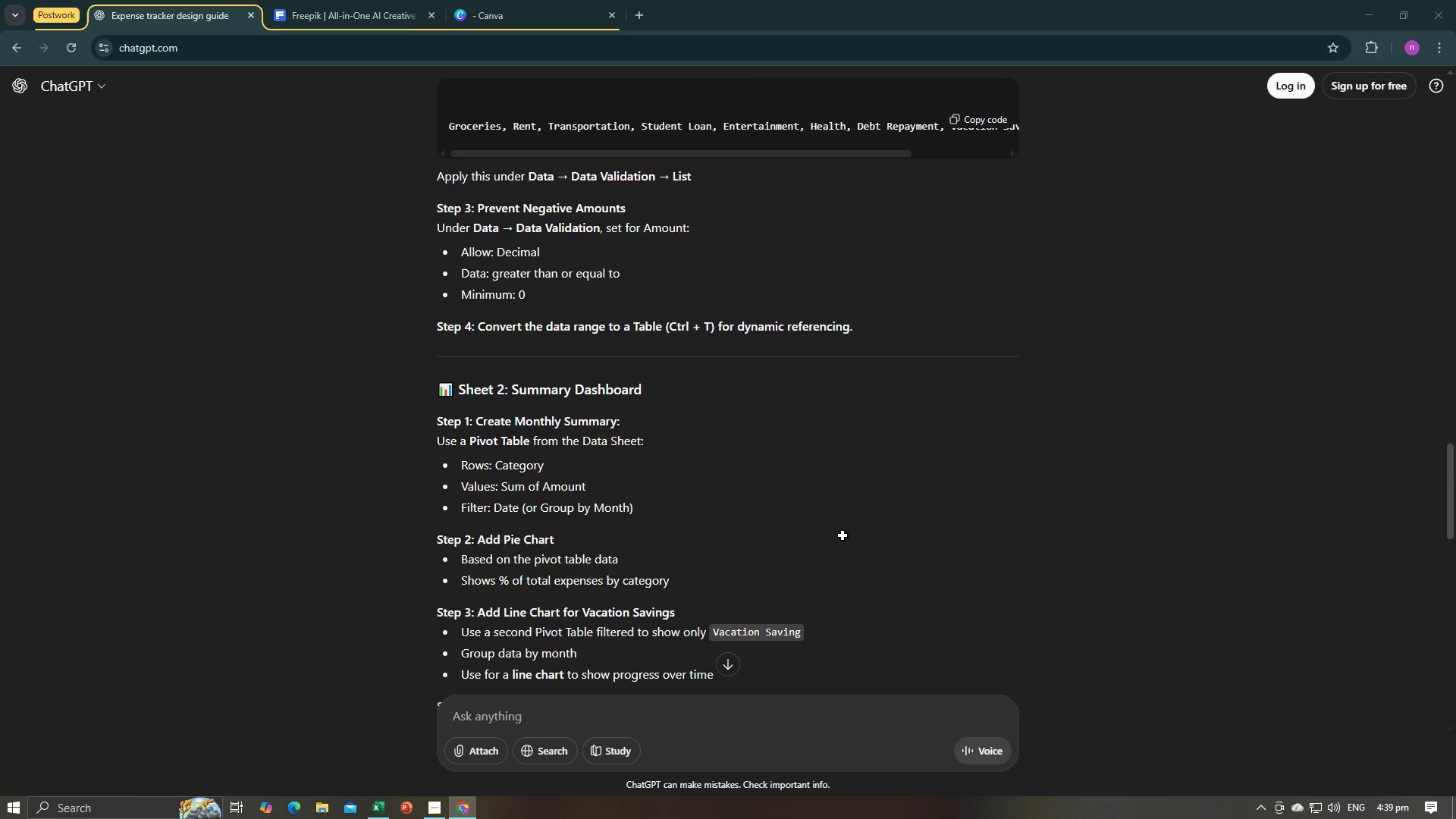 
key(Alt+Tab)
 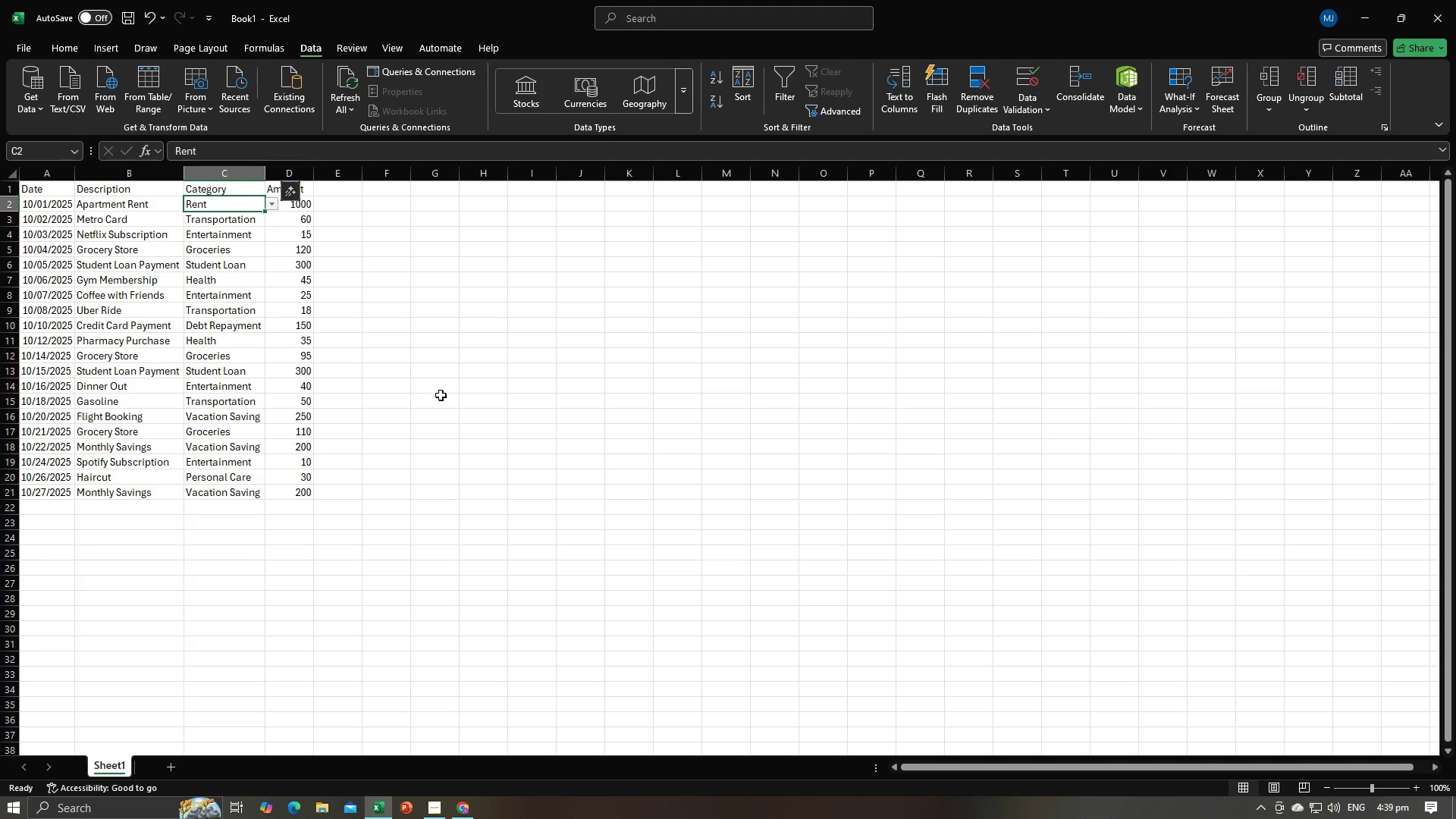 
left_click([441, 395])
 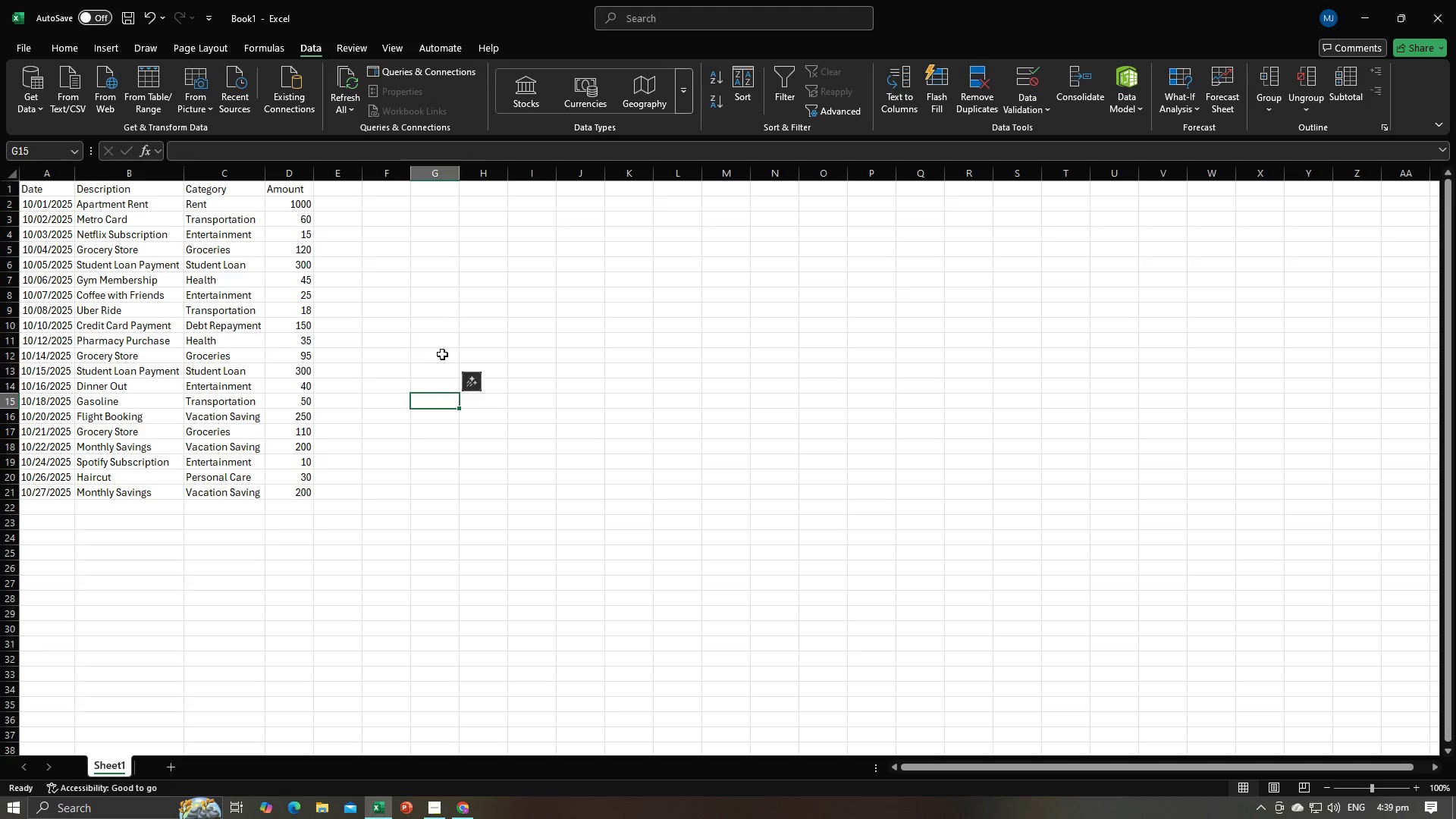 
key(Alt+AltLeft)
 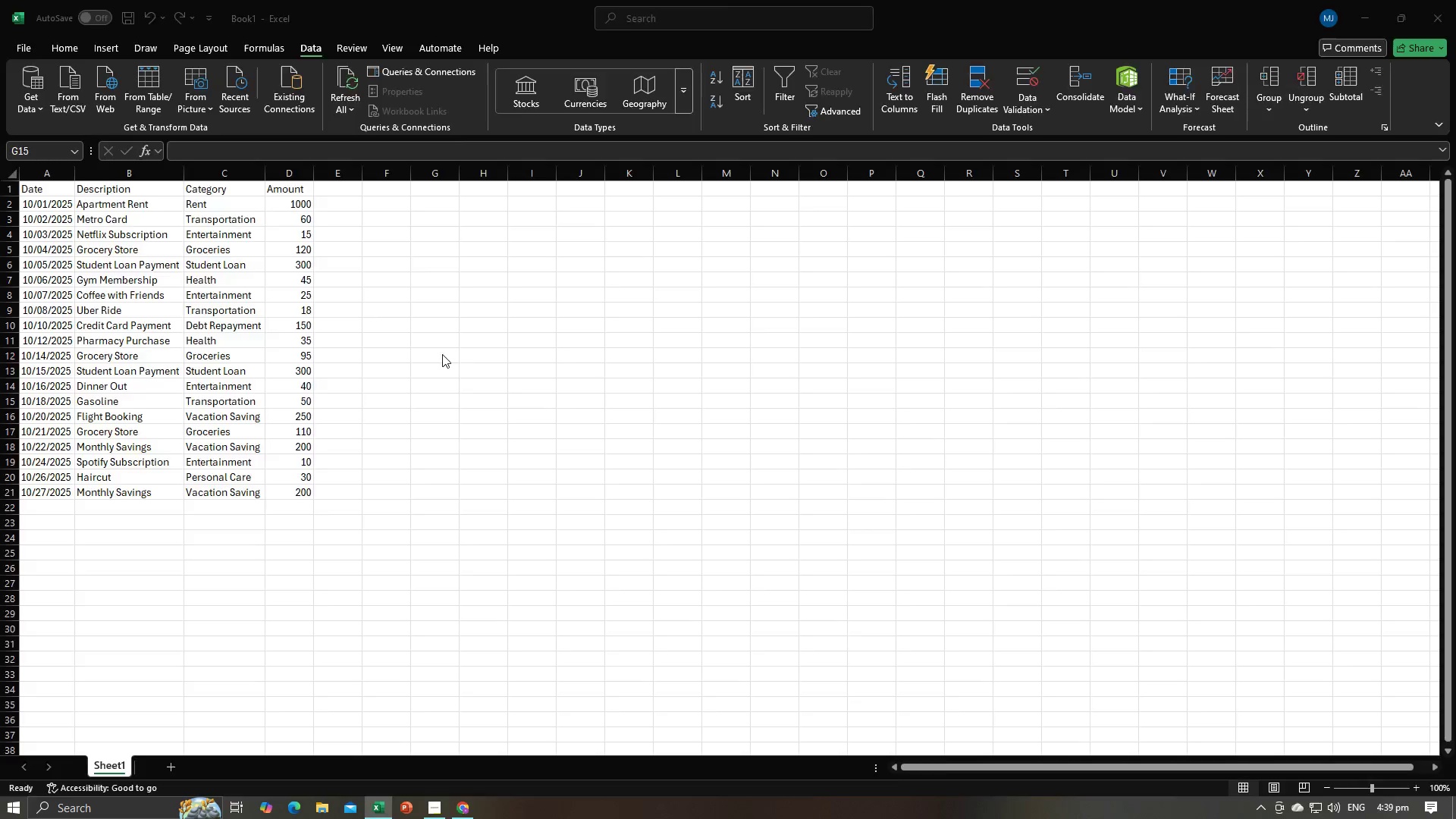 
key(Alt+Tab)
 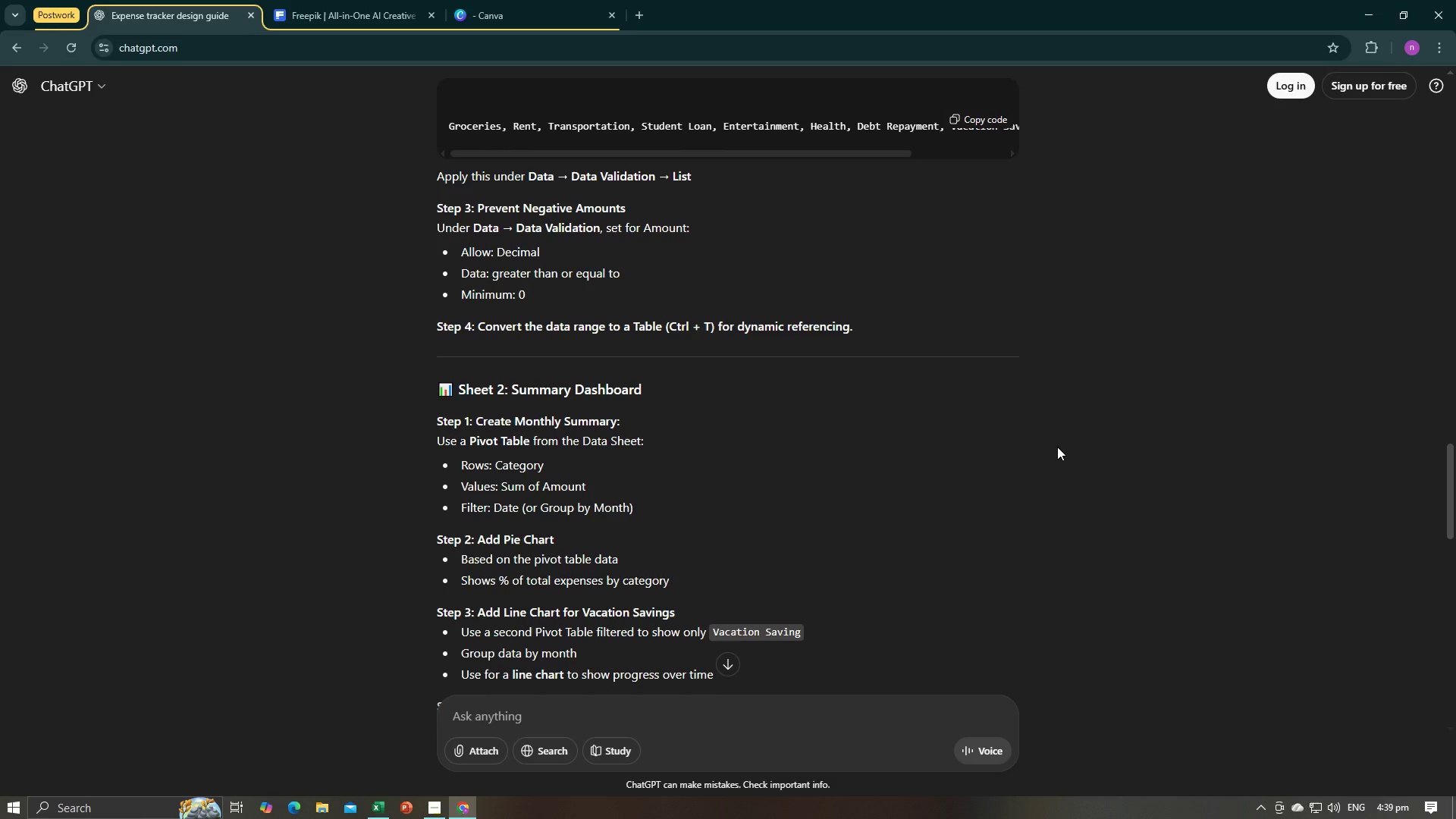 
wait(17.18)
 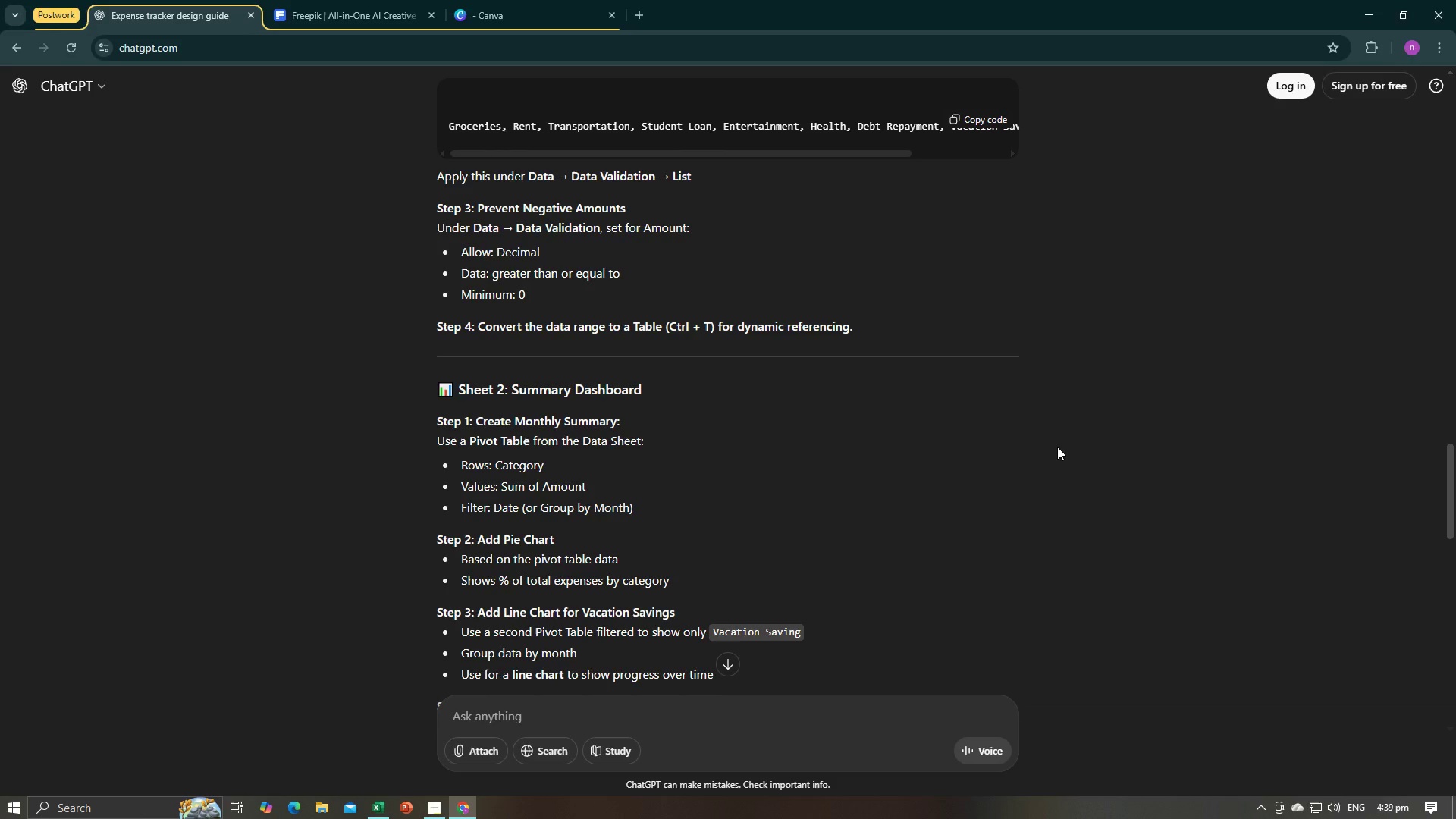 
left_click([1006, 451])
 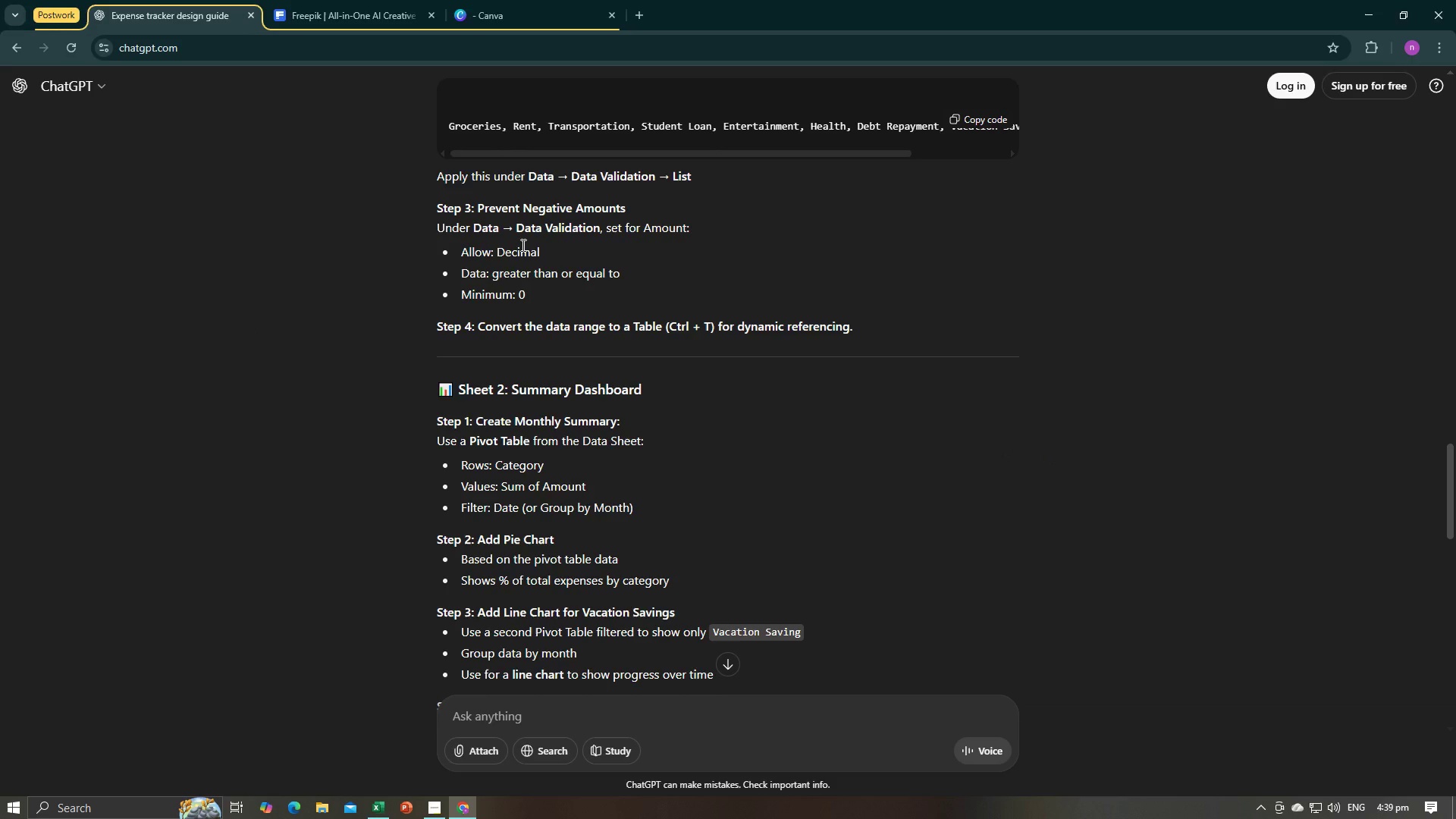 
wait(7.49)
 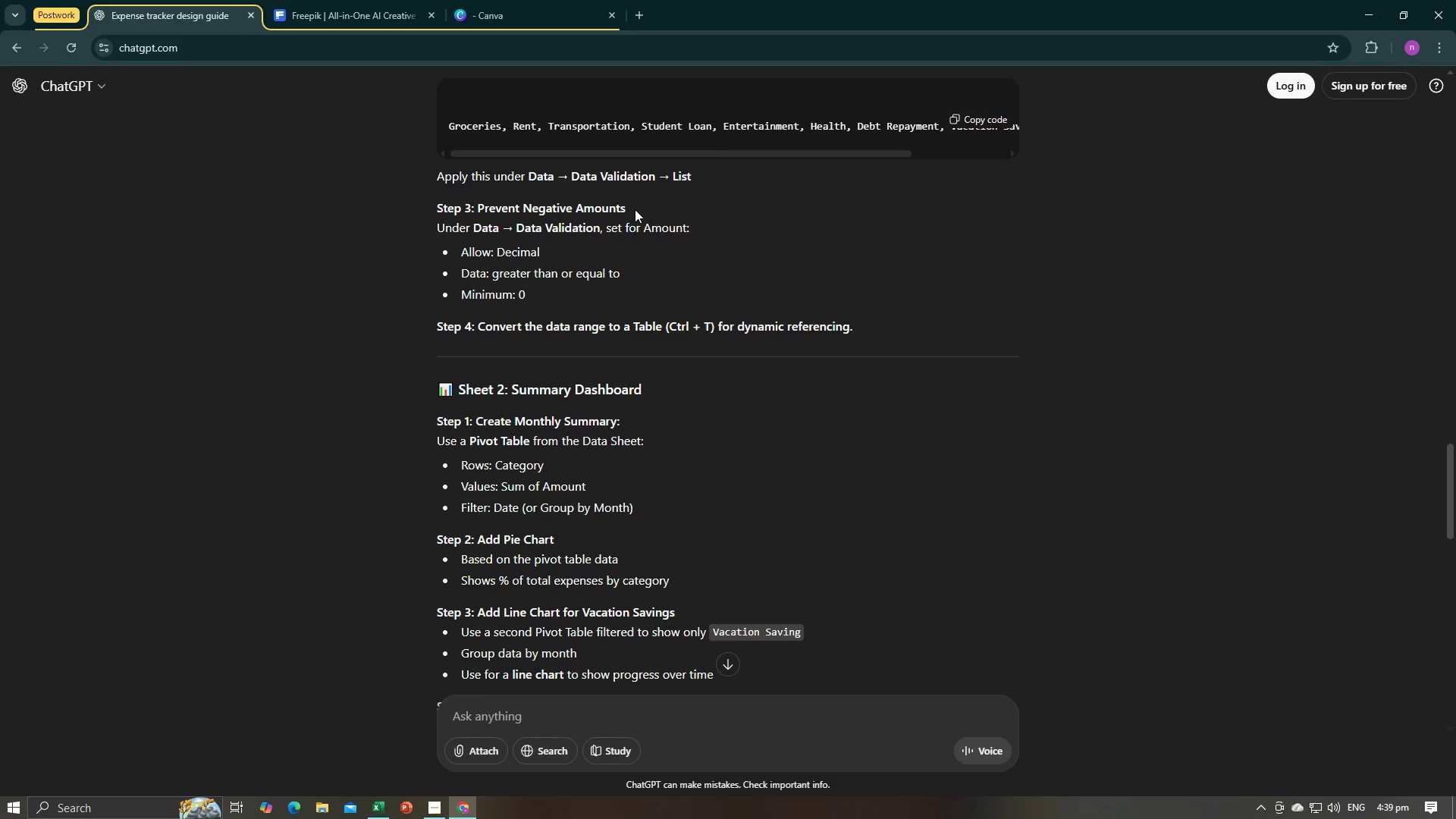 
scroll: coordinate [521, 246], scroll_direction: up, amount: 2.0
 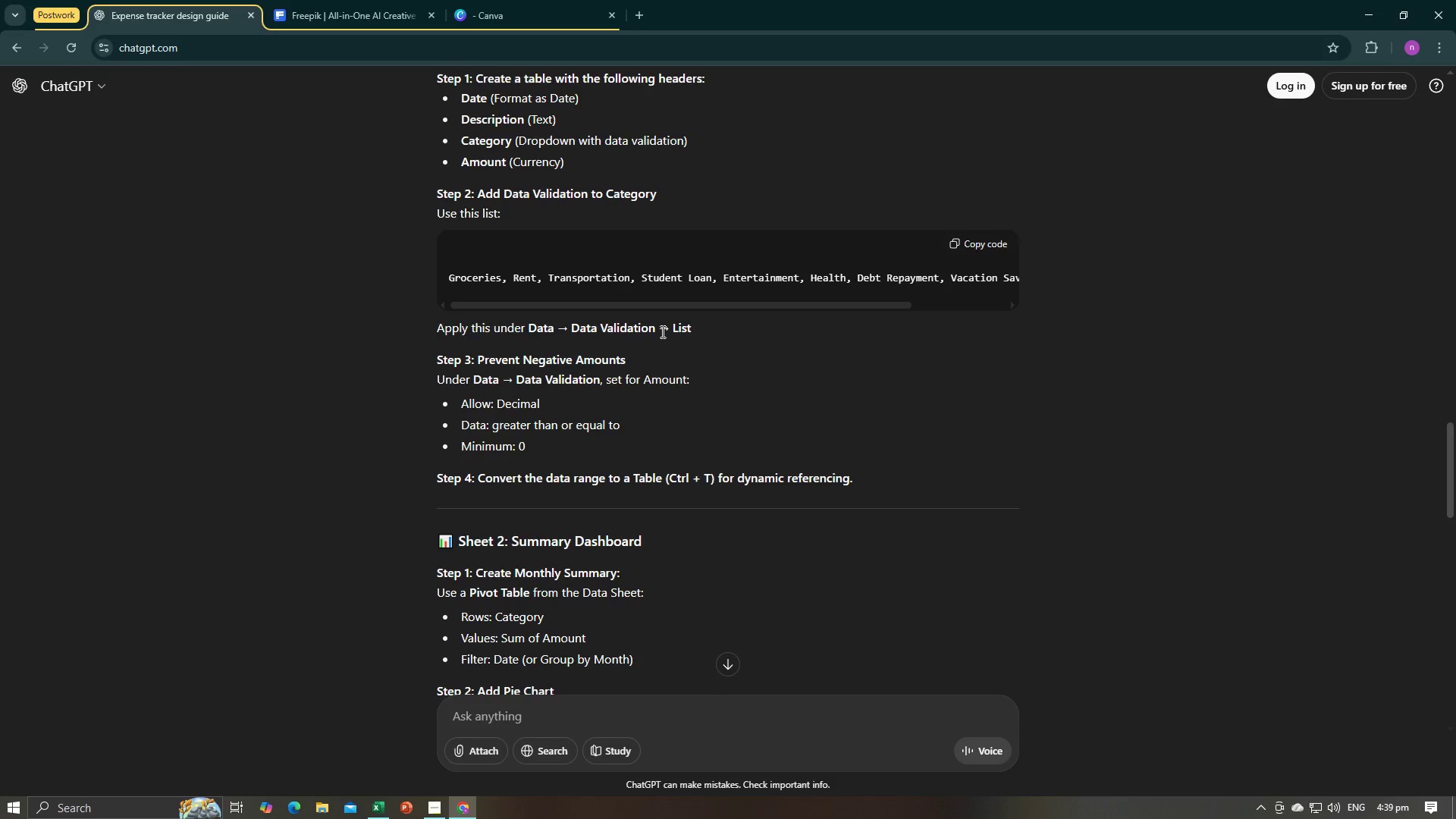 
wait(14.37)
 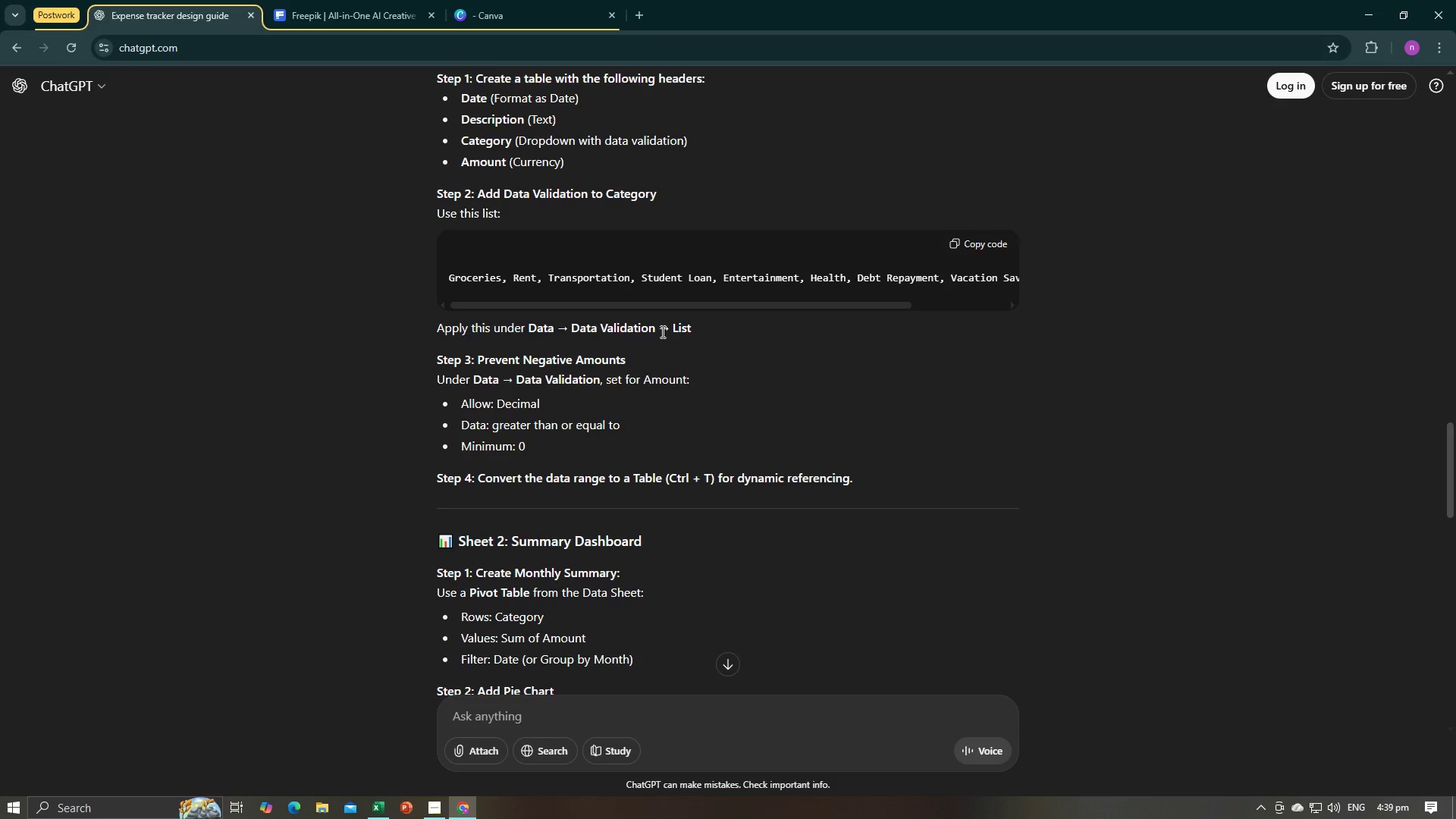 
left_click([755, 396])
 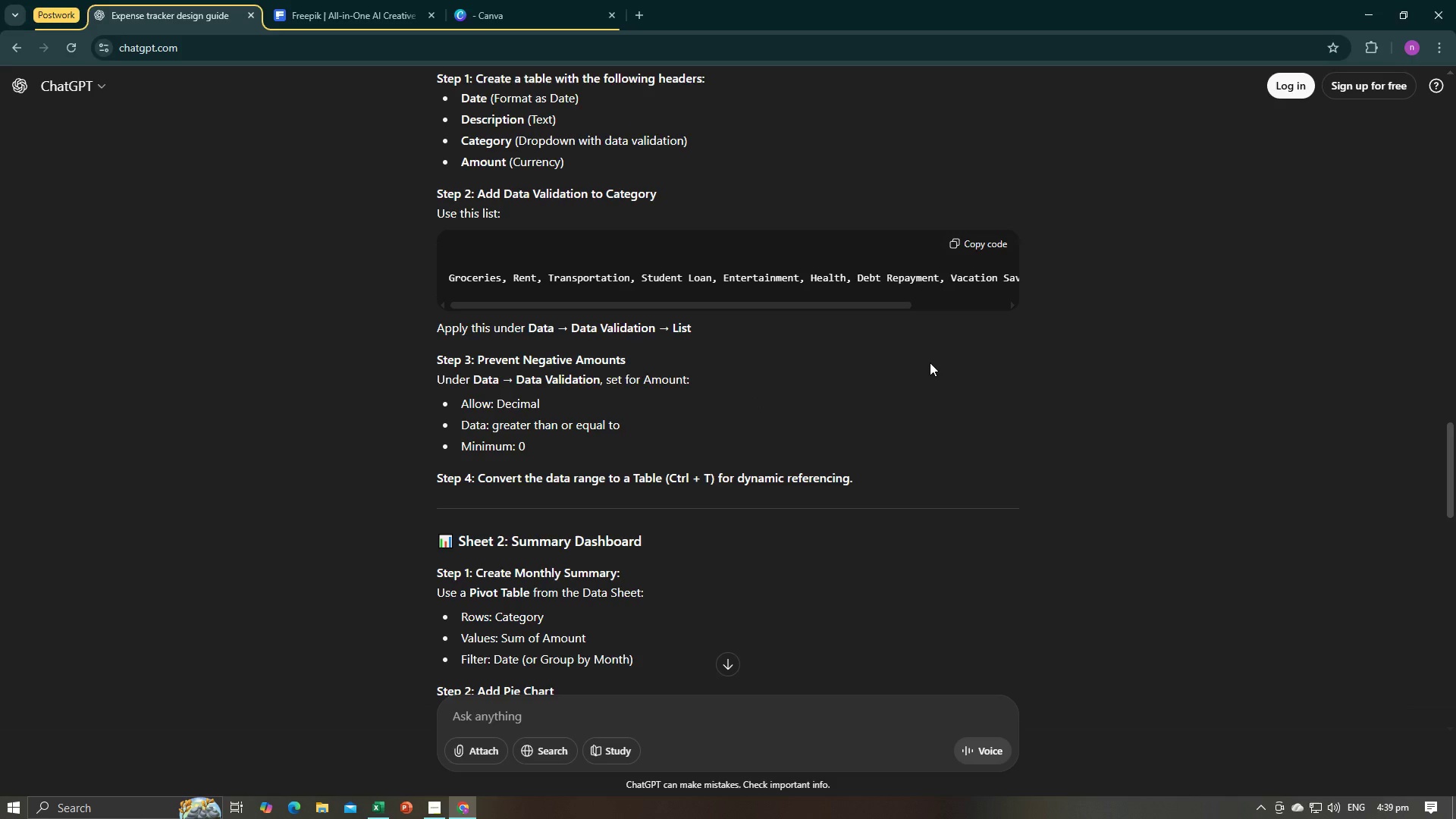 
left_click([930, 362])
 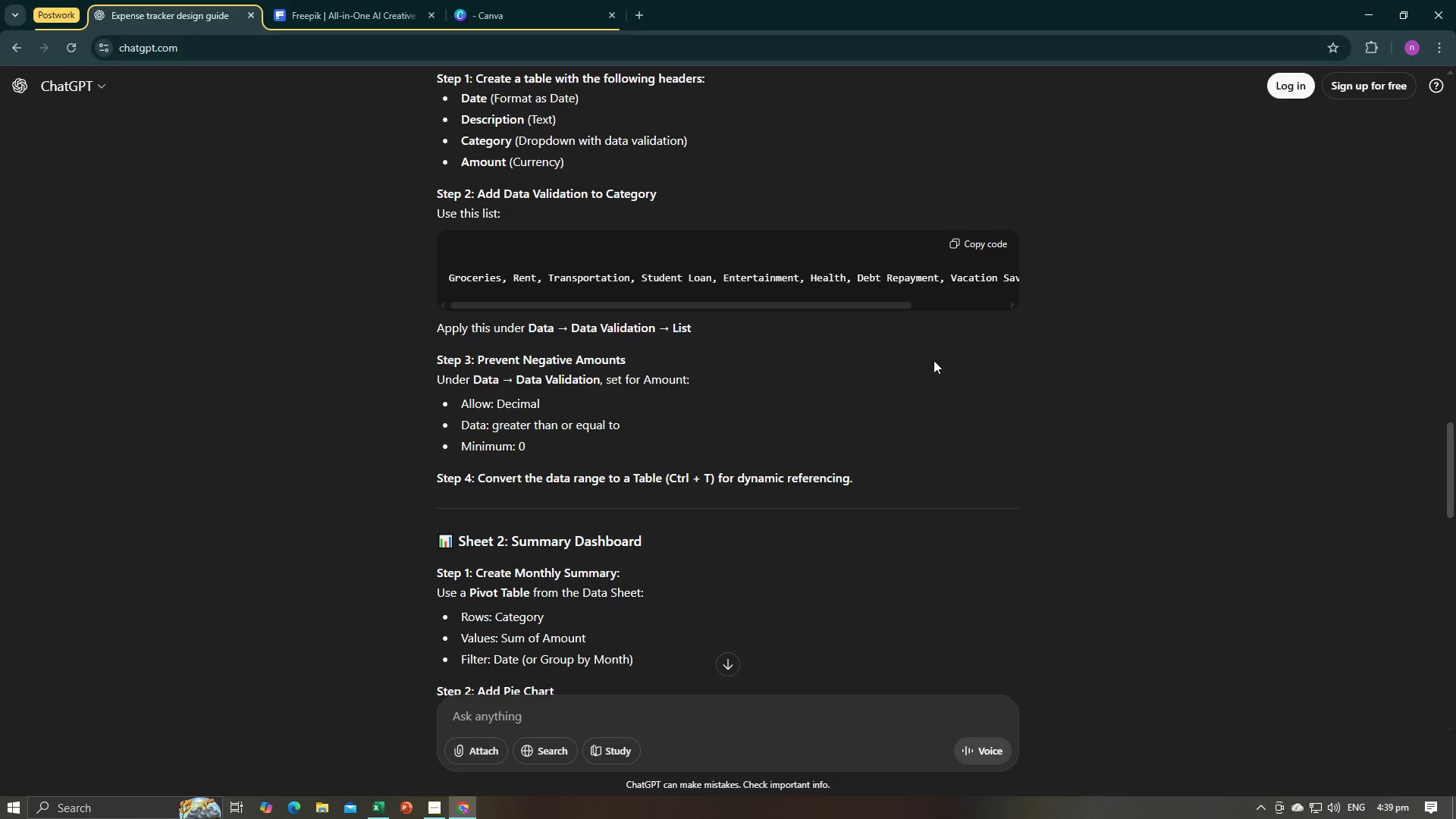 
wait(8.94)
 